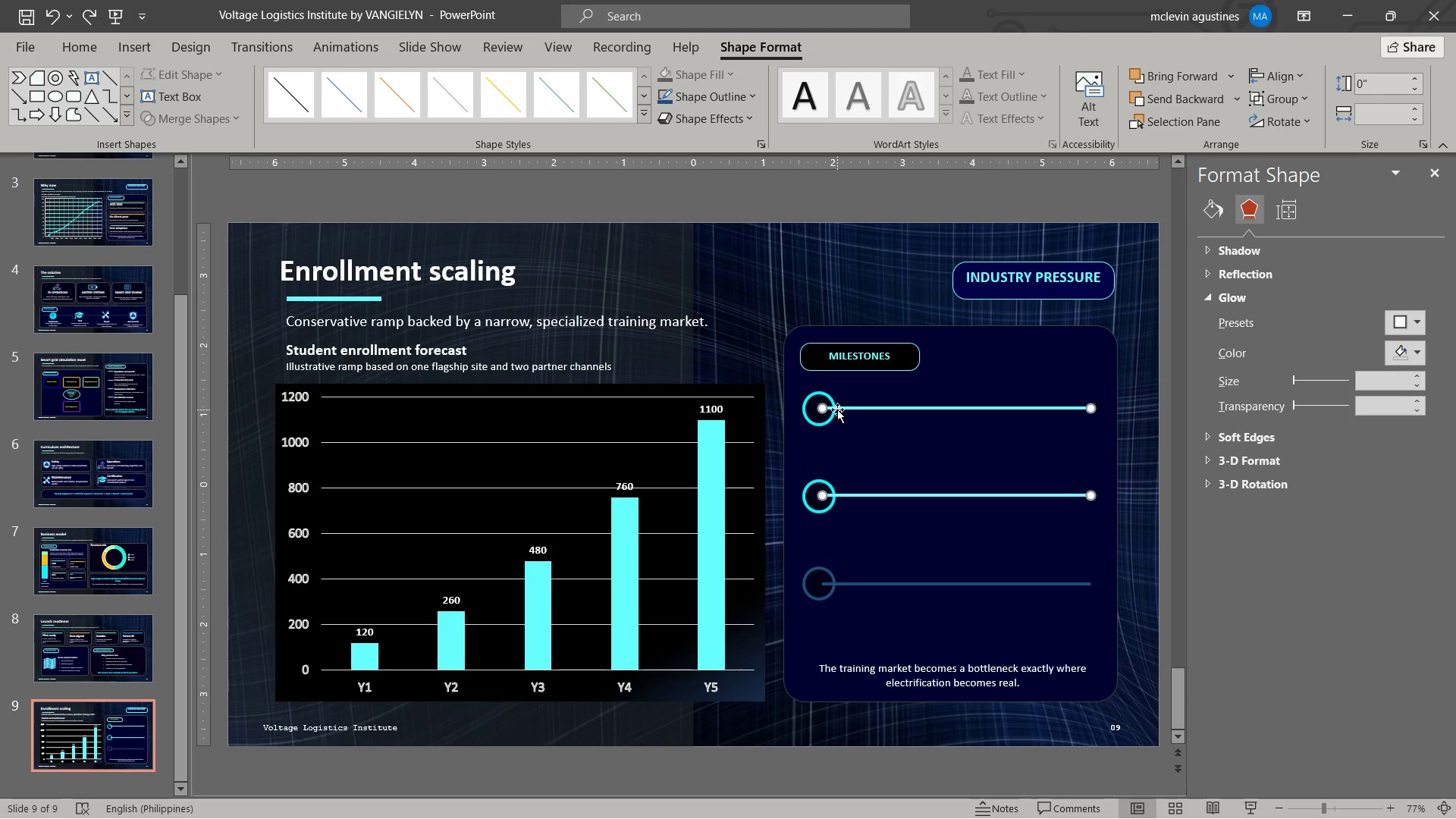 
key(Escape)
 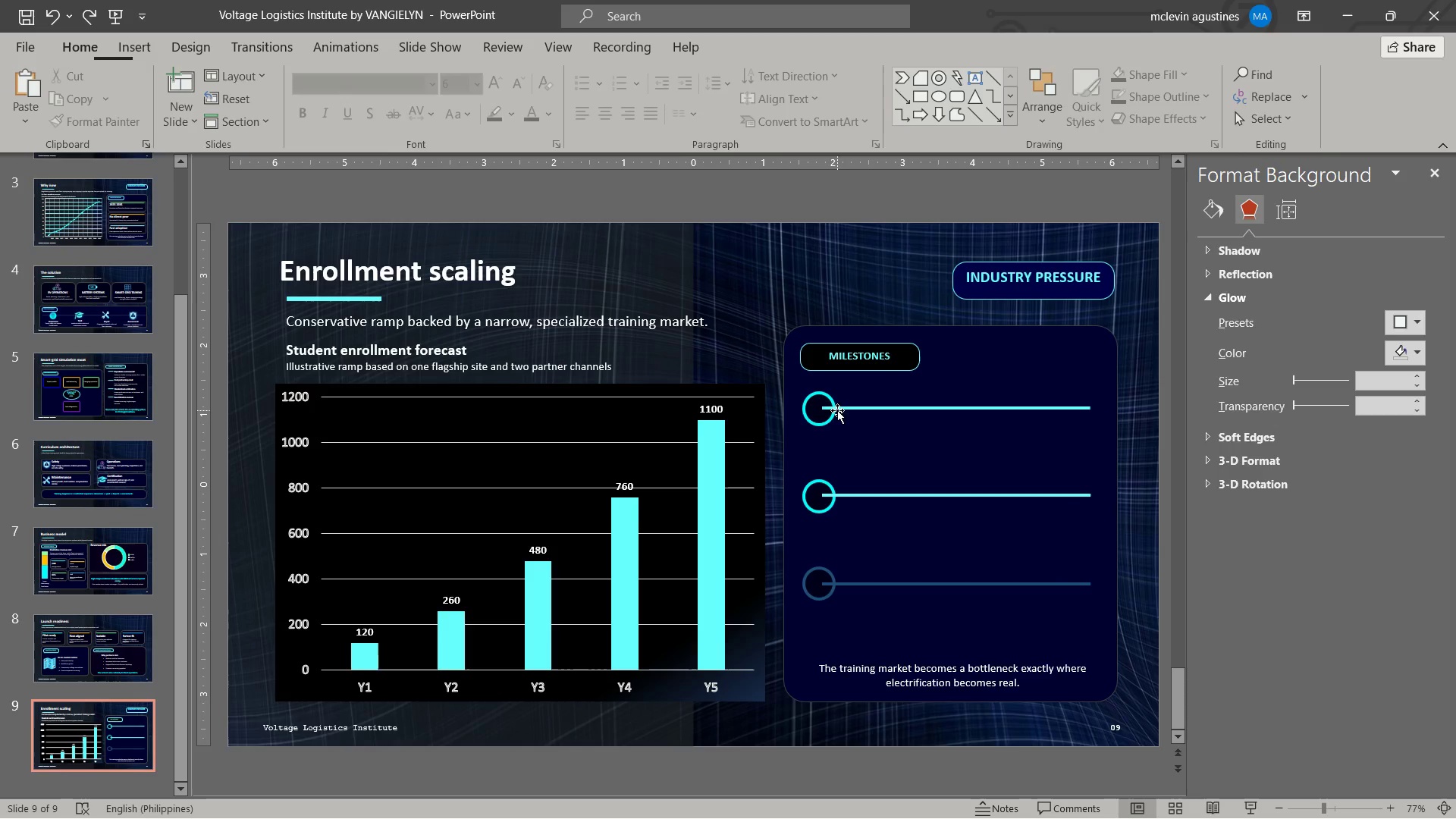 
left_click([837, 410])
 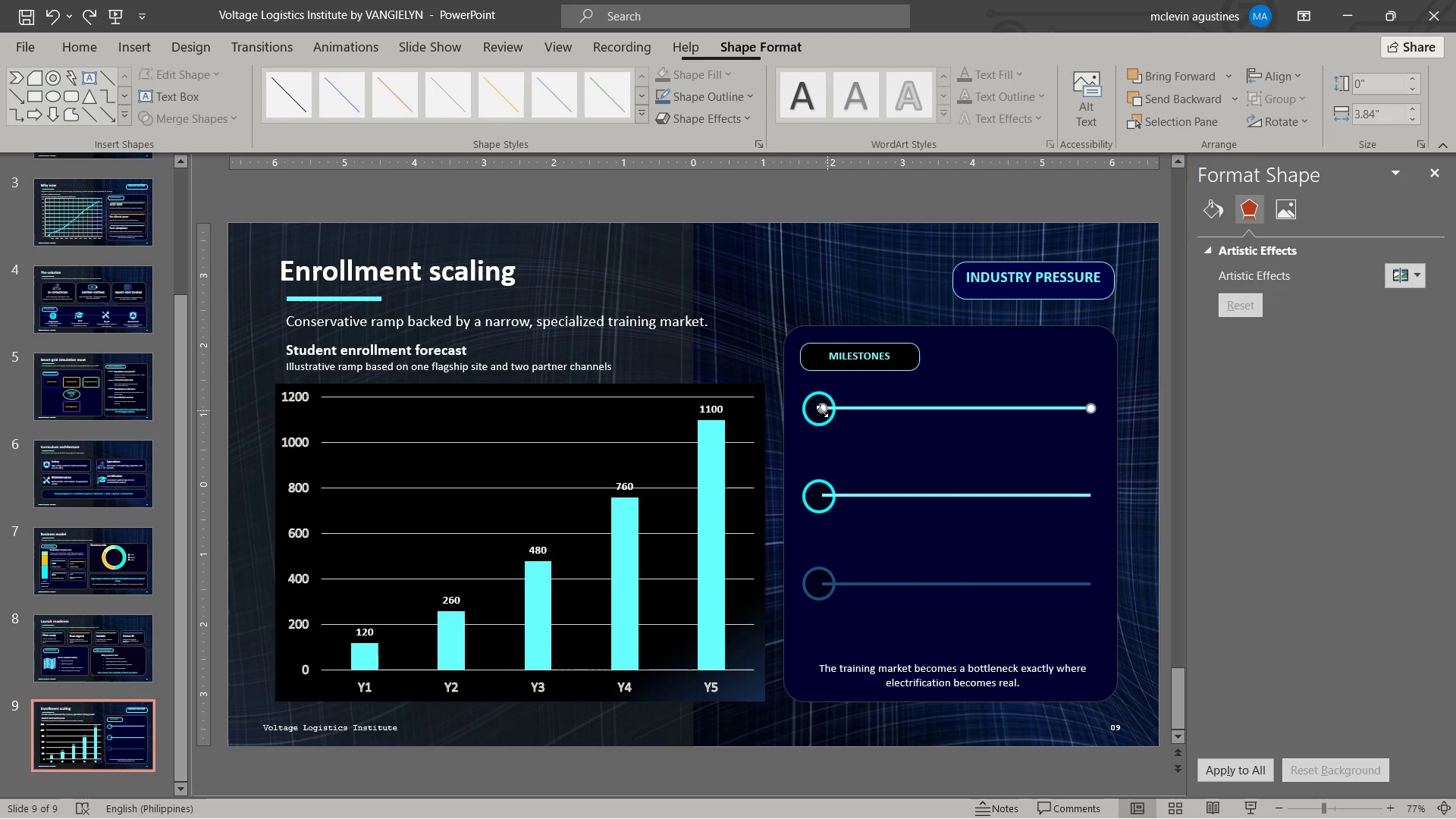 
left_click_drag(start_coordinate=[822, 411], to_coordinate=[836, 414])
 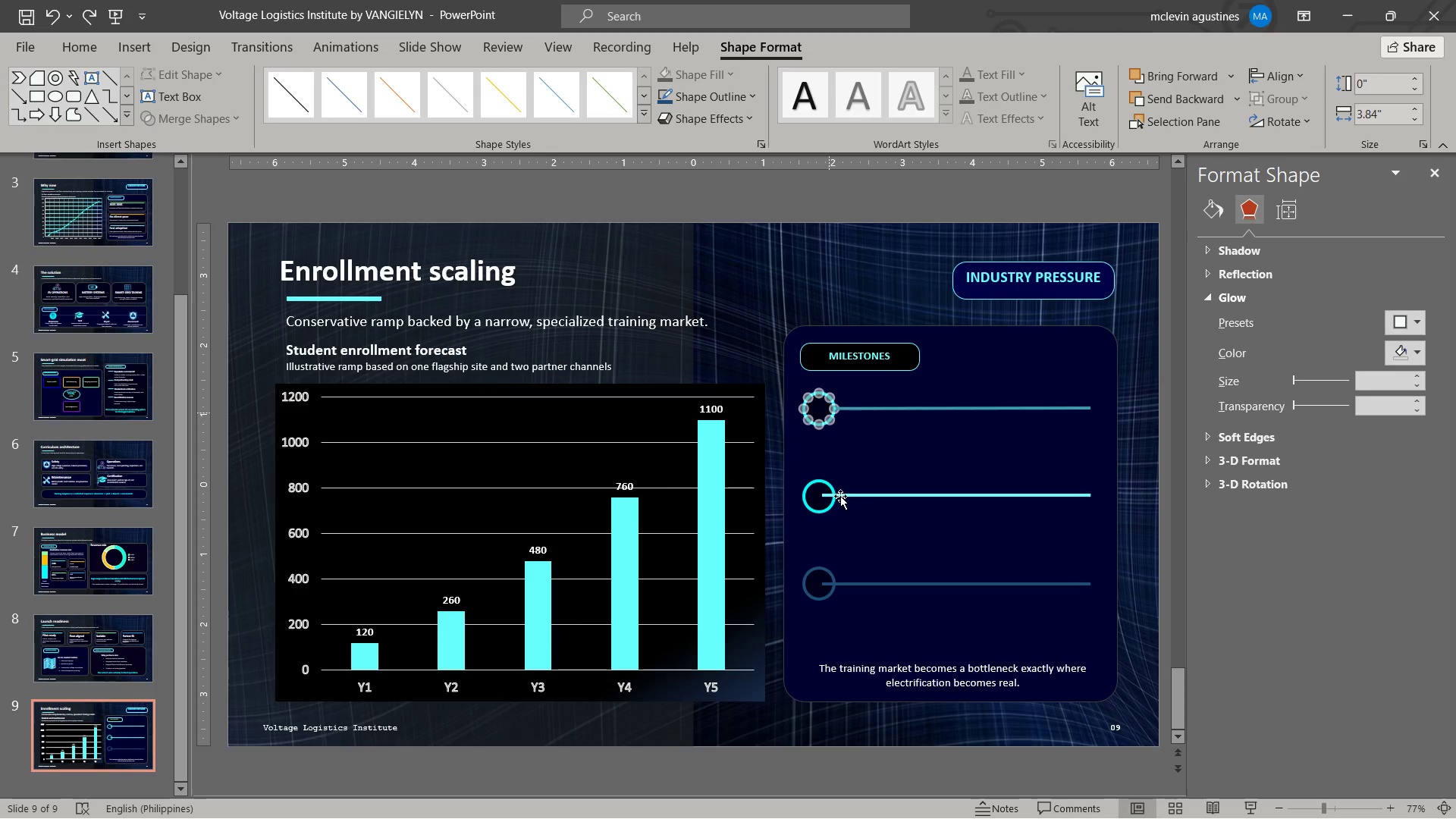 
left_click([841, 494])
 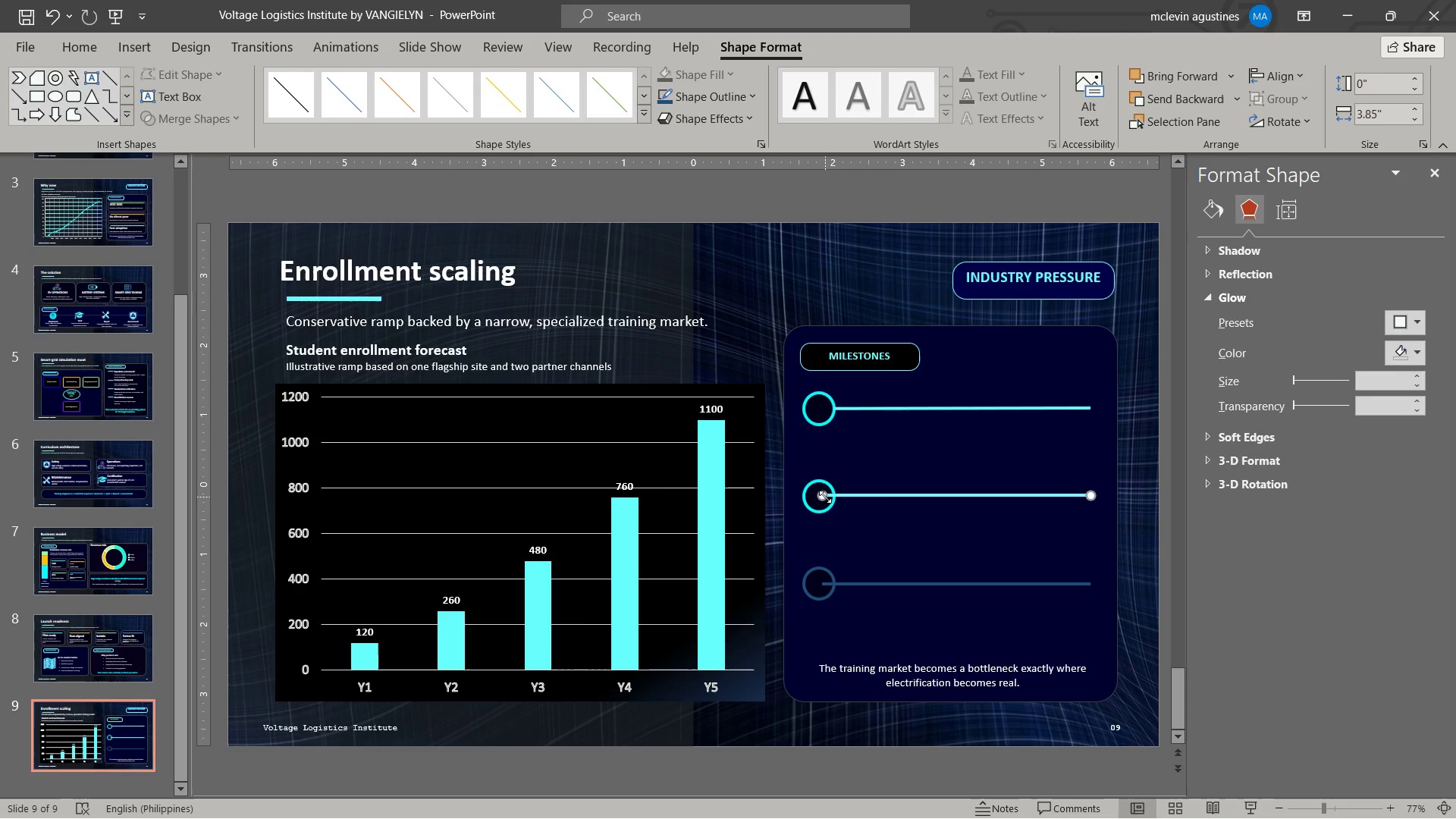 
left_click_drag(start_coordinate=[825, 497], to_coordinate=[835, 497])
 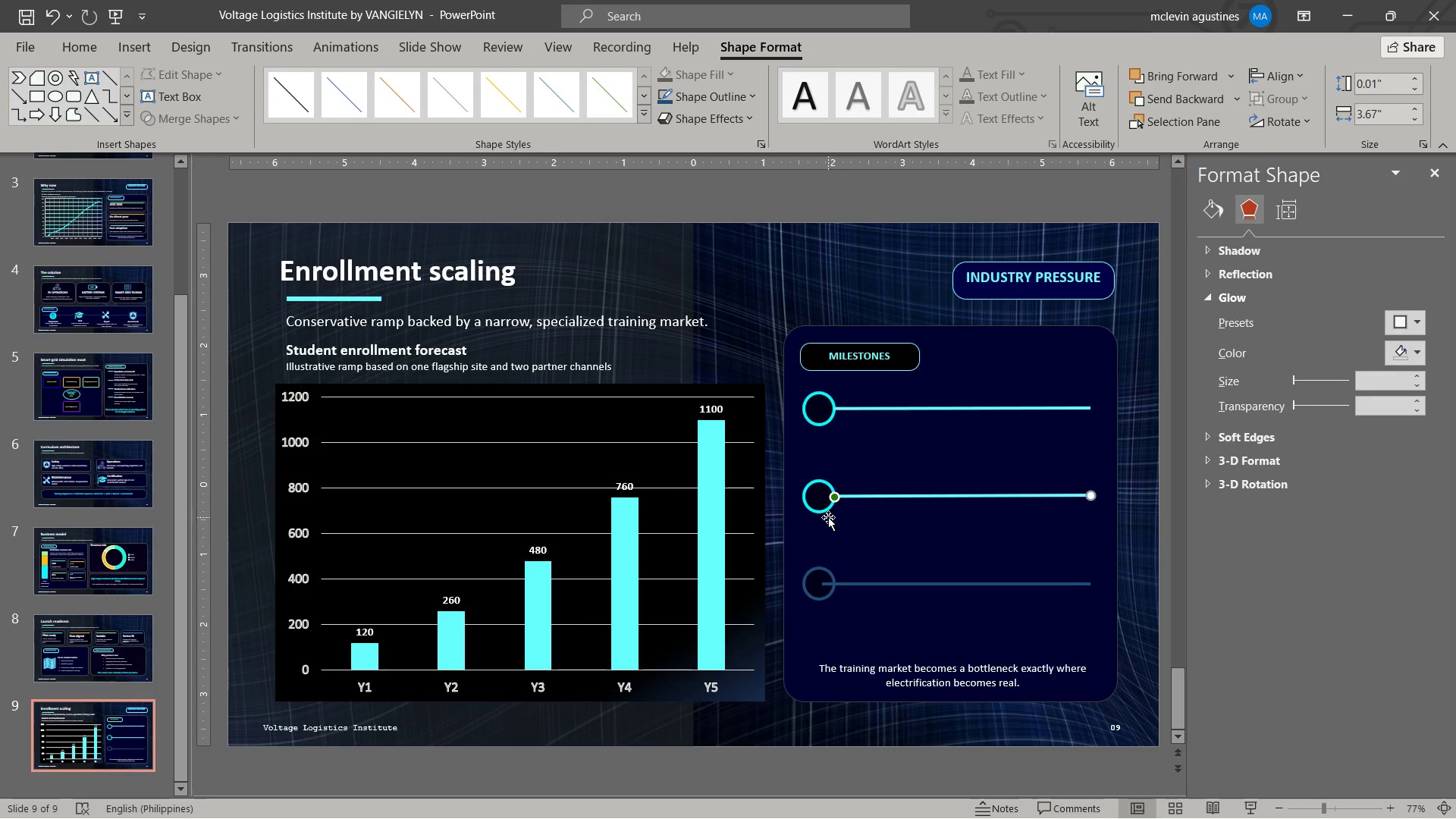 
key(Escape)
 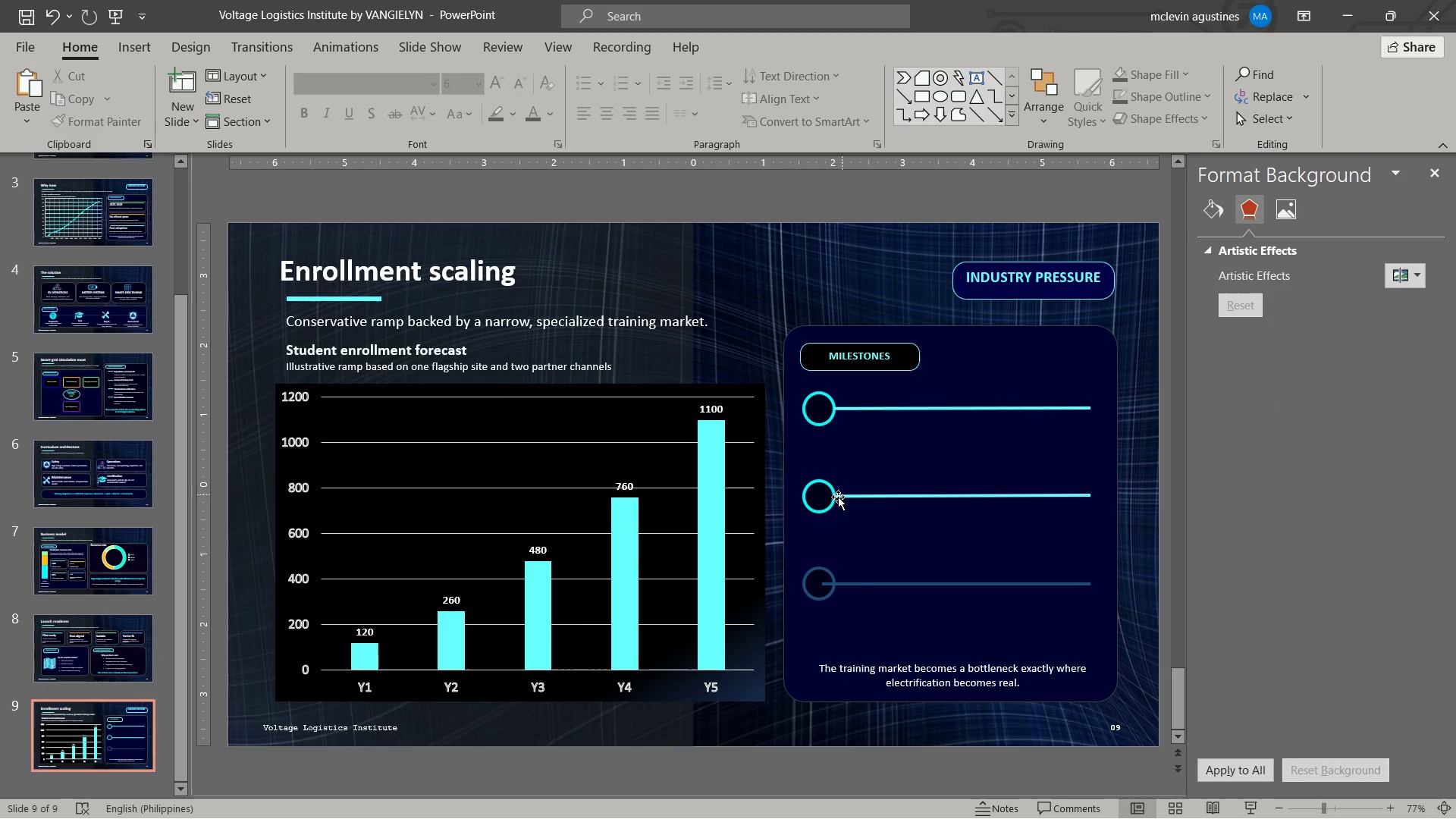 
hold_key(key=ShiftLeft, duration=1.39)
left_click([821, 503])
 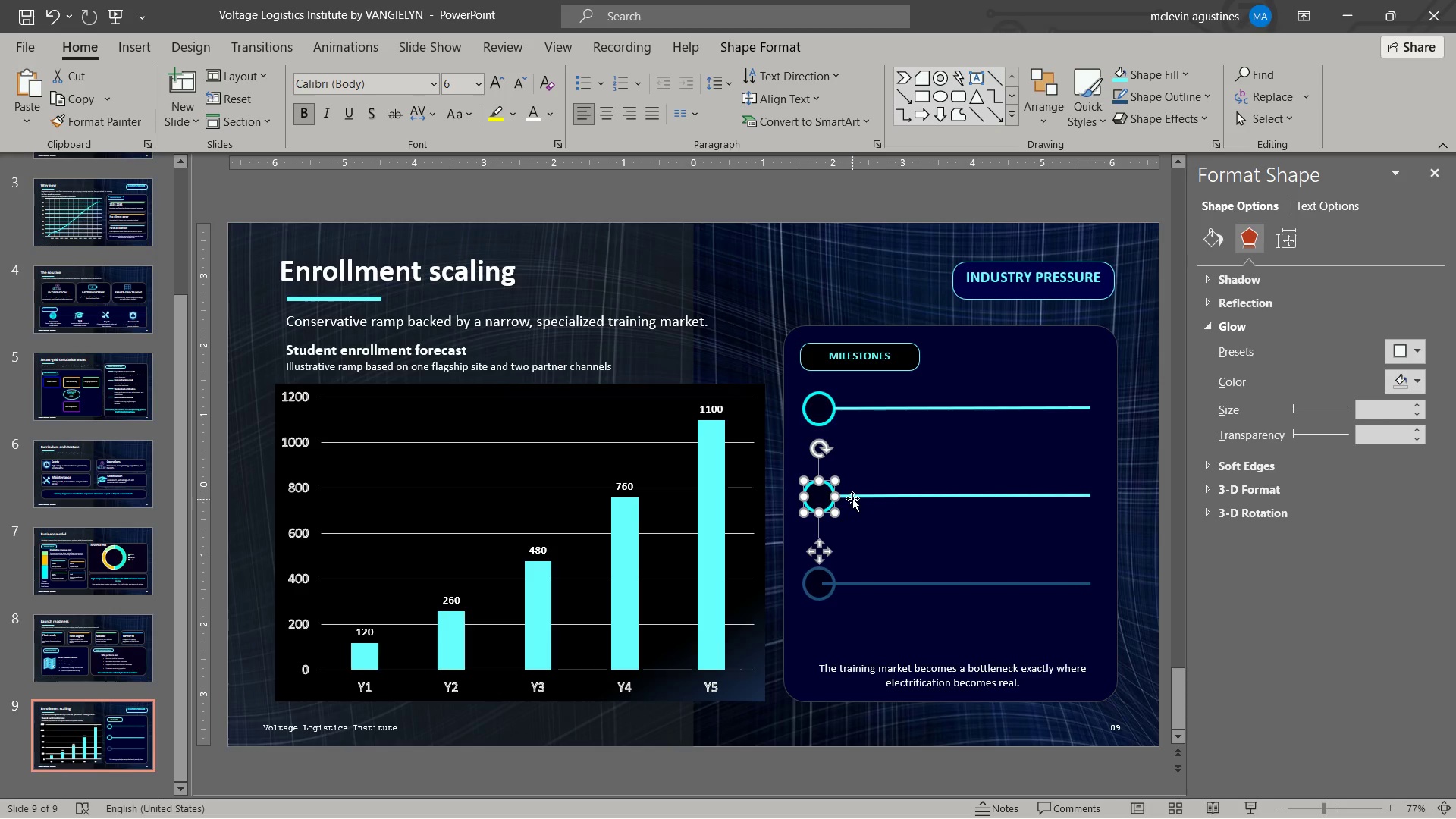 
left_click([854, 496])
 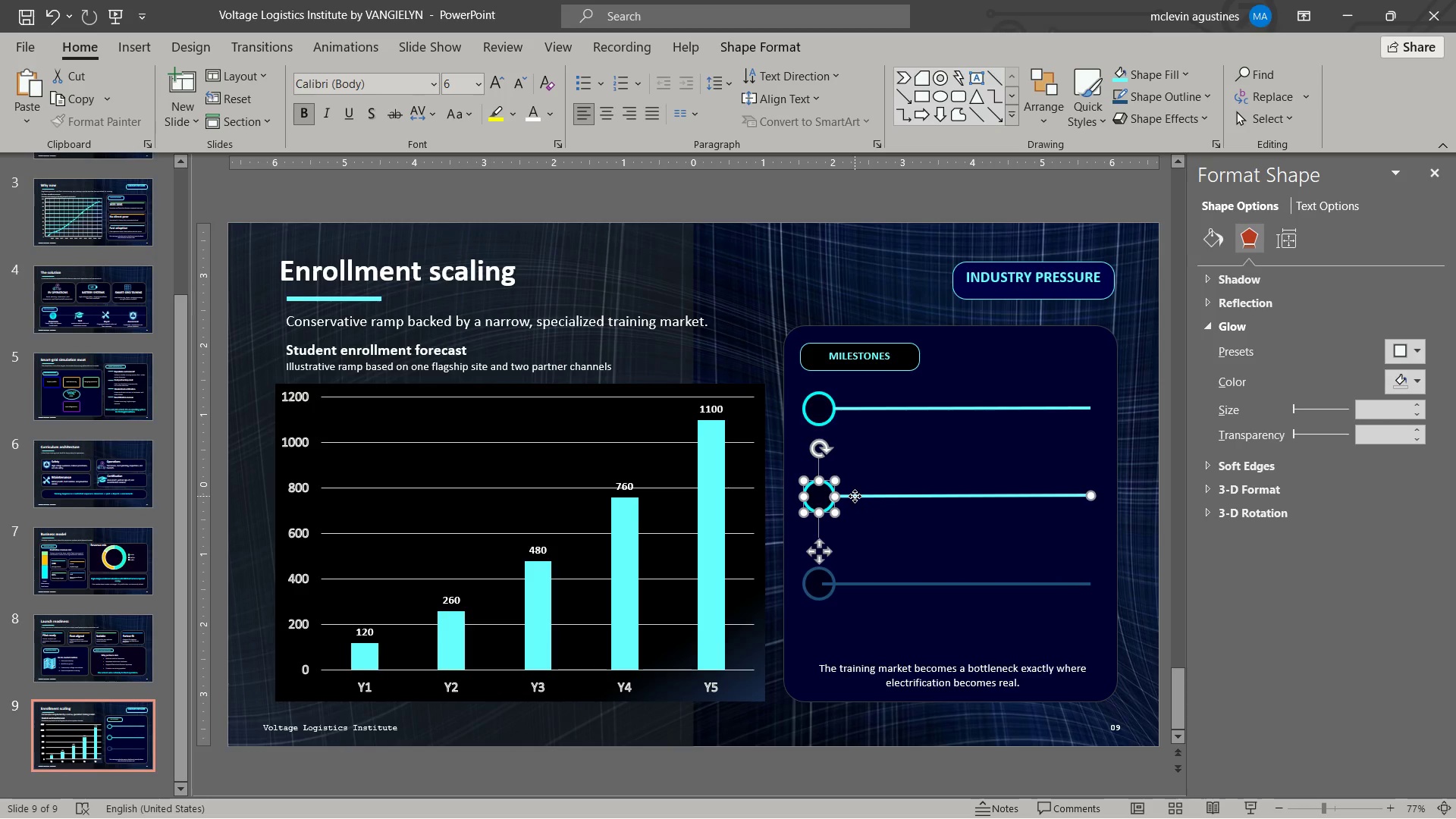 
left_click_drag(start_coordinate=[855, 496], to_coordinate=[858, 463])
 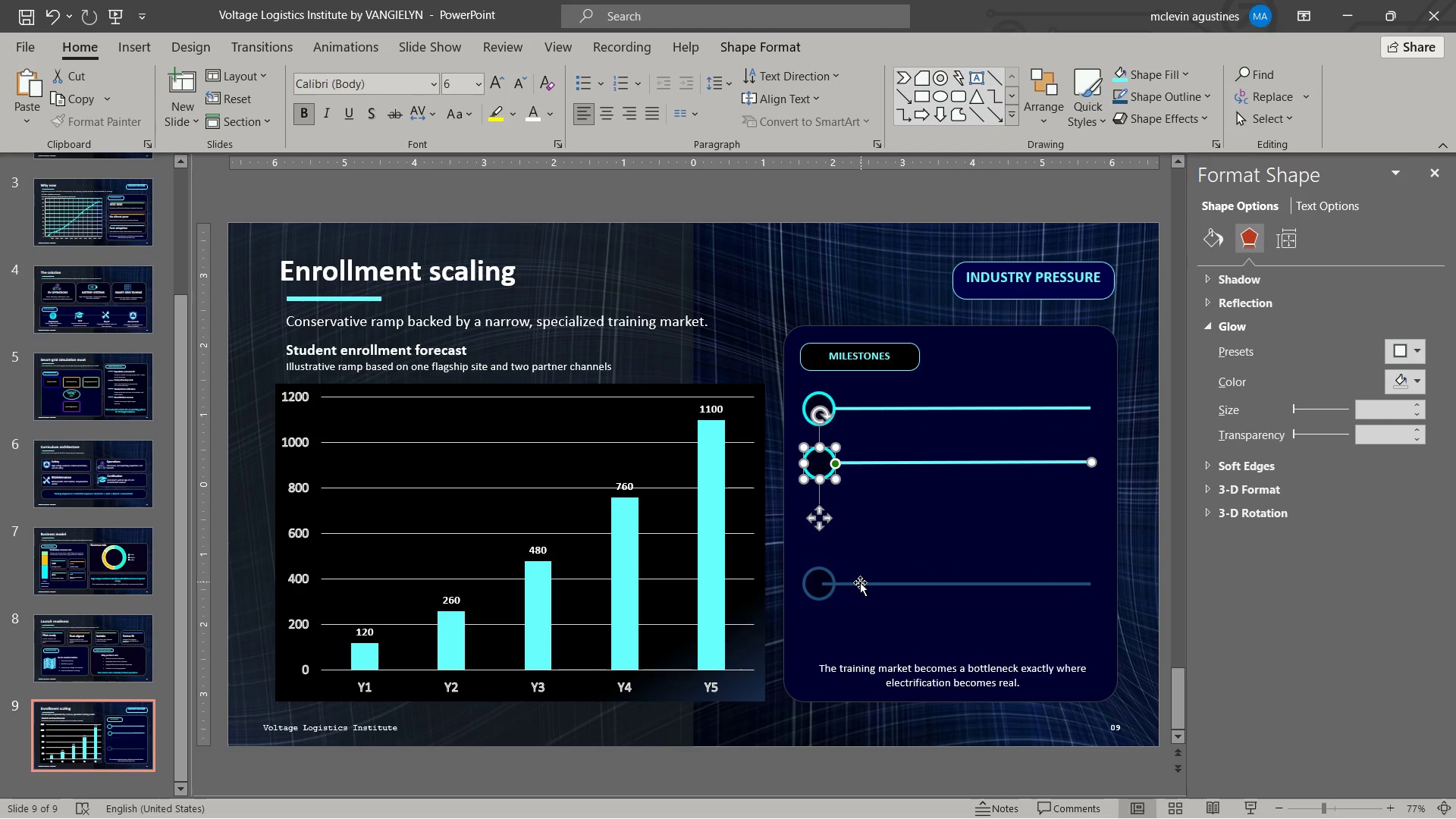 
left_click([860, 582])
 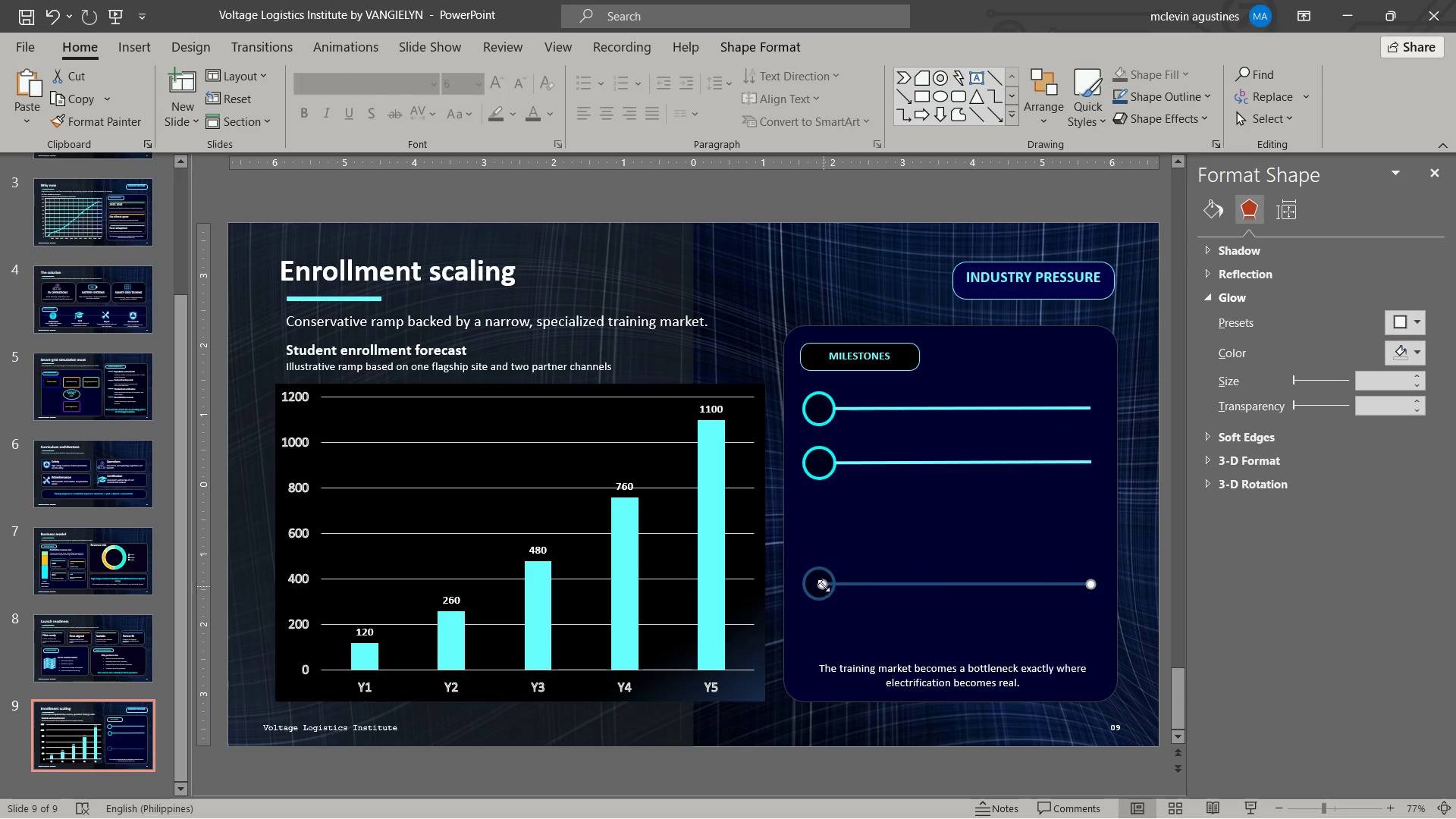 
left_click_drag(start_coordinate=[820, 585], to_coordinate=[833, 581])
 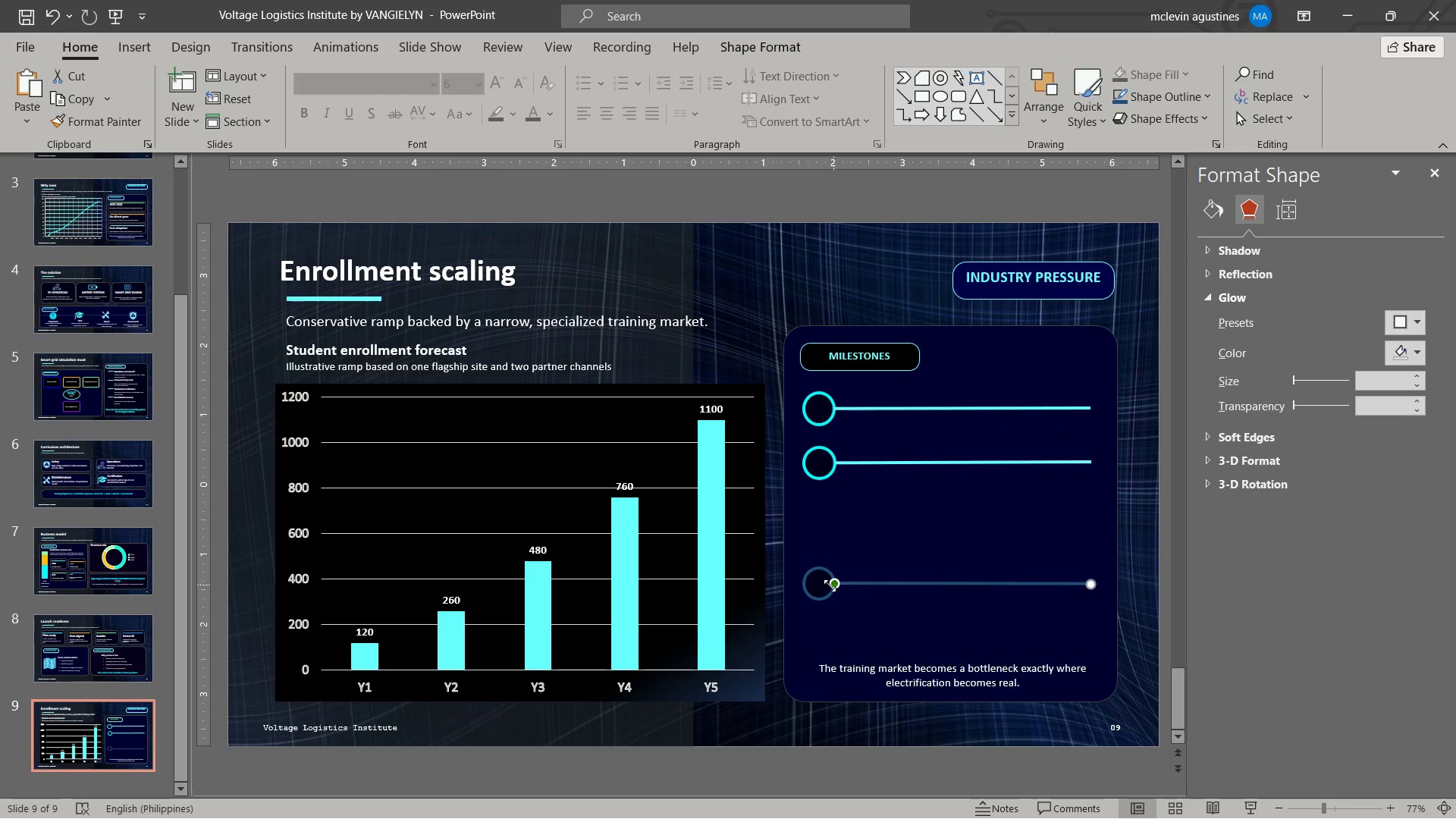 
hold_key(key=ShiftLeft, duration=0.48)
left_click([826, 595])
 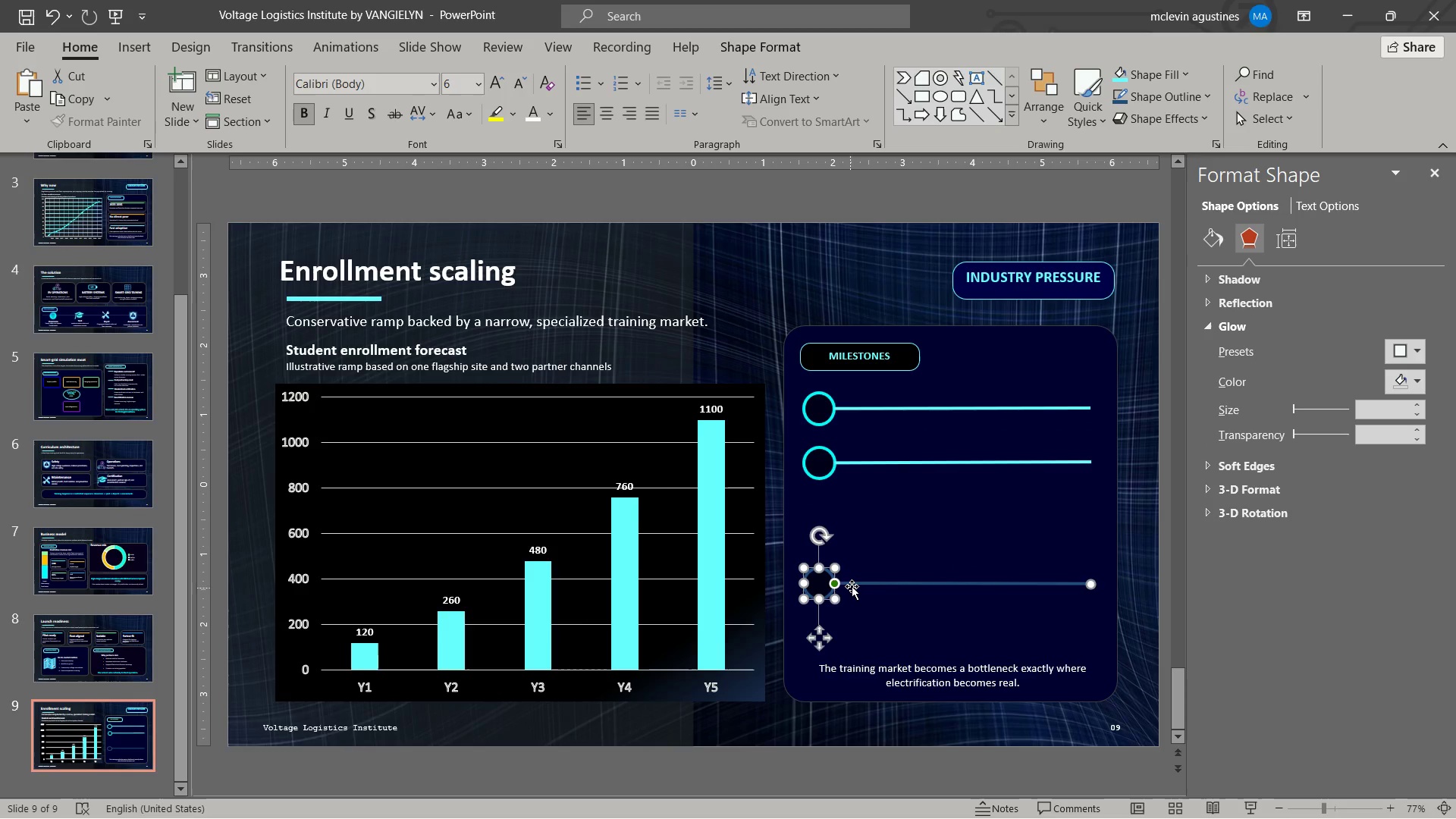 
left_click_drag(start_coordinate=[852, 586], to_coordinate=[850, 519])
 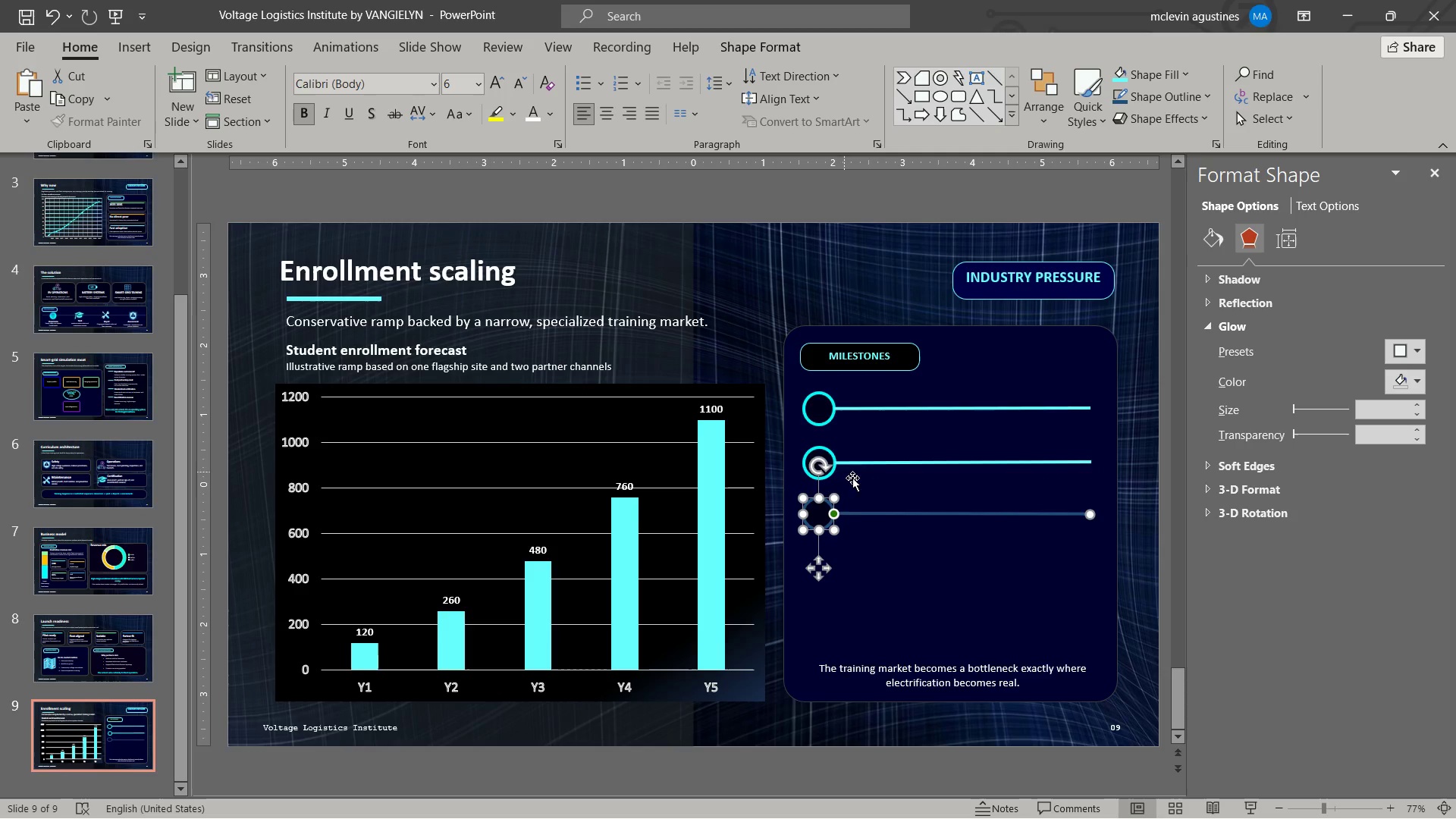 
left_click([875, 501])
 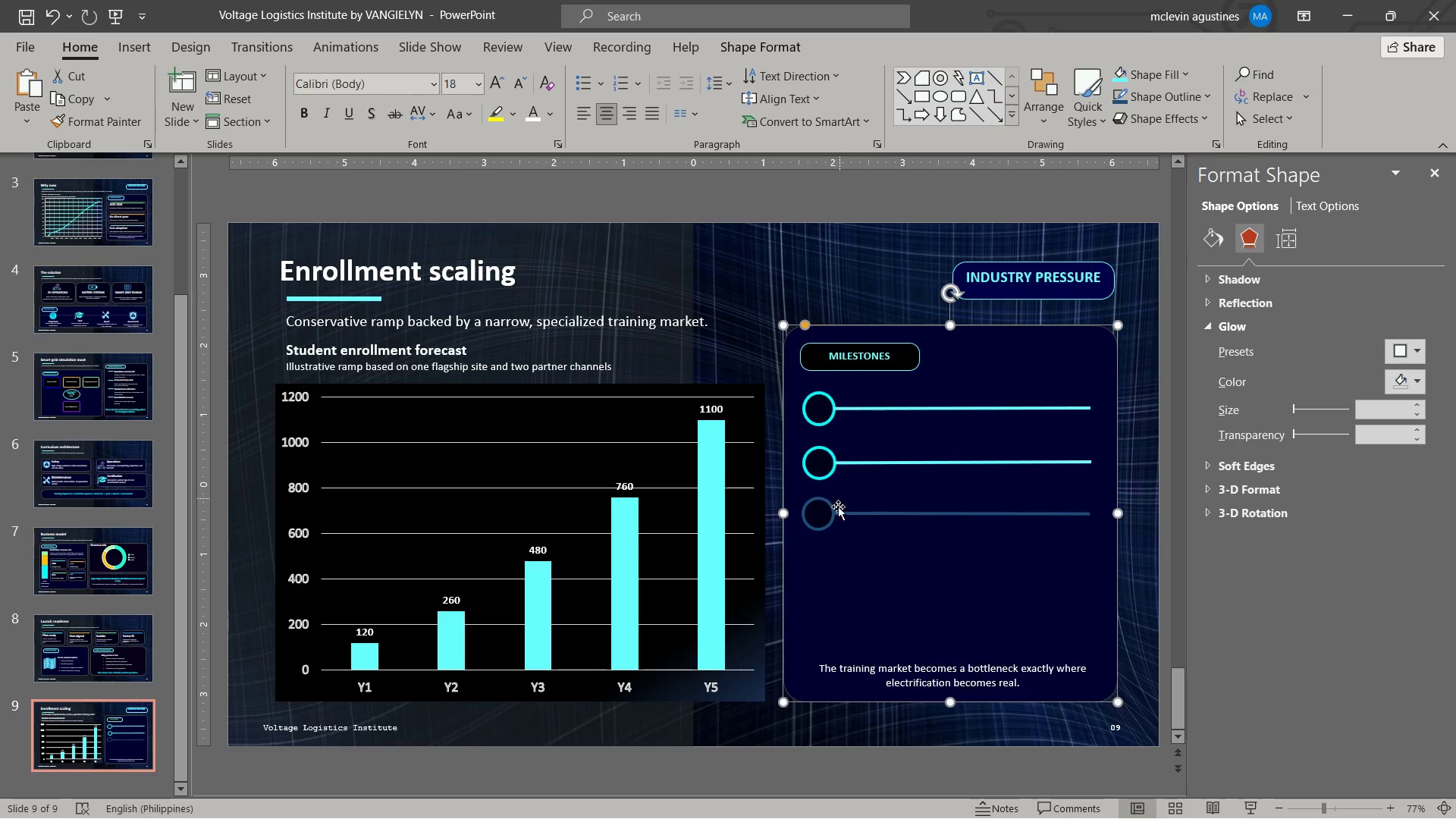 
left_click([836, 509])
 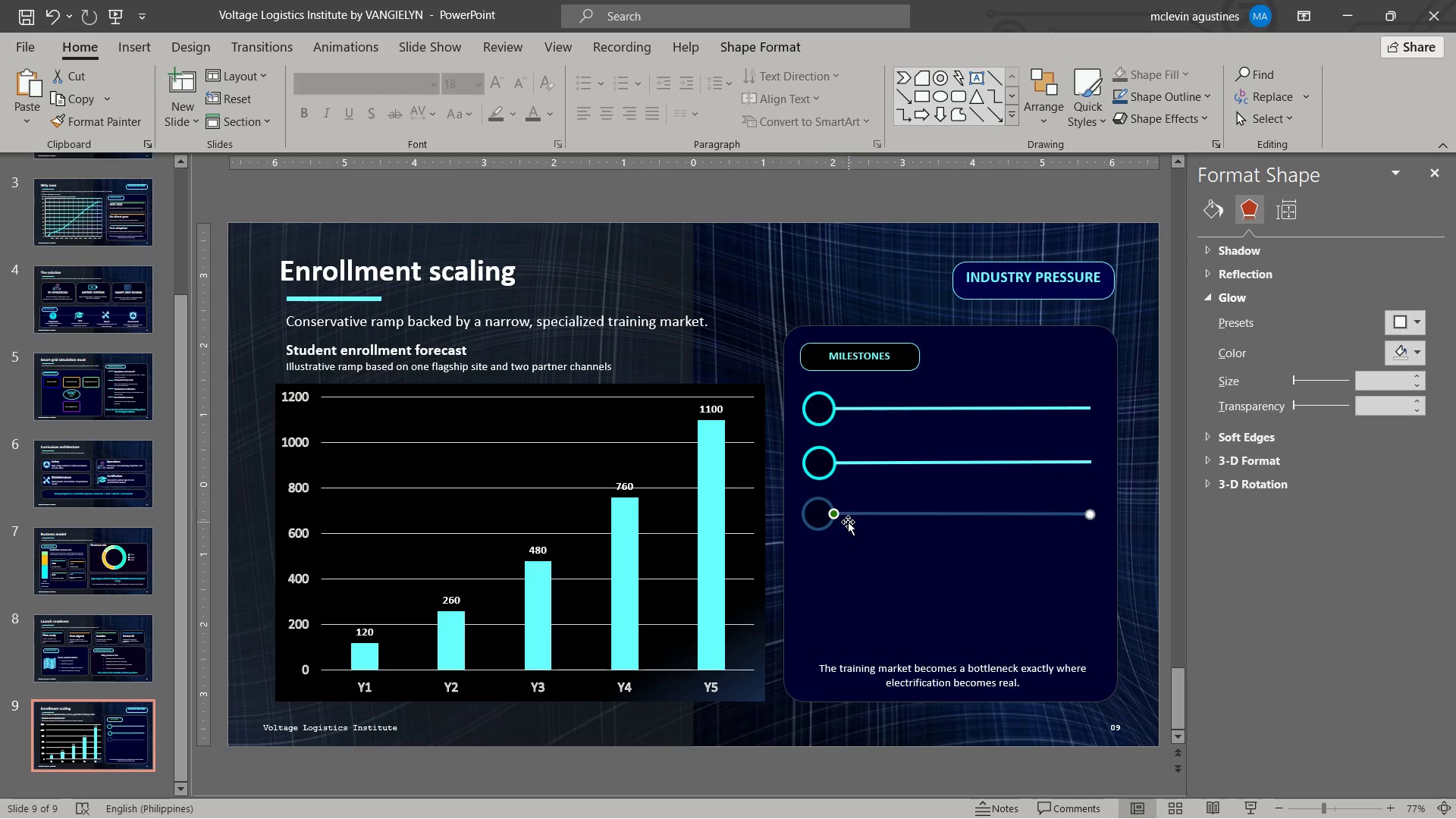 
hold_key(key=ShiftLeft, duration=0.98)
left_click([827, 507])
 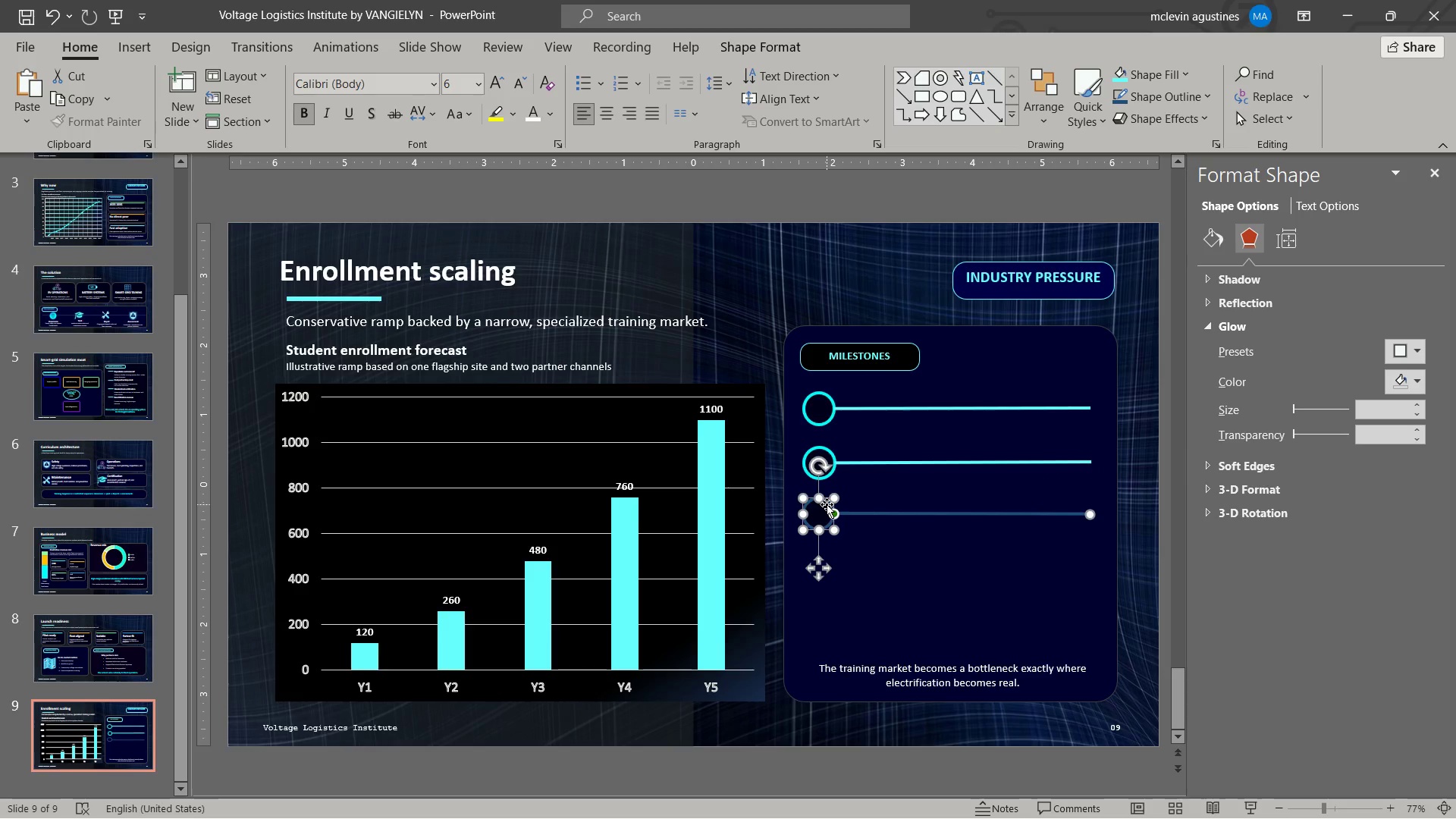 
left_click_drag(start_coordinate=[827, 504], to_coordinate=[832, 505])
 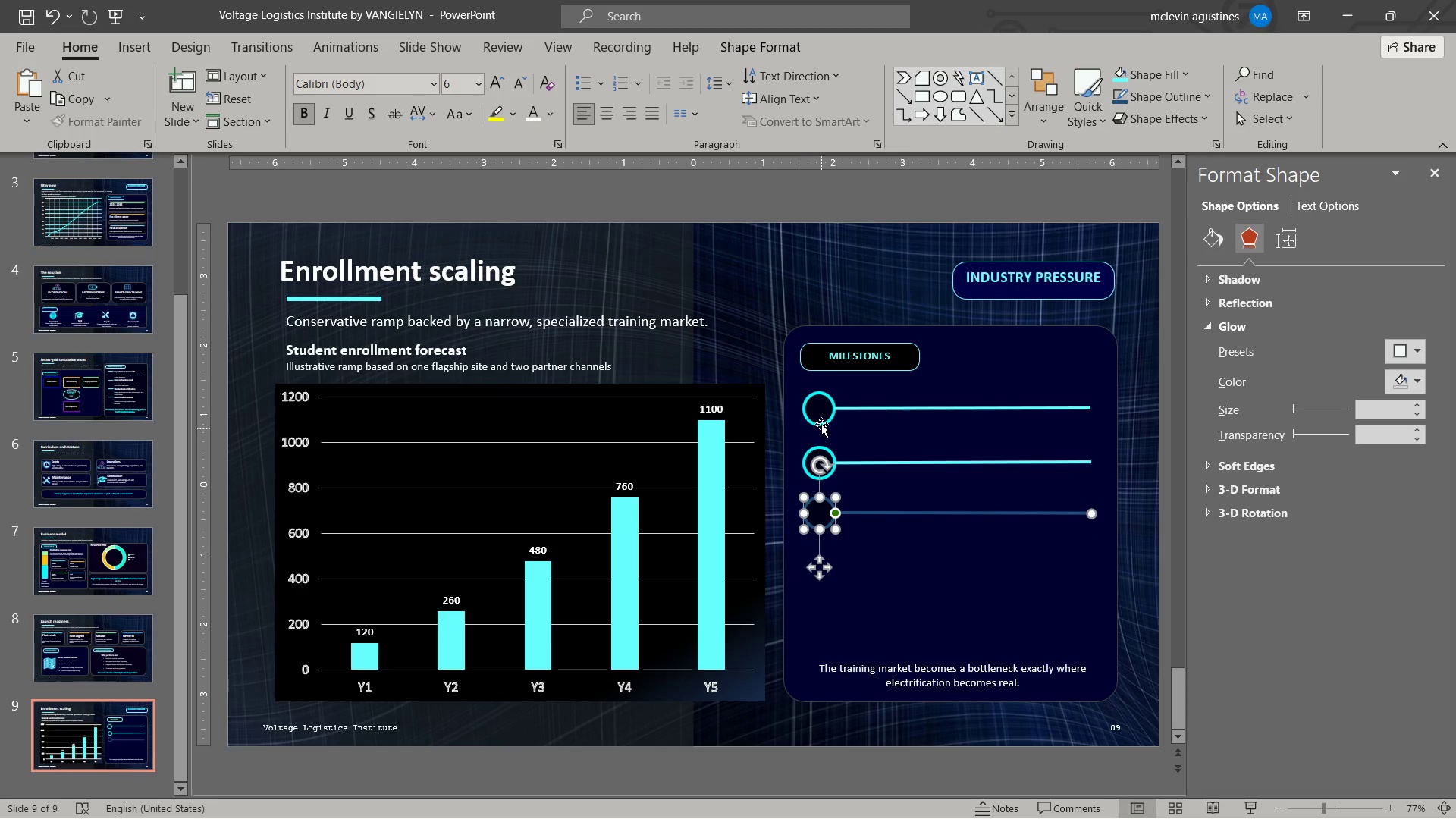 
left_click([821, 420])
 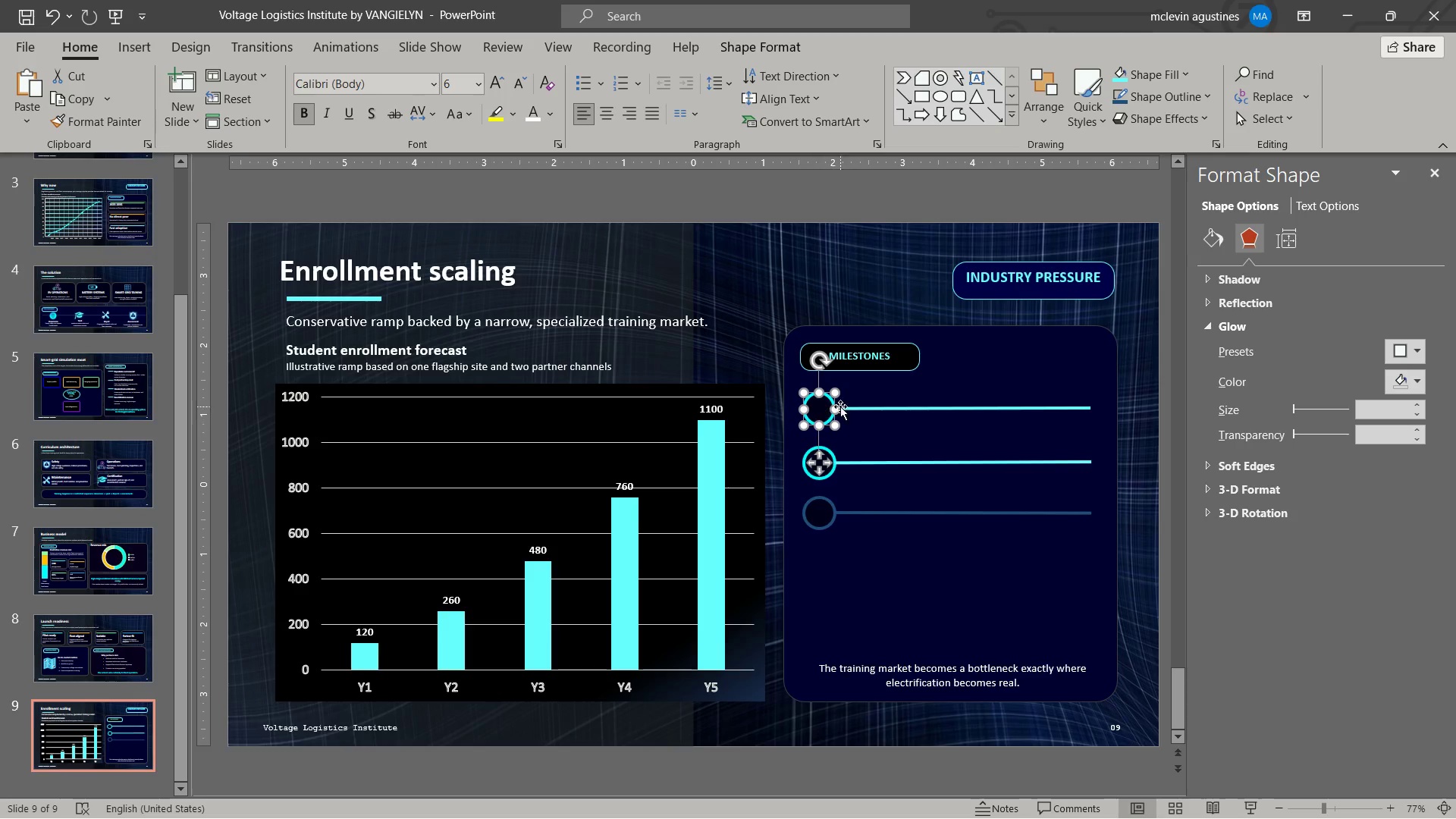 
hold_key(key=ShiftLeft, duration=0.8)
left_click([846, 406])
 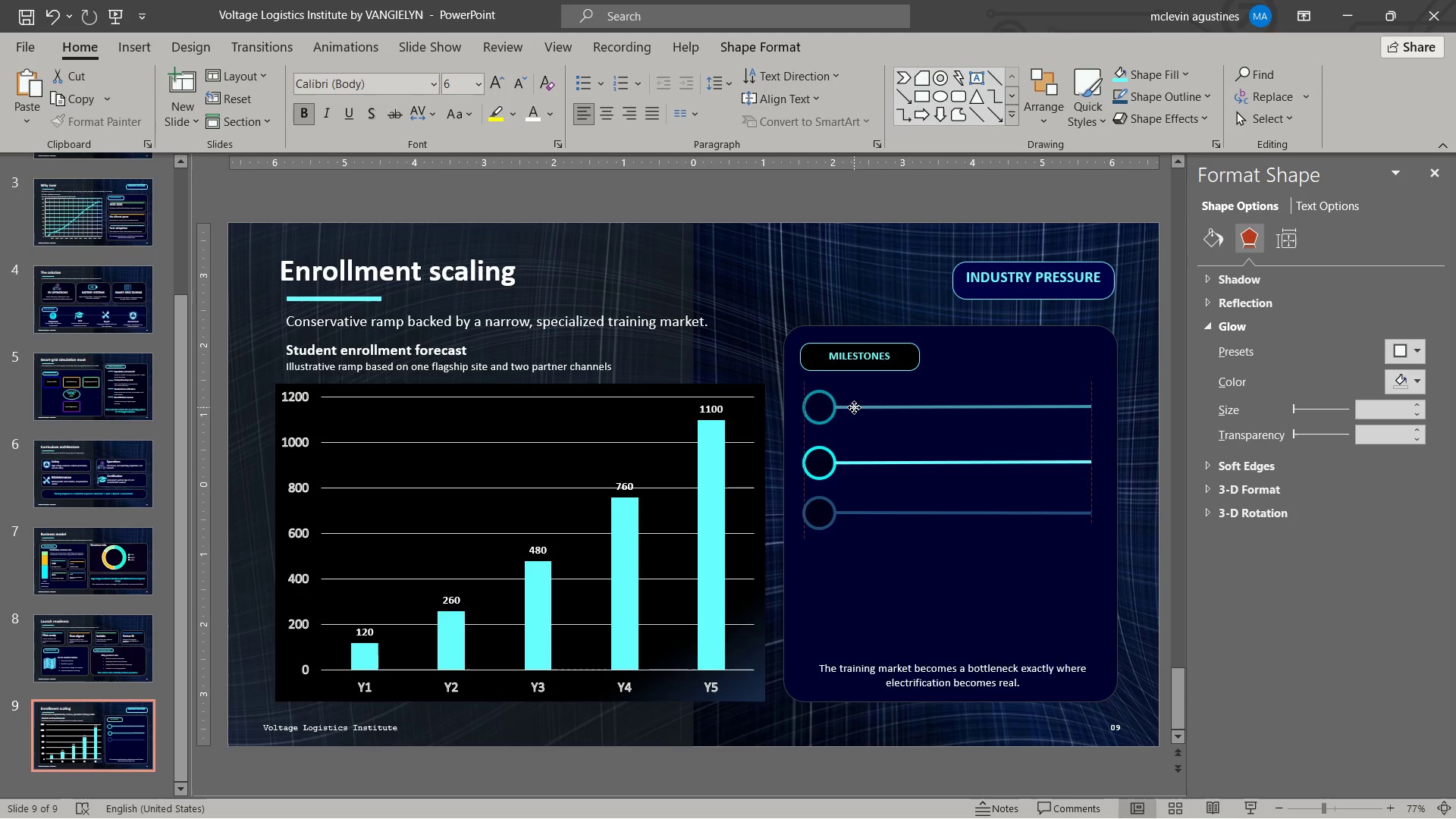 
left_click([834, 456])
 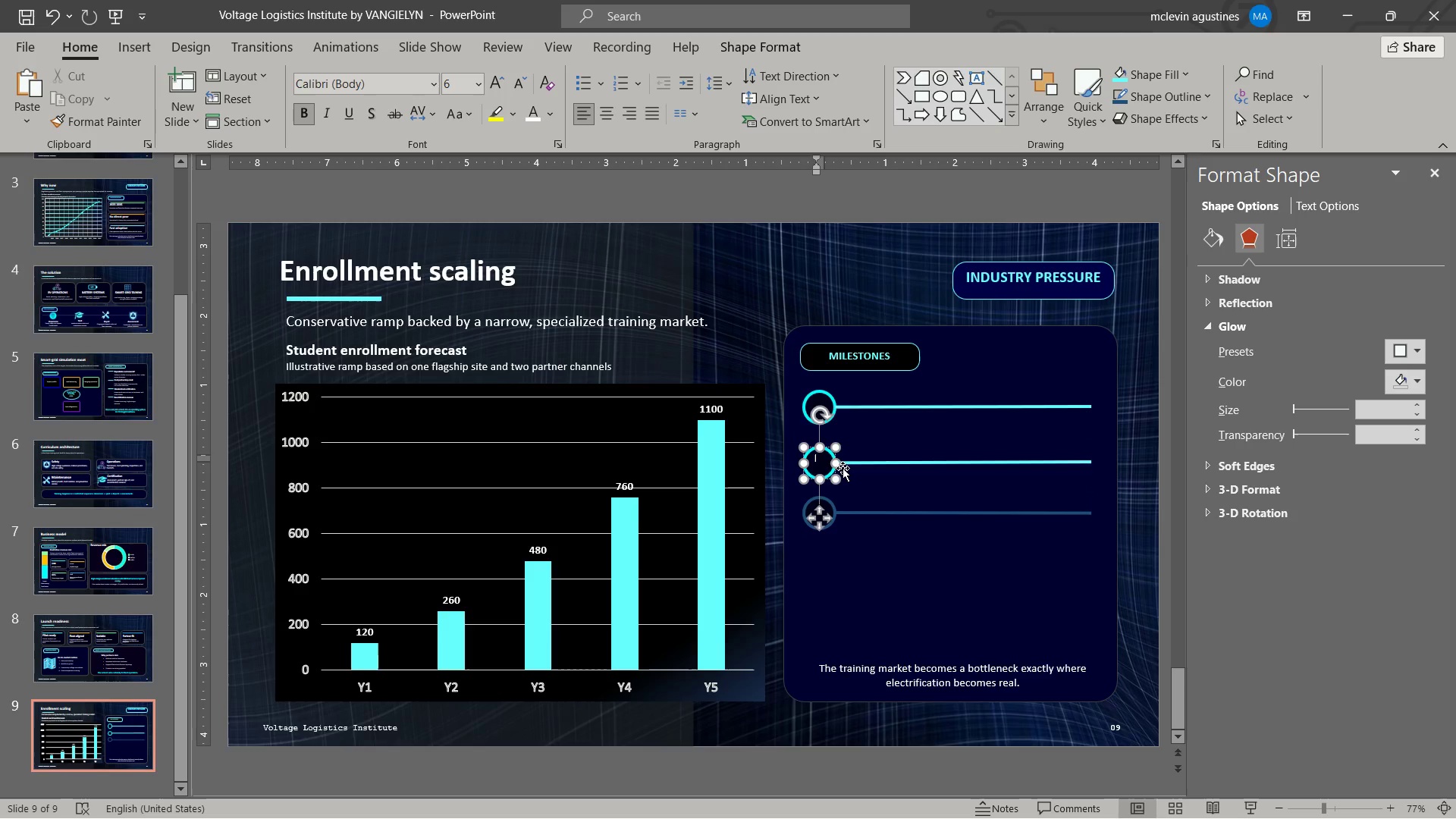 
hold_key(key=ShiftLeft, duration=0.72)
left_click([851, 466])
 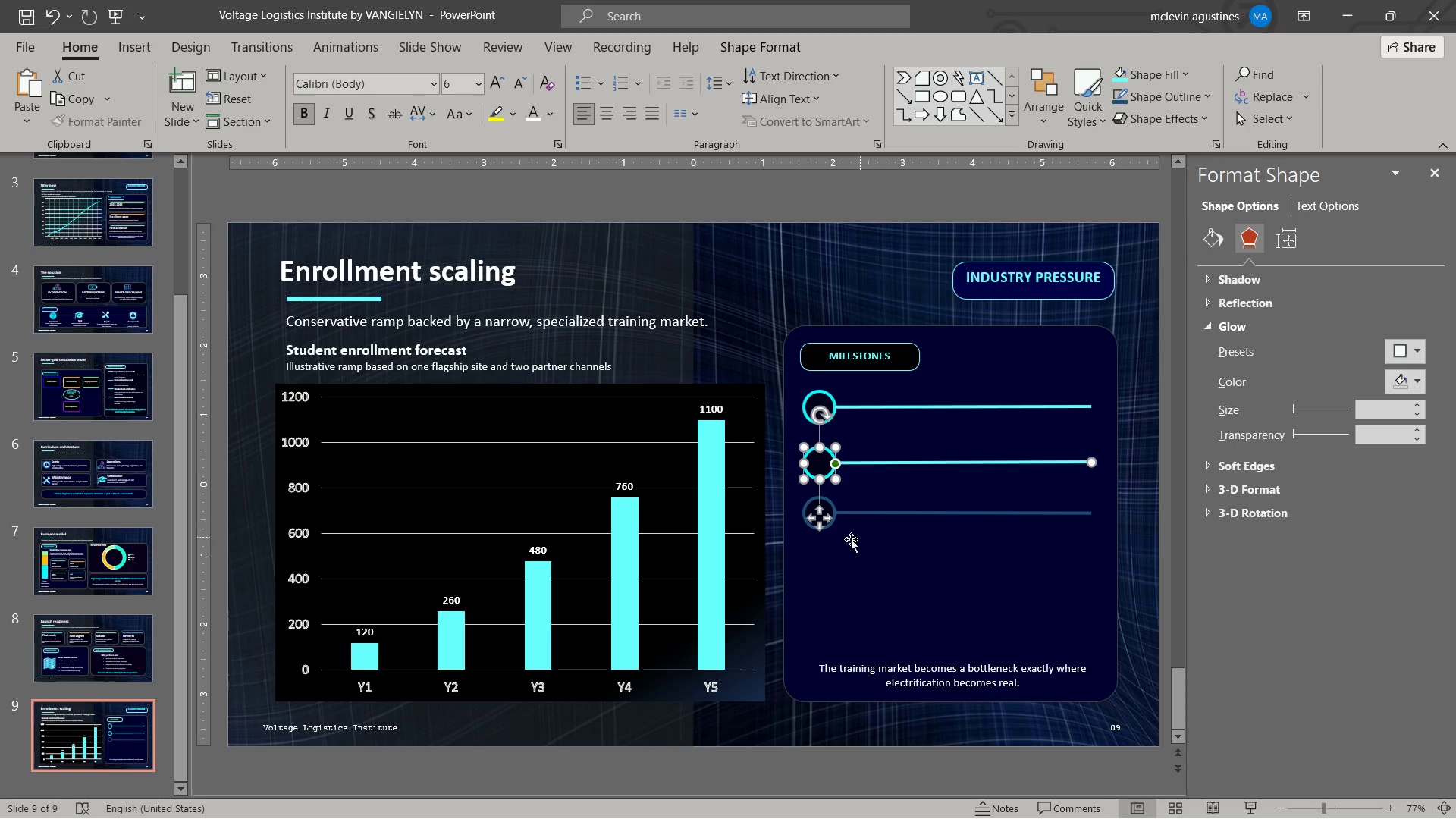 
left_click([835, 504])
 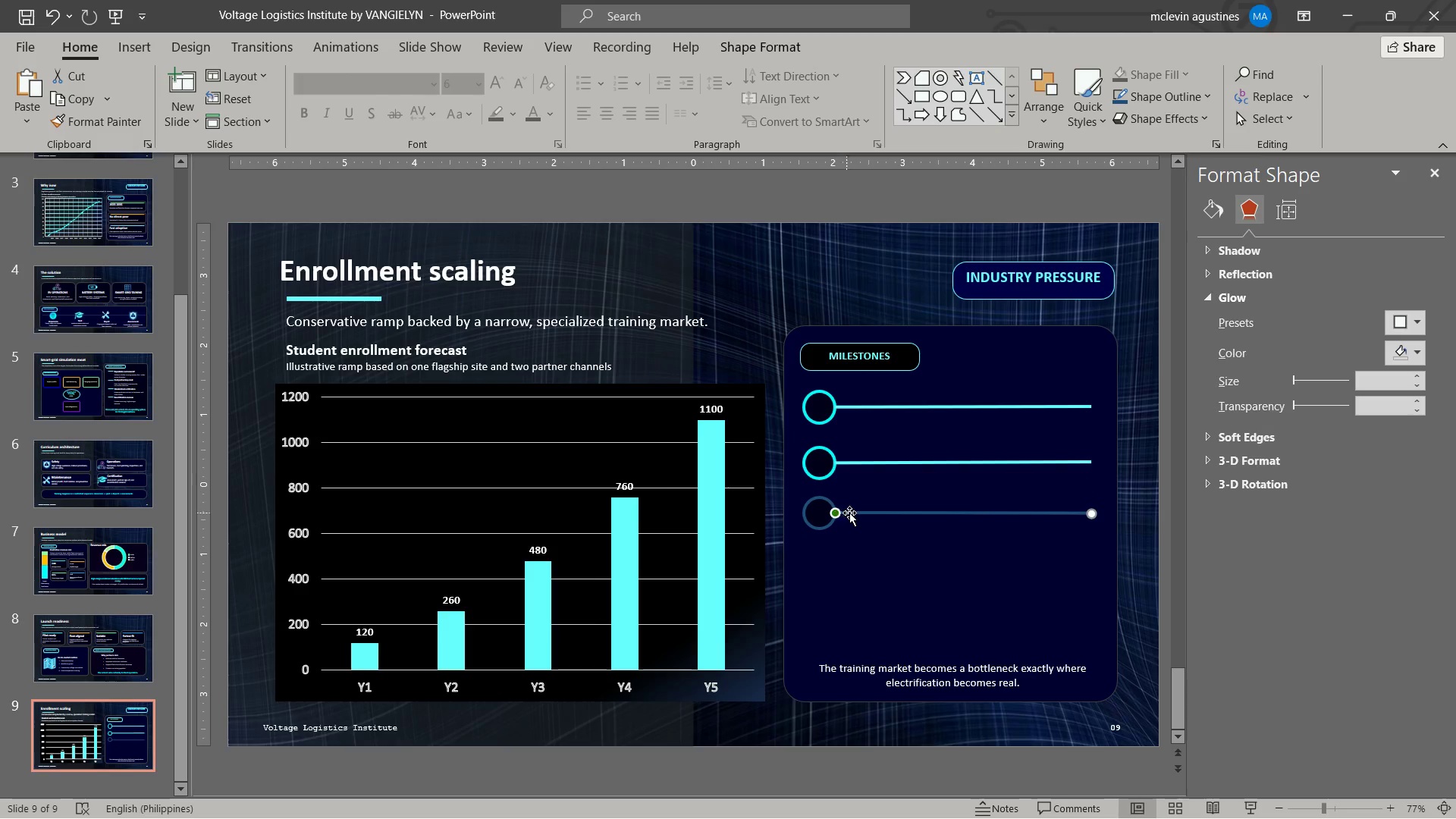 
hold_key(key=CapsLock, duration=0.78)
 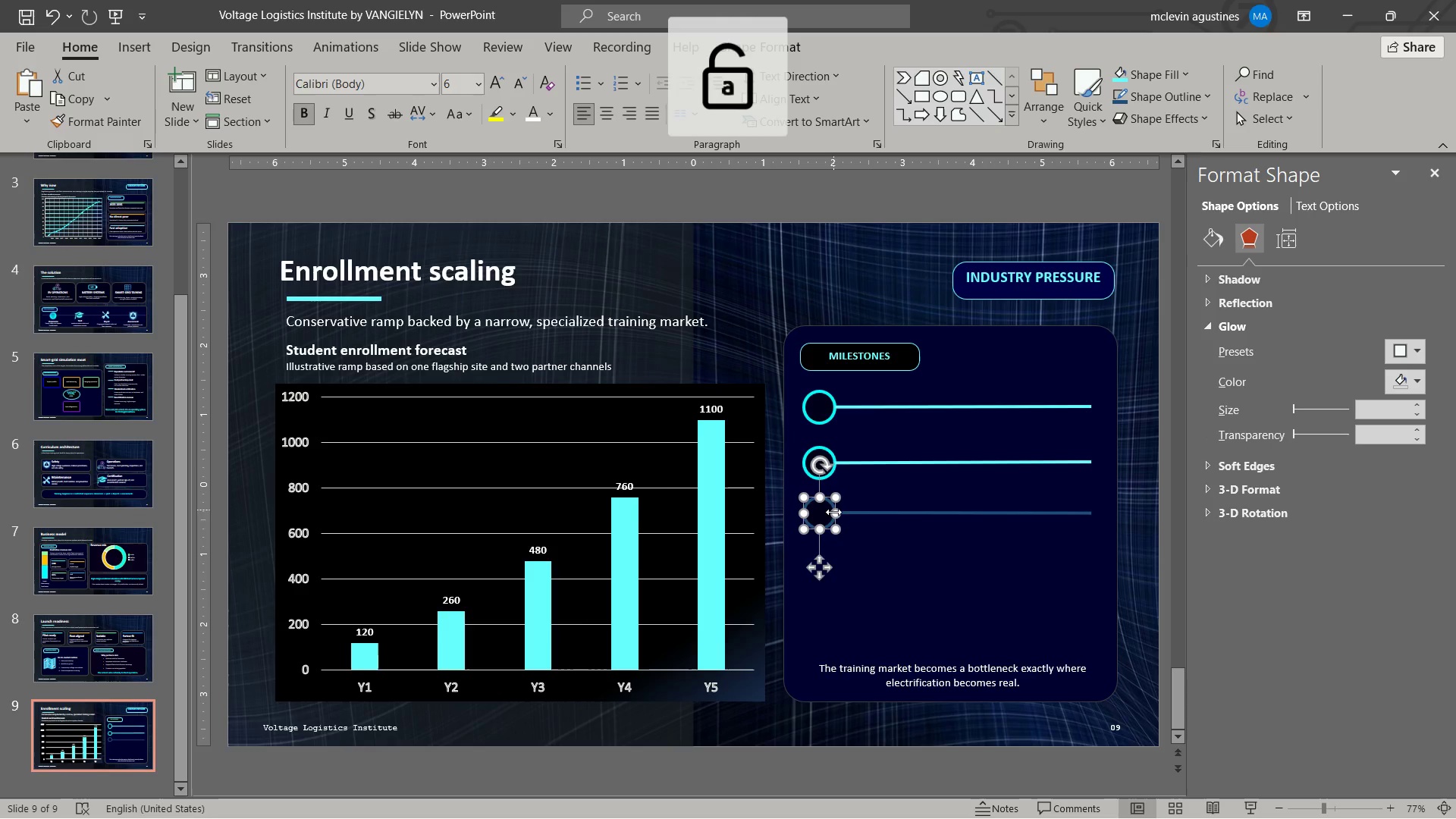 
left_click([829, 504])
 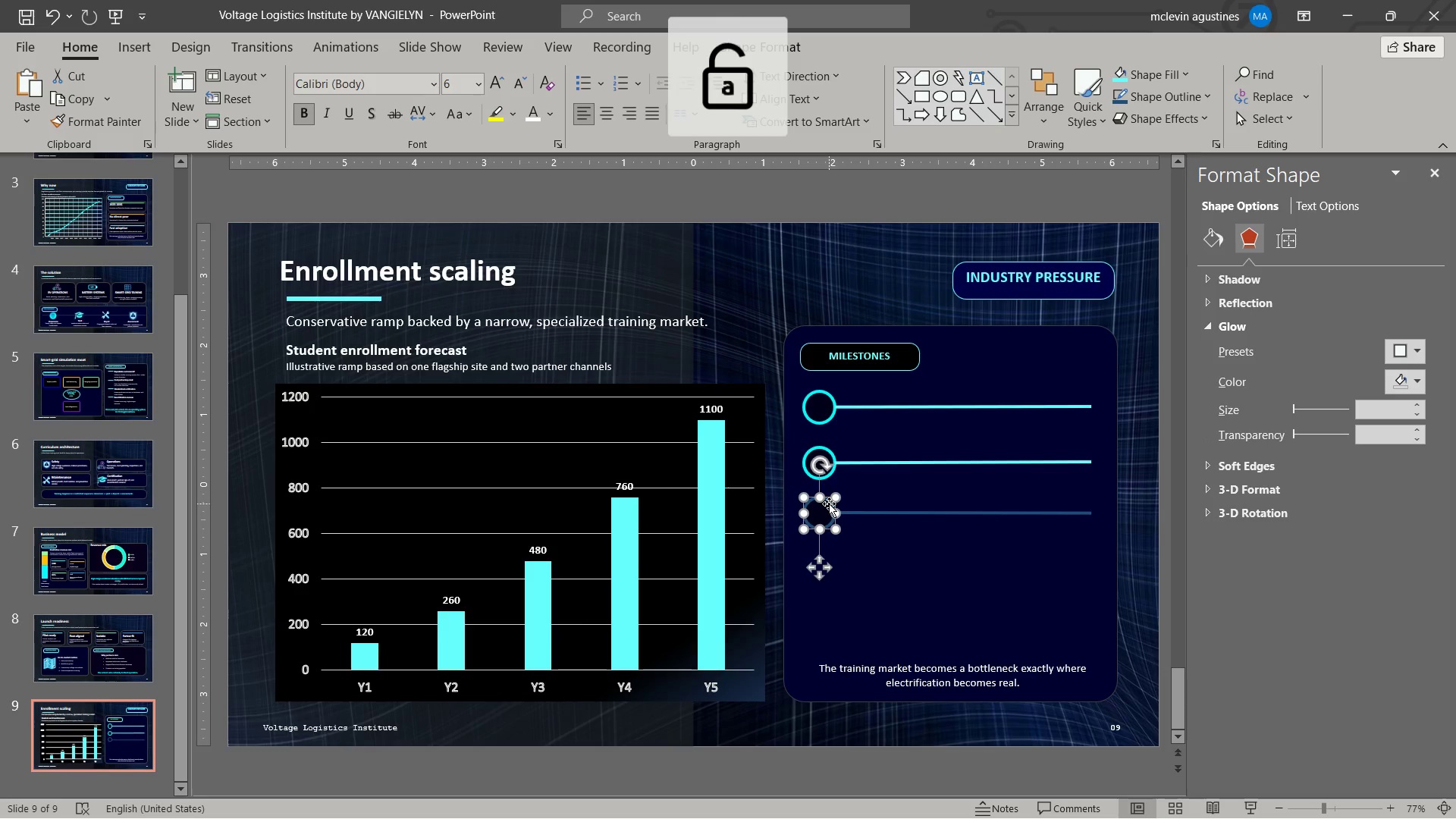 
hold_key(key=ShiftLeft, duration=1.0)
 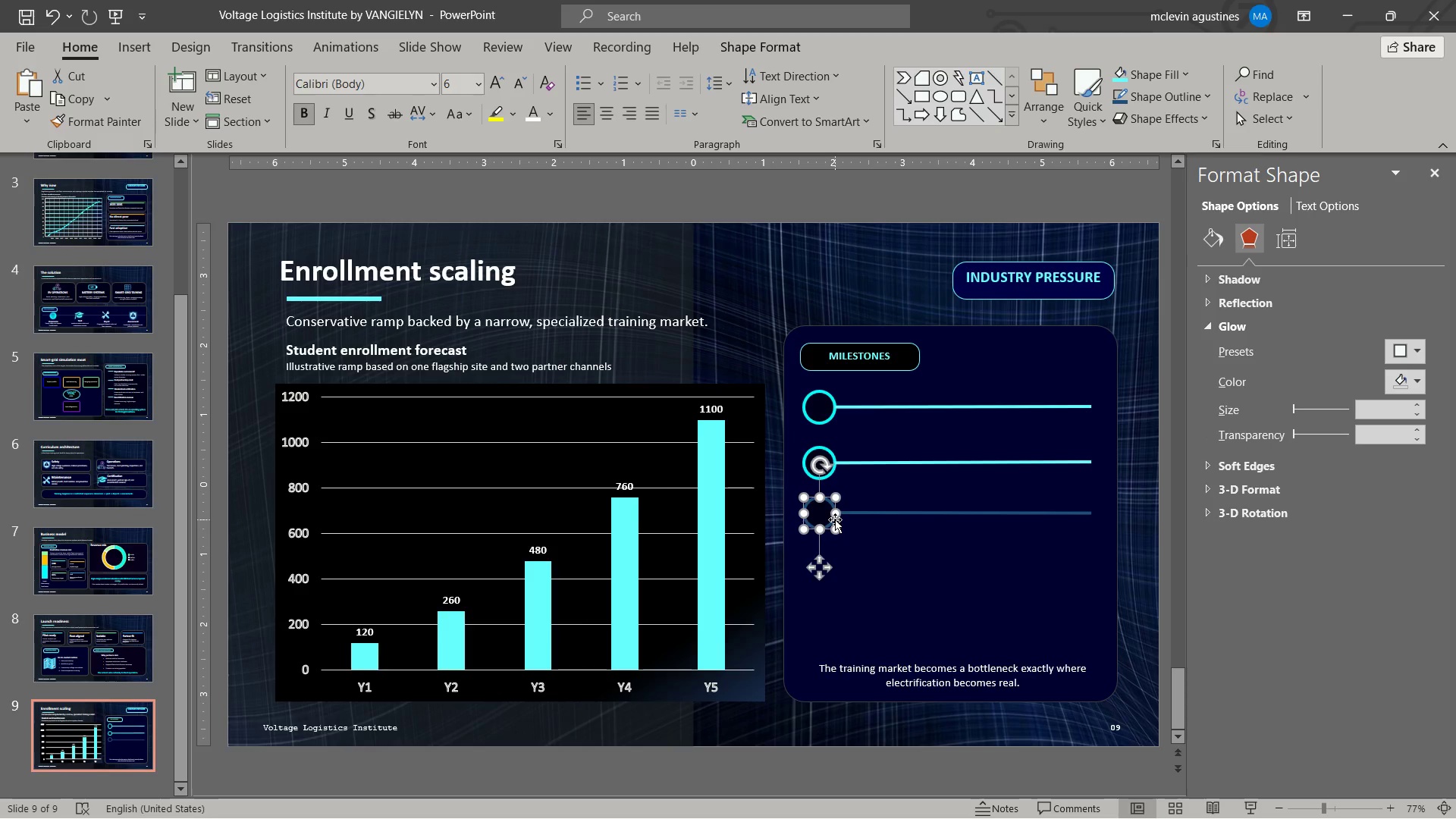 
key(Control+C)
 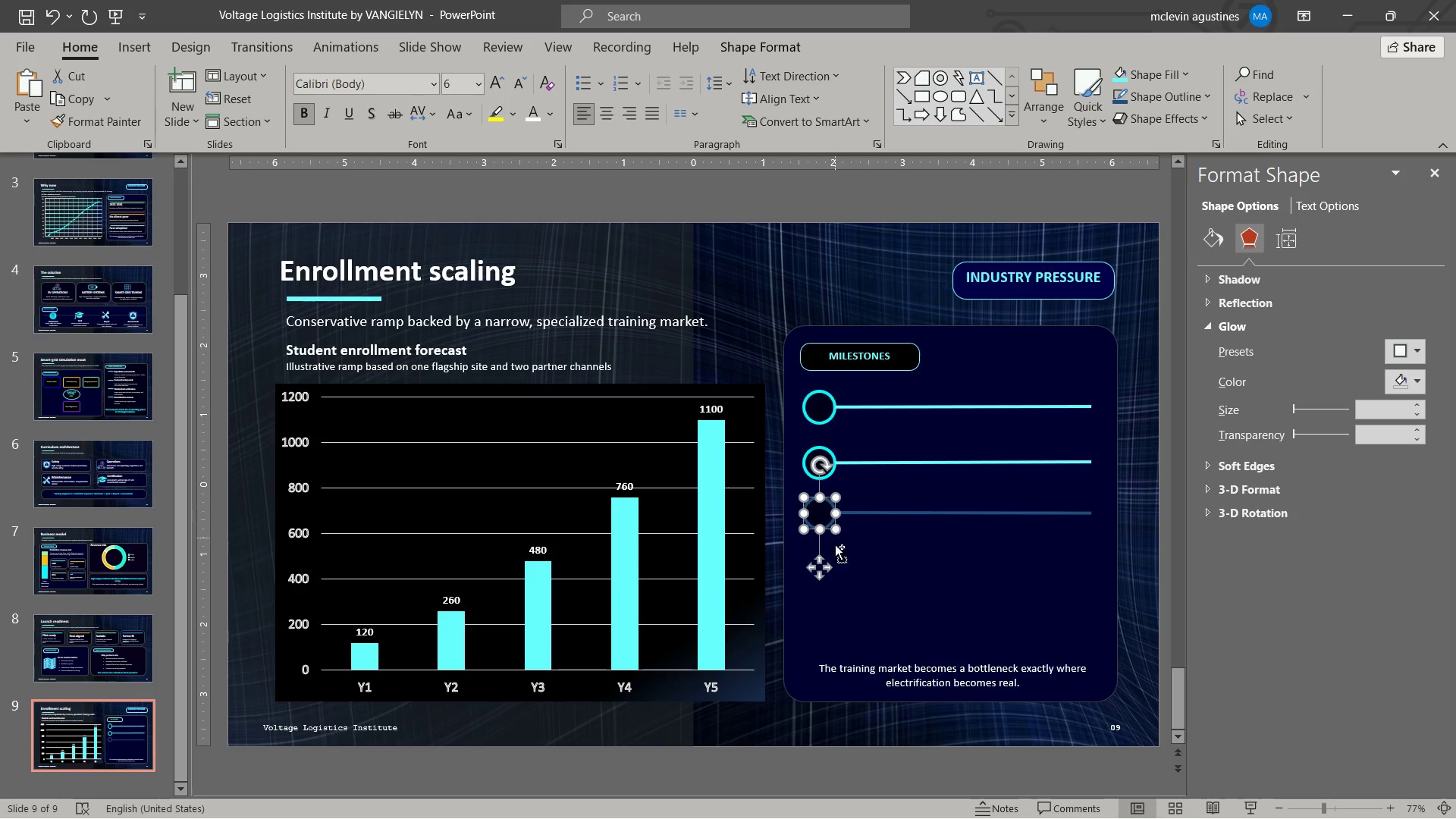 
key(Control+V)
 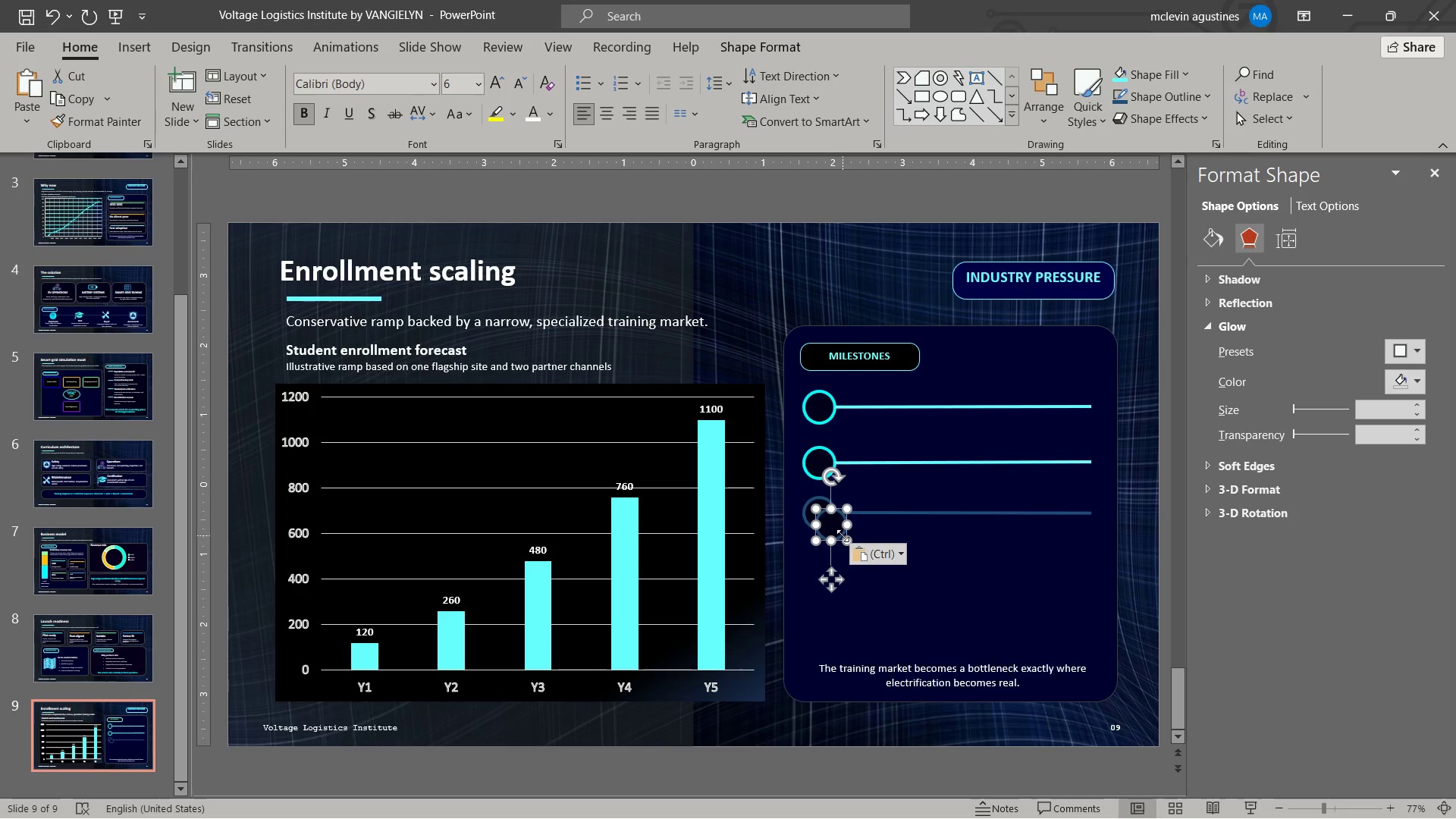 
key(Control+Z)
 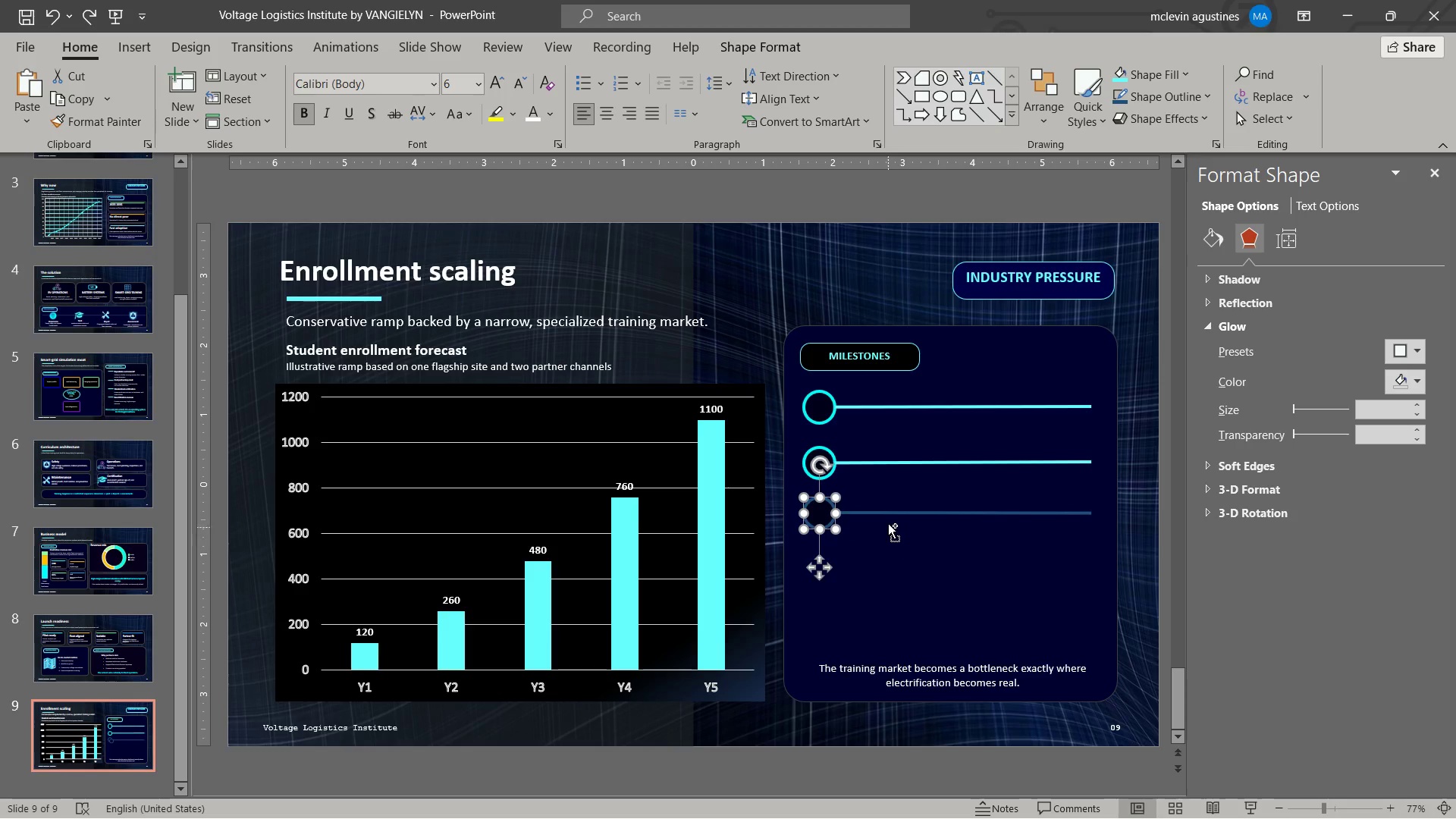 
hold_key(key=ShiftLeft, duration=0.83)
 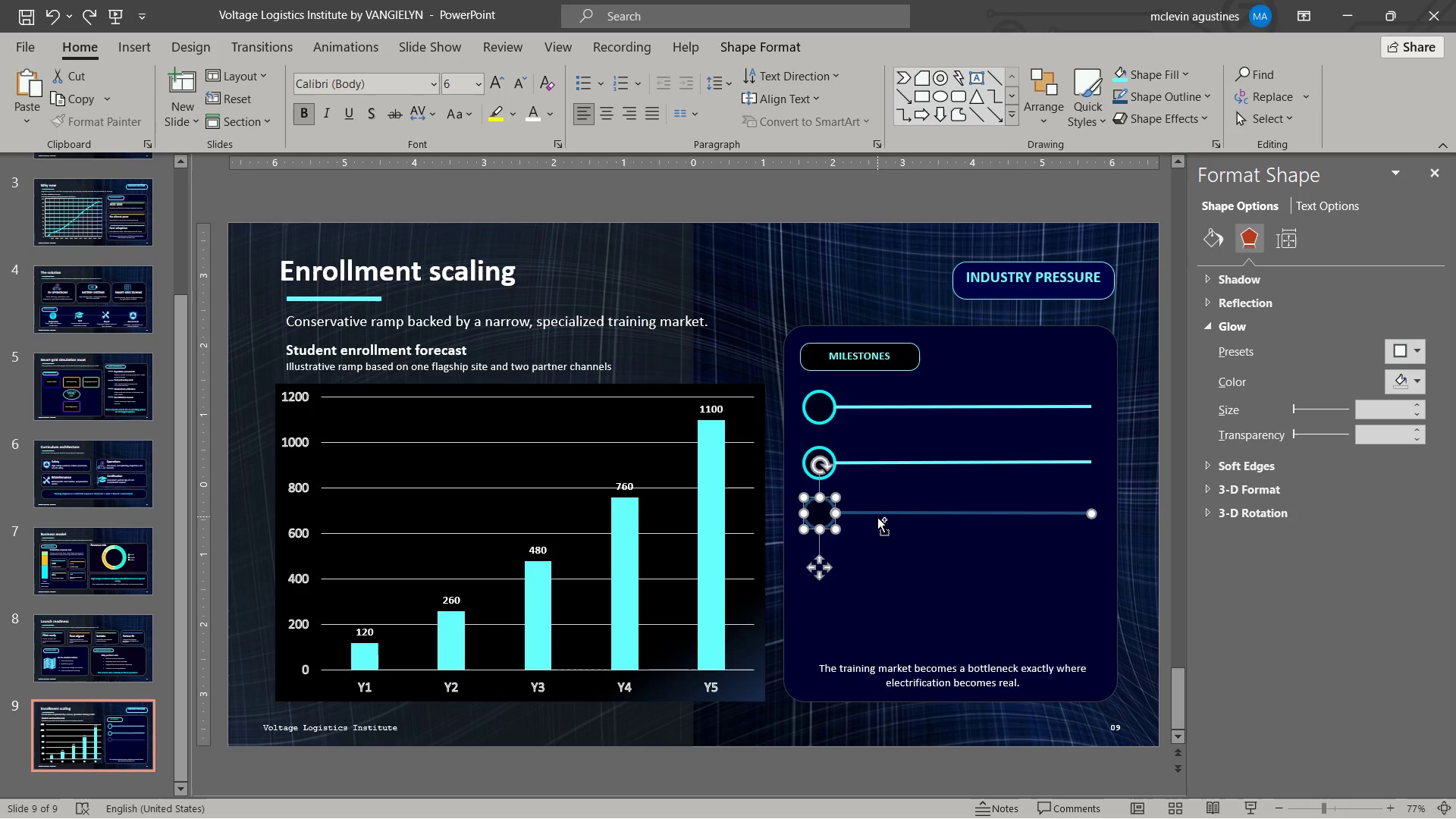 
key(Control+C)
 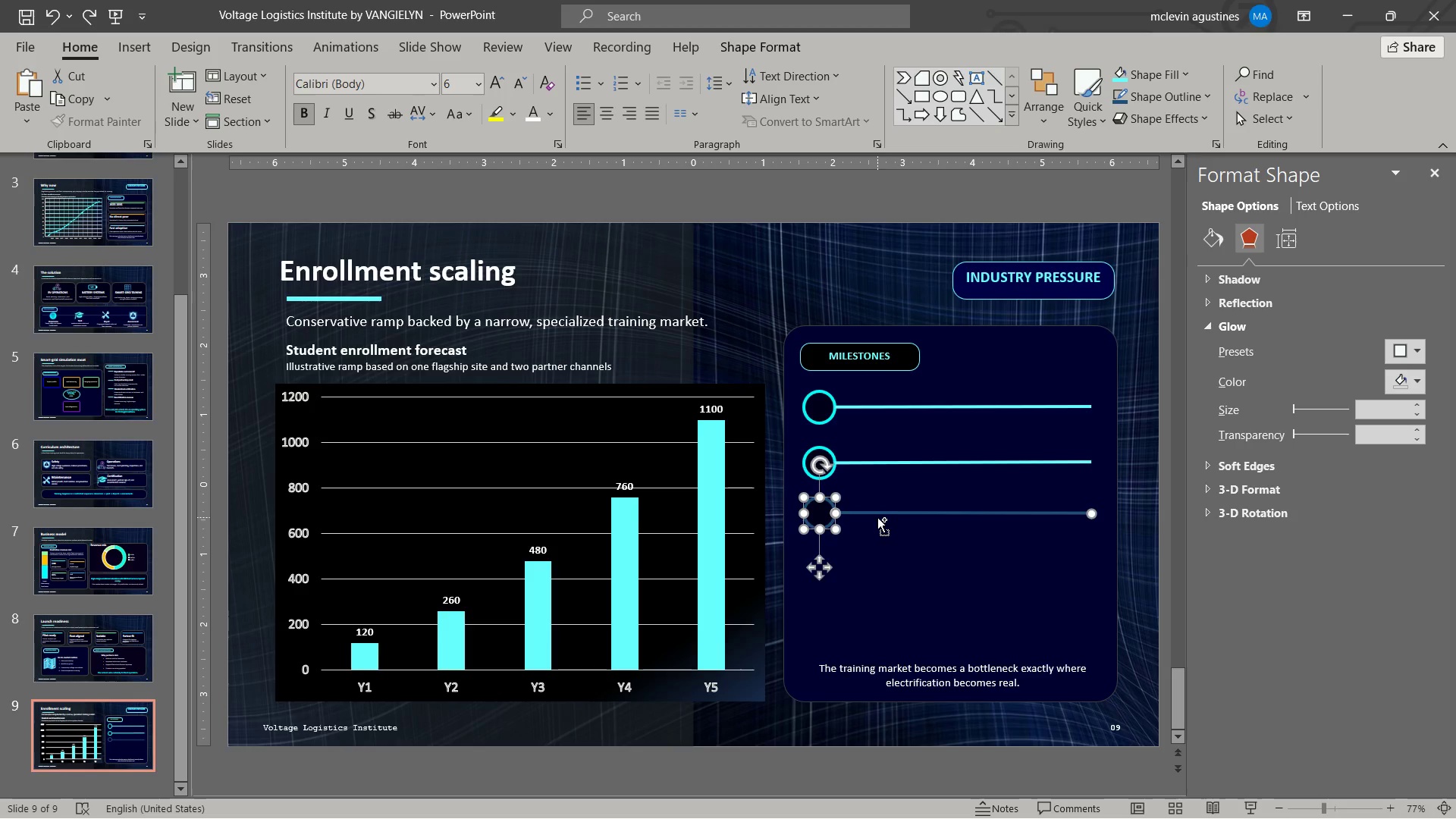 
key(Control+V)
 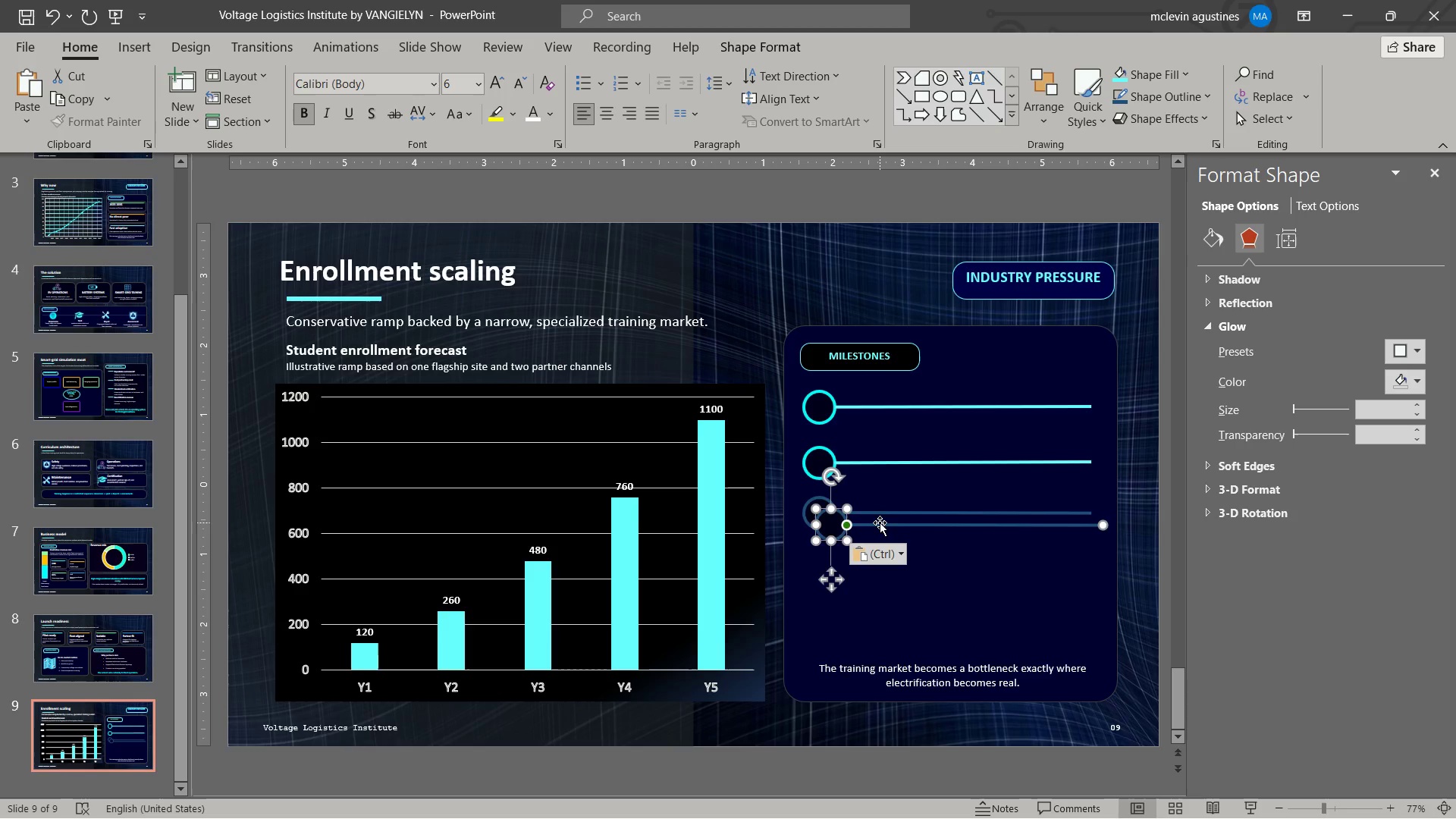 
left_click_drag(start_coordinate=[880, 527], to_coordinate=[869, 566])
 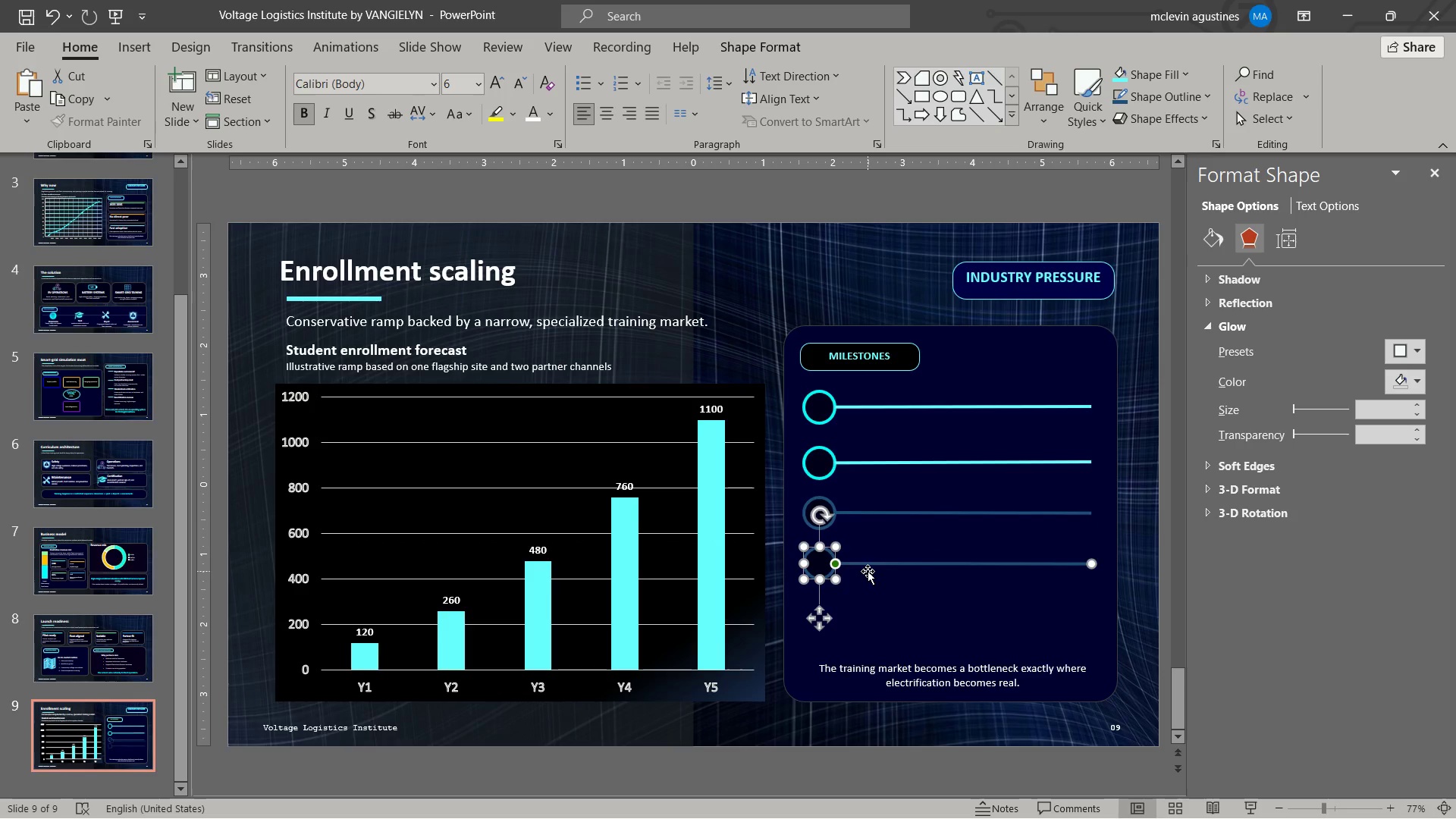 
key(Control+C)
 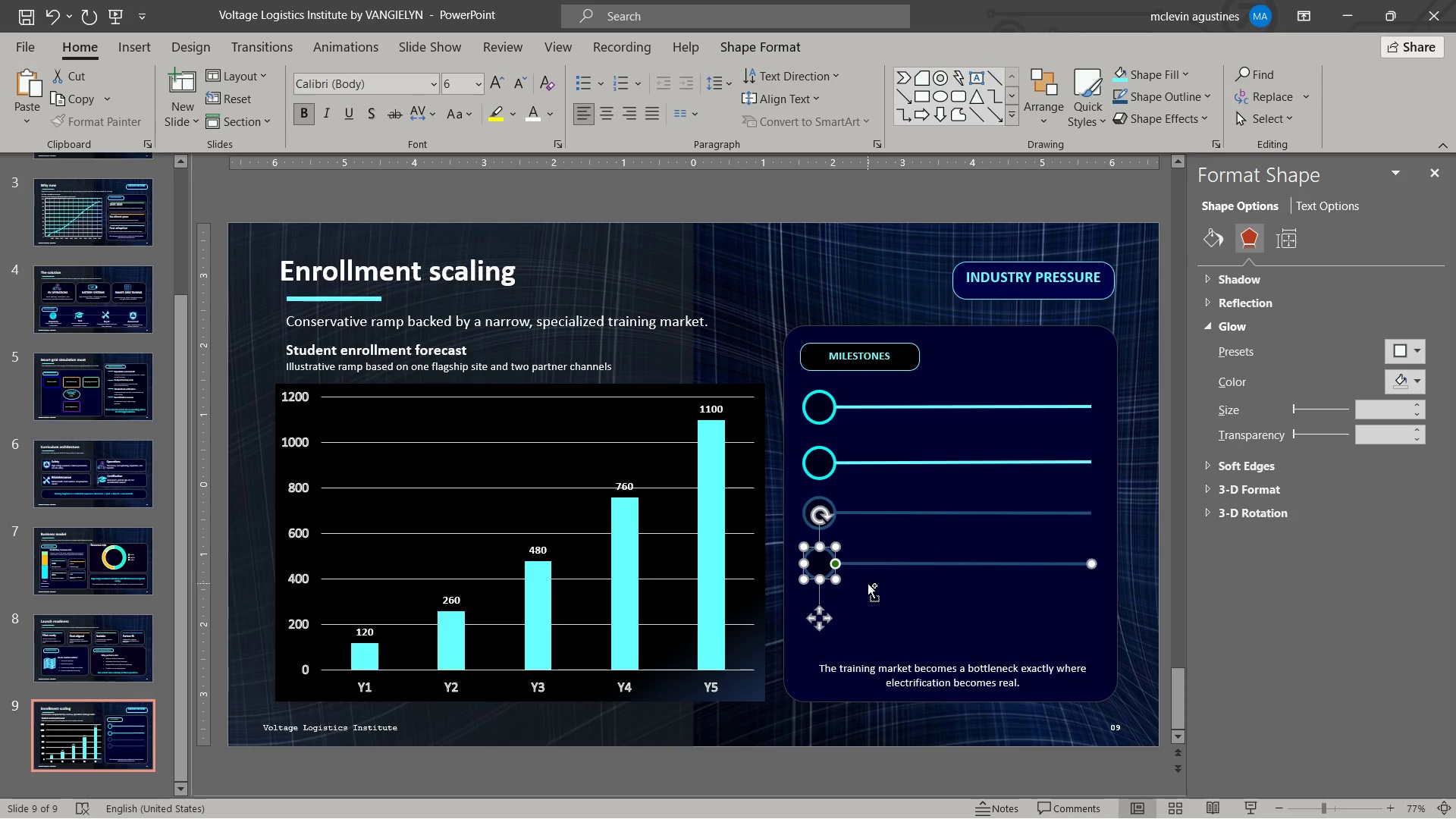 
key(Control+V)
 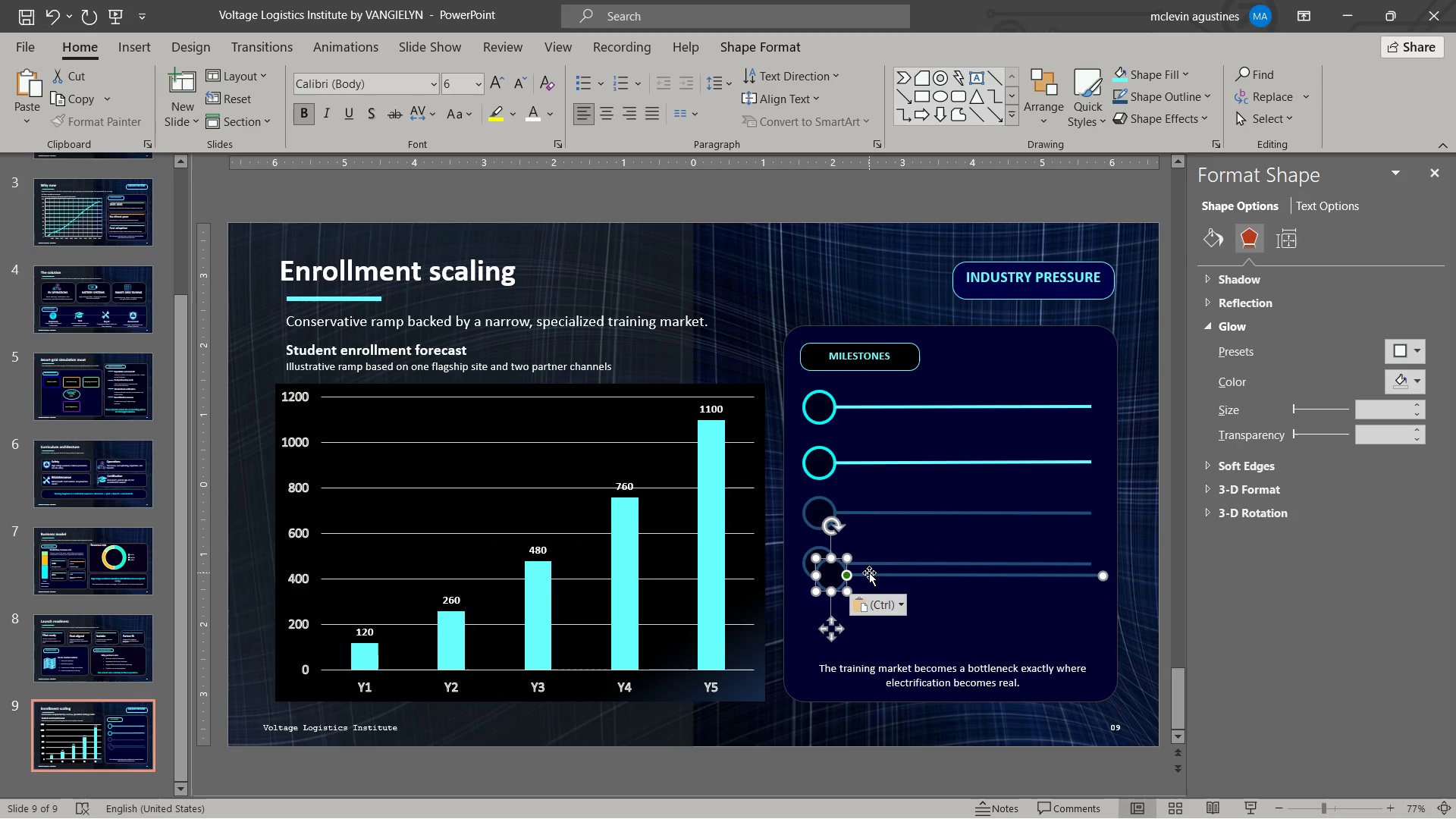 
left_click_drag(start_coordinate=[869, 573], to_coordinate=[857, 608])
 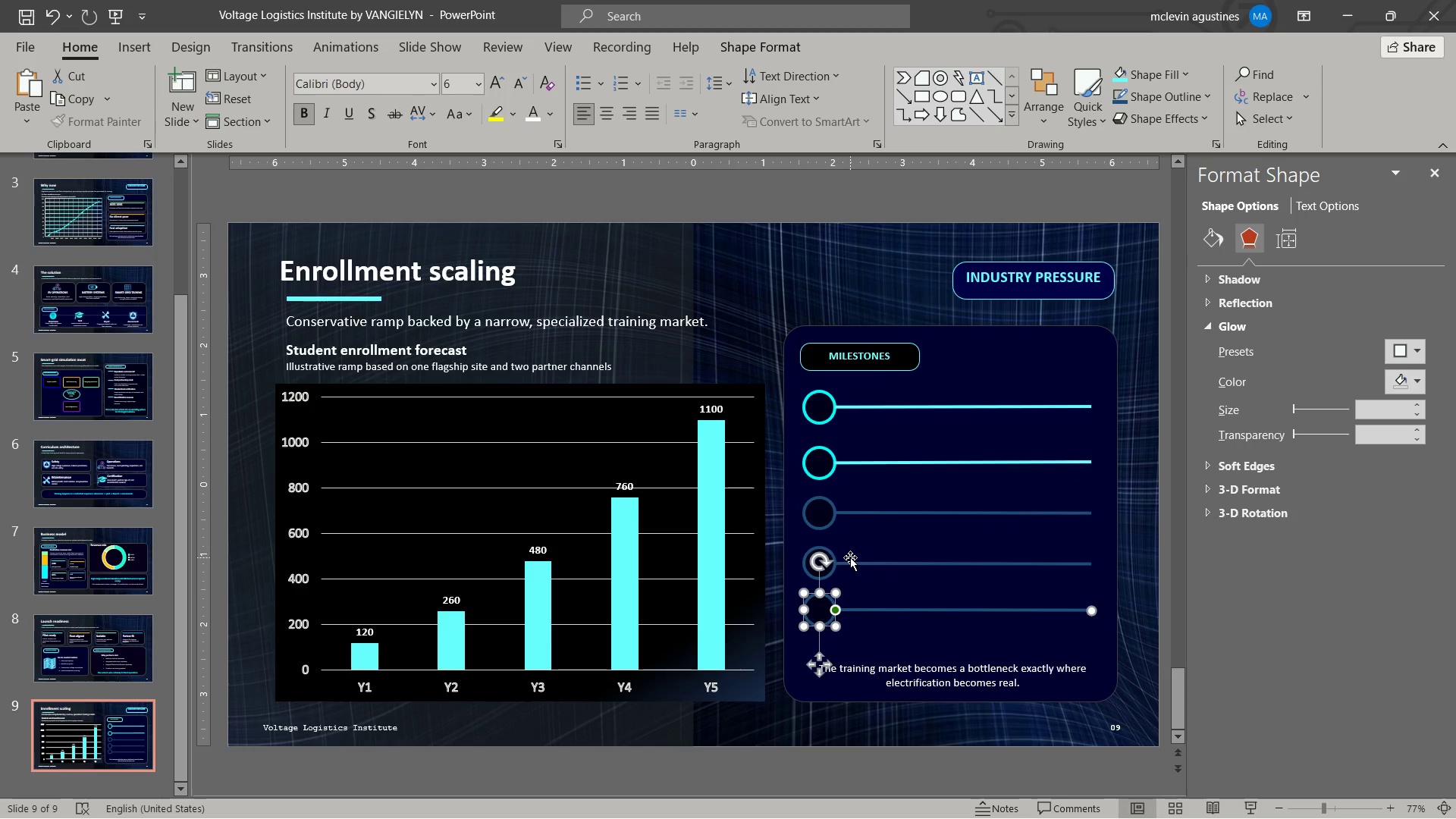 
wait(8.27)
 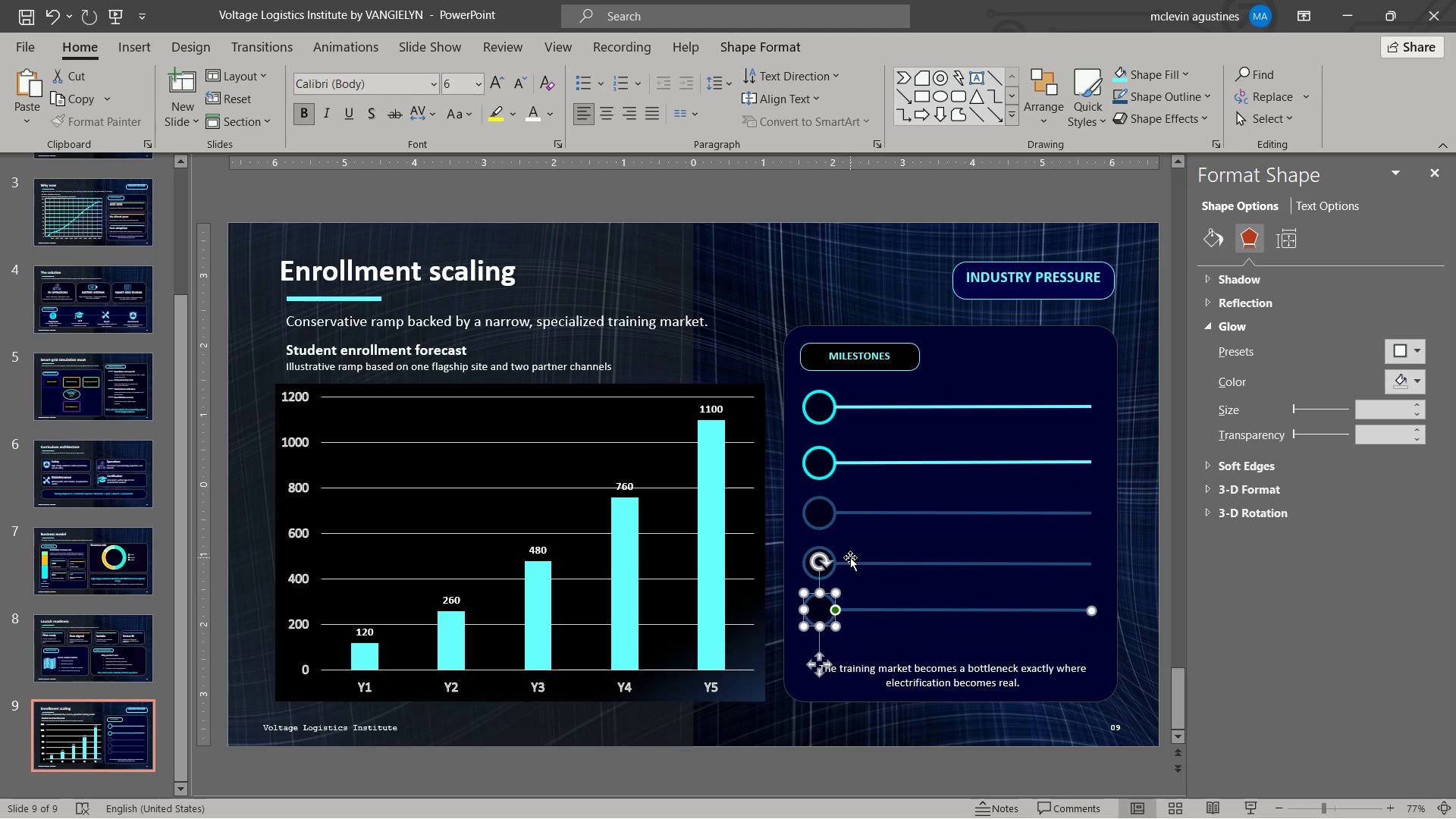 
left_click([934, 356])
 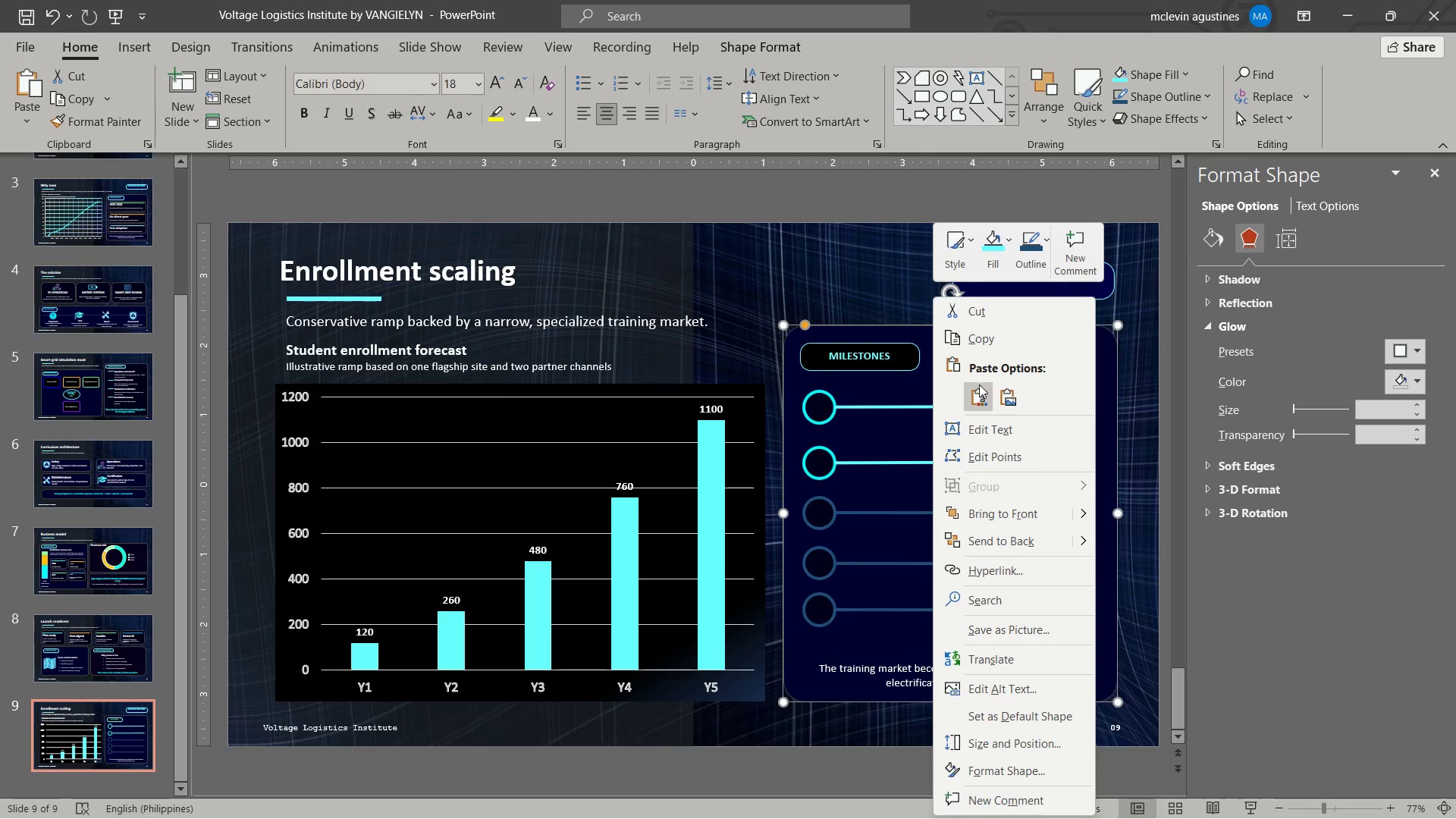 
left_click([996, 433])
 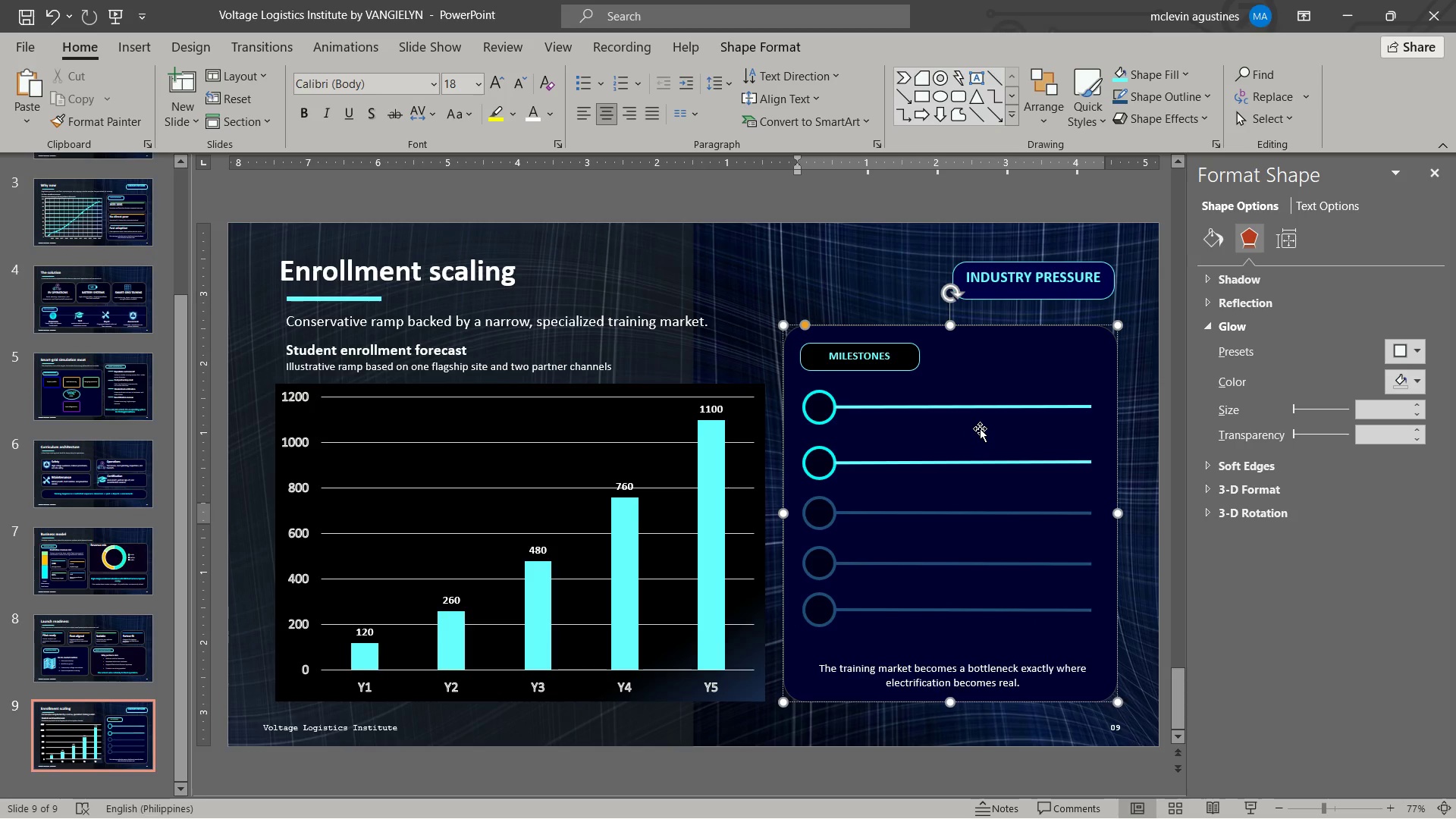 
key(Backspace)
 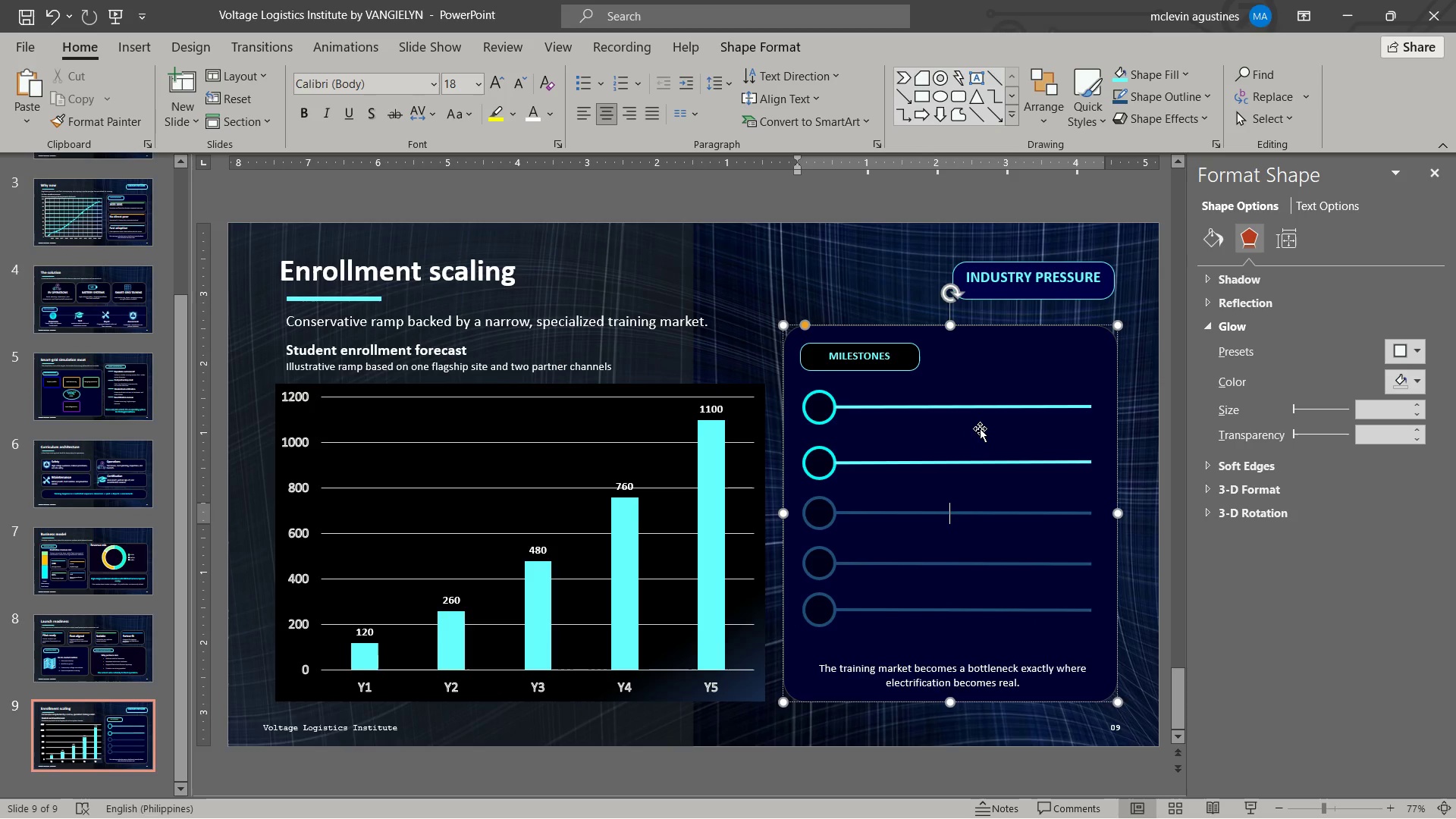 
key(Control+L)
 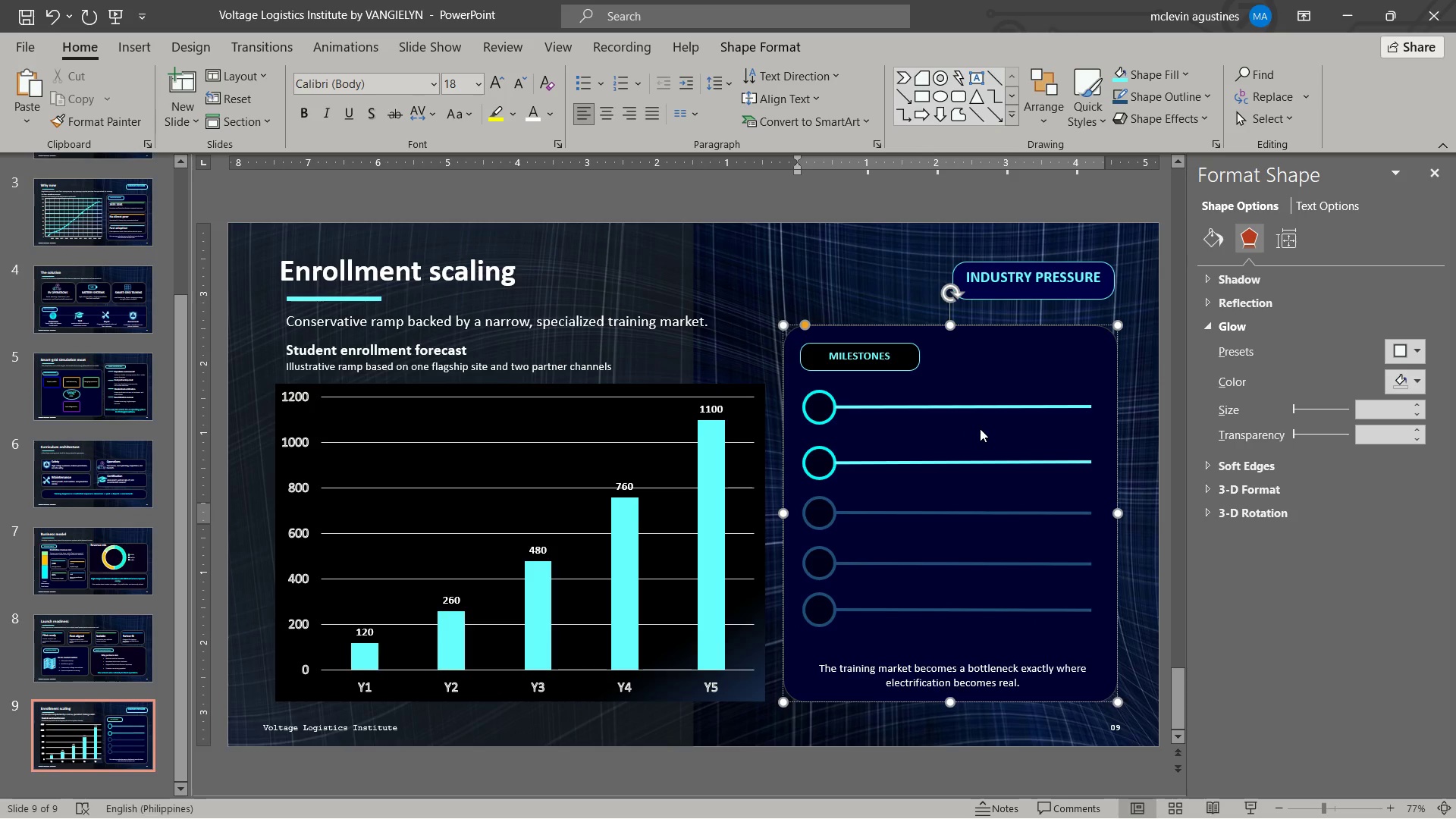 
key(Tab)
 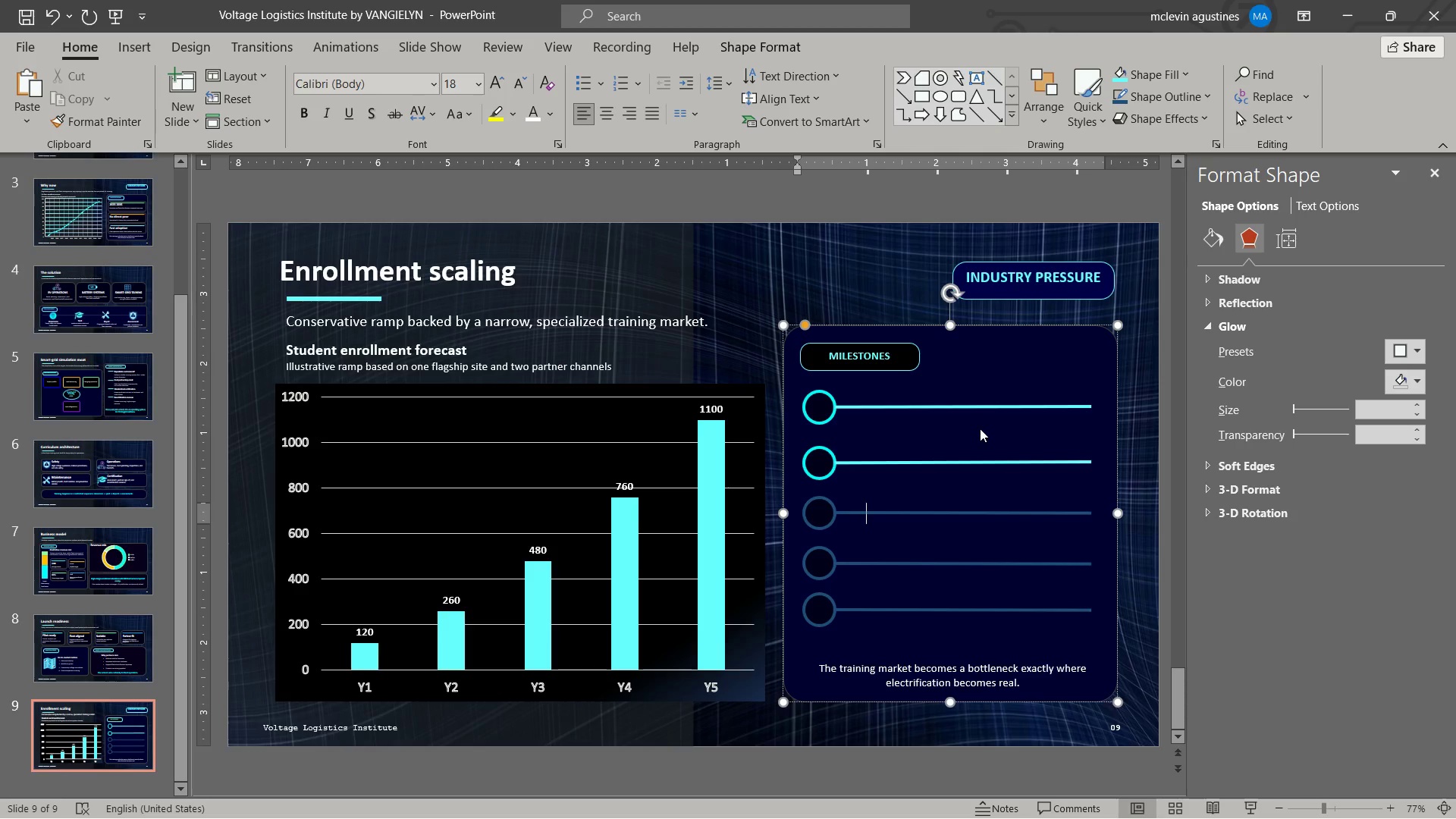 
key(Control+B)
 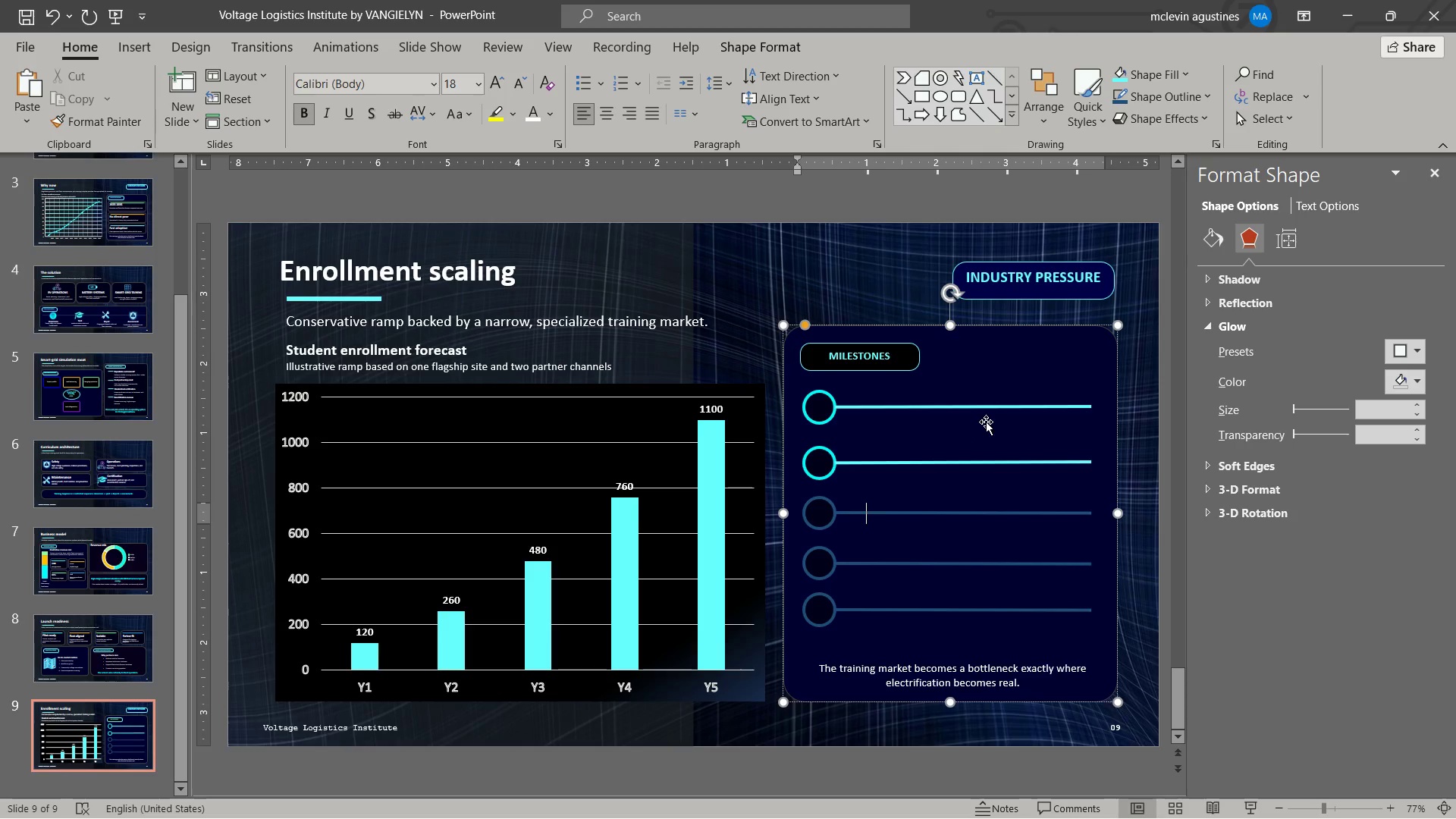 
type(Site launch)
 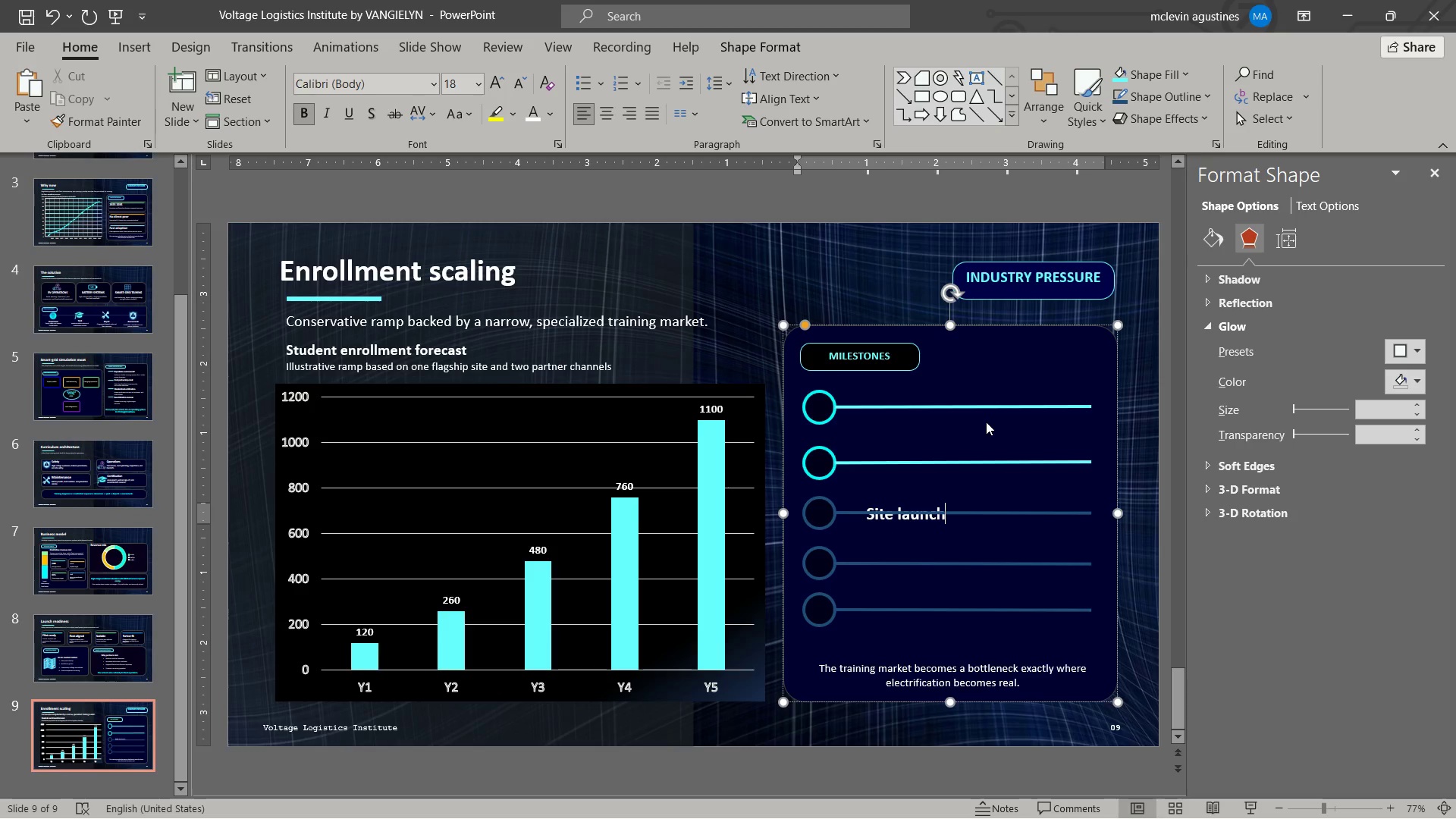 
key(Enter)
 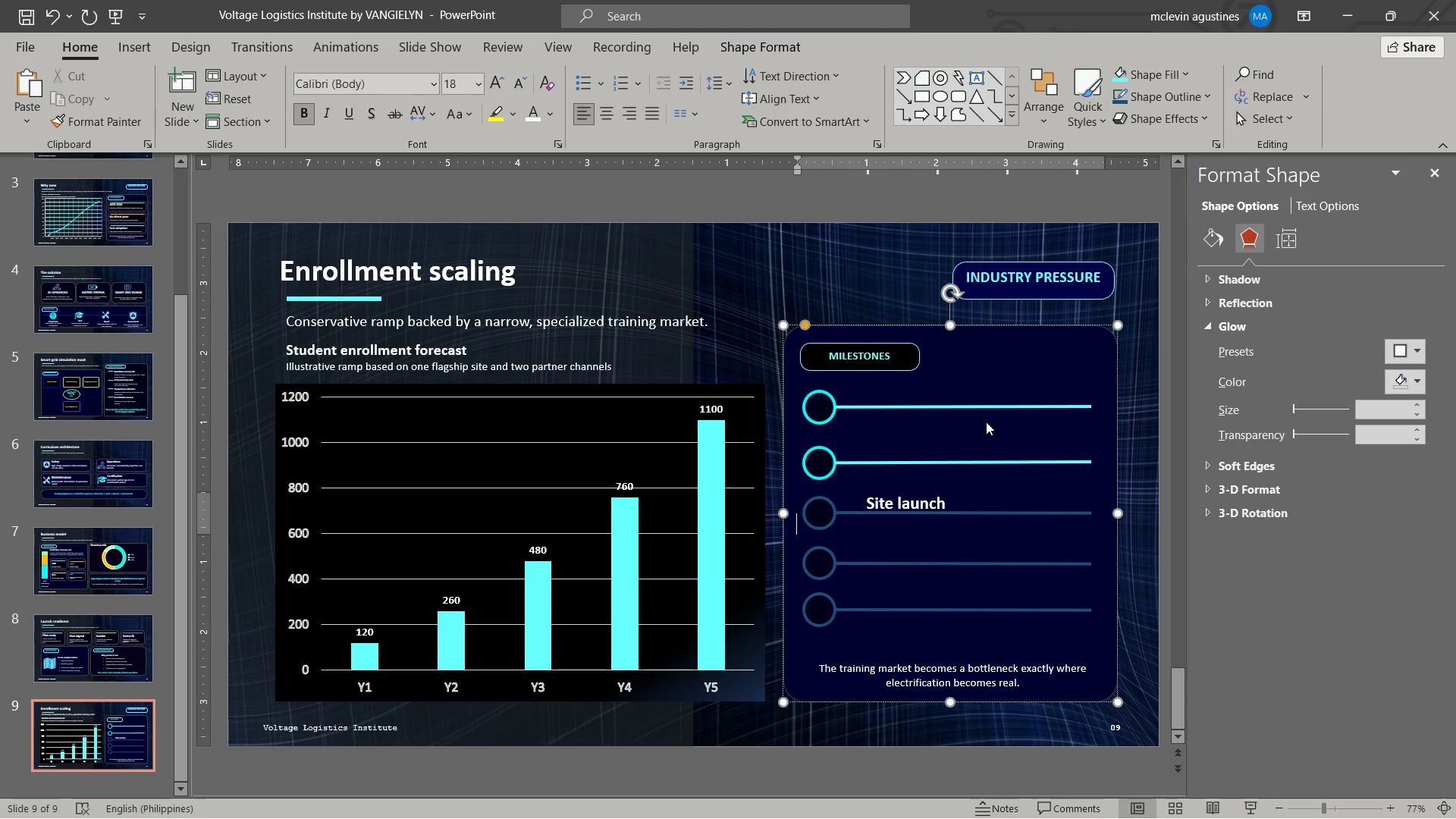 
key(Enter)
 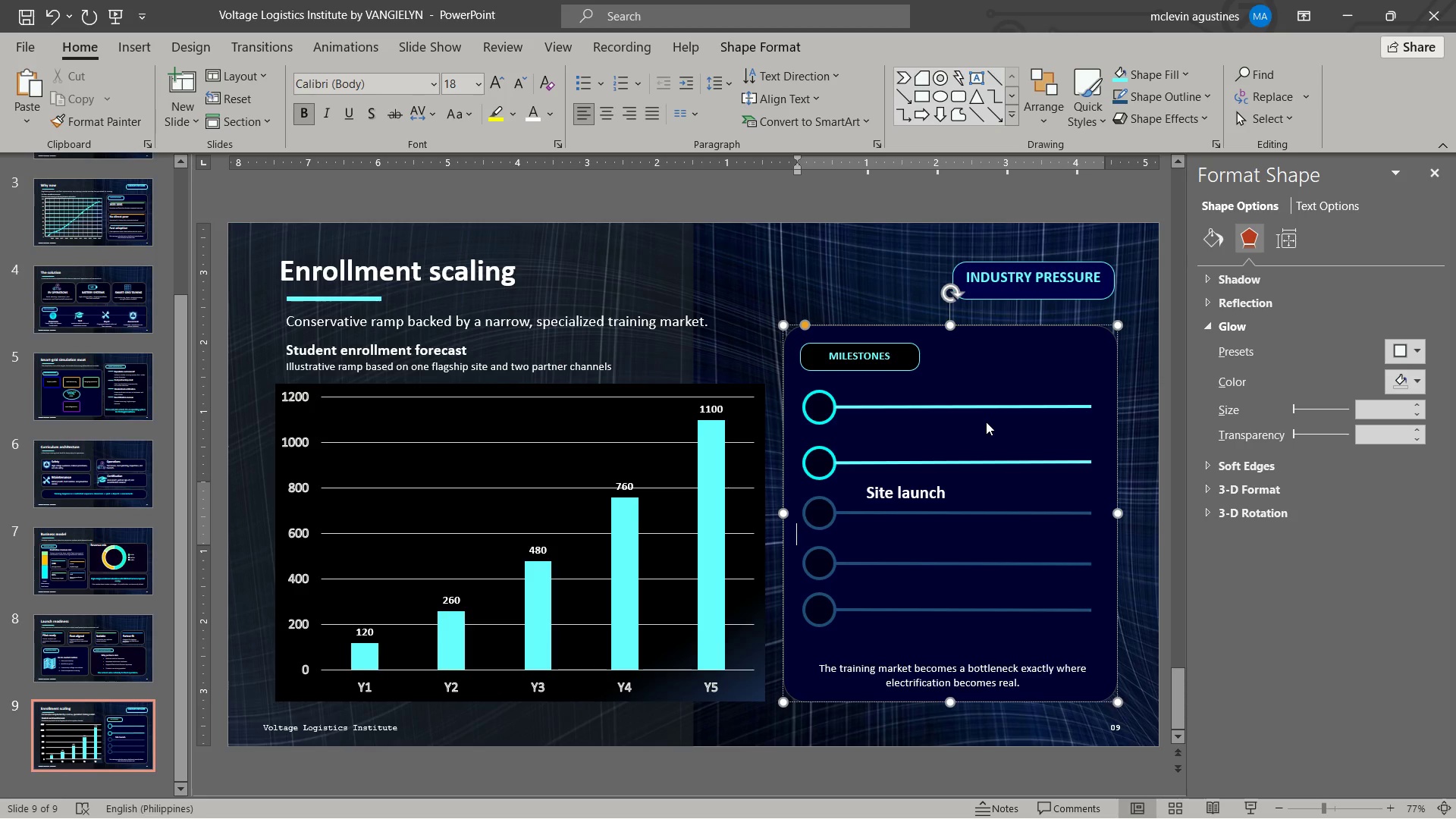 
type(First cohort)
 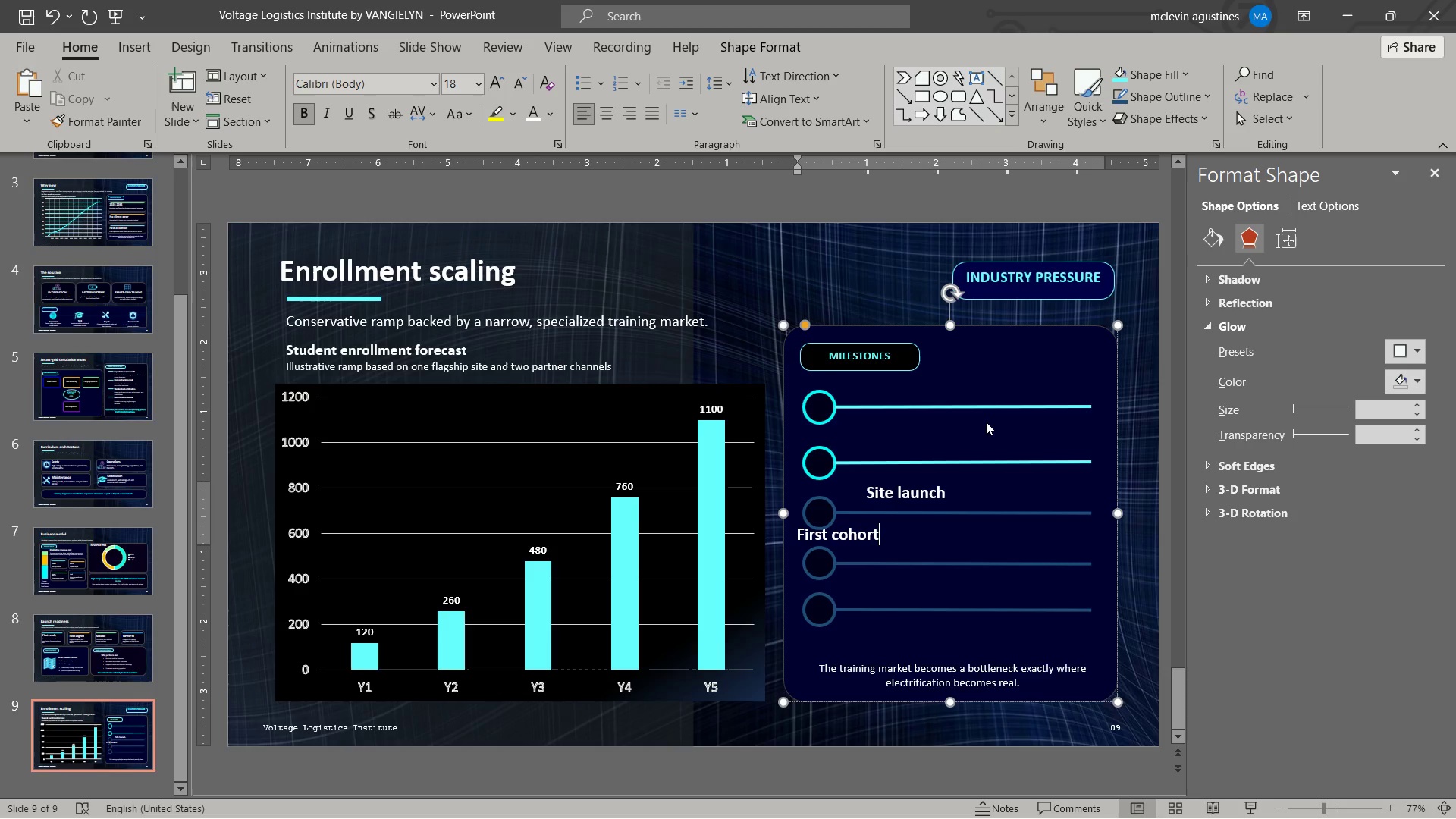 
key(Control+ArrowLeft)
 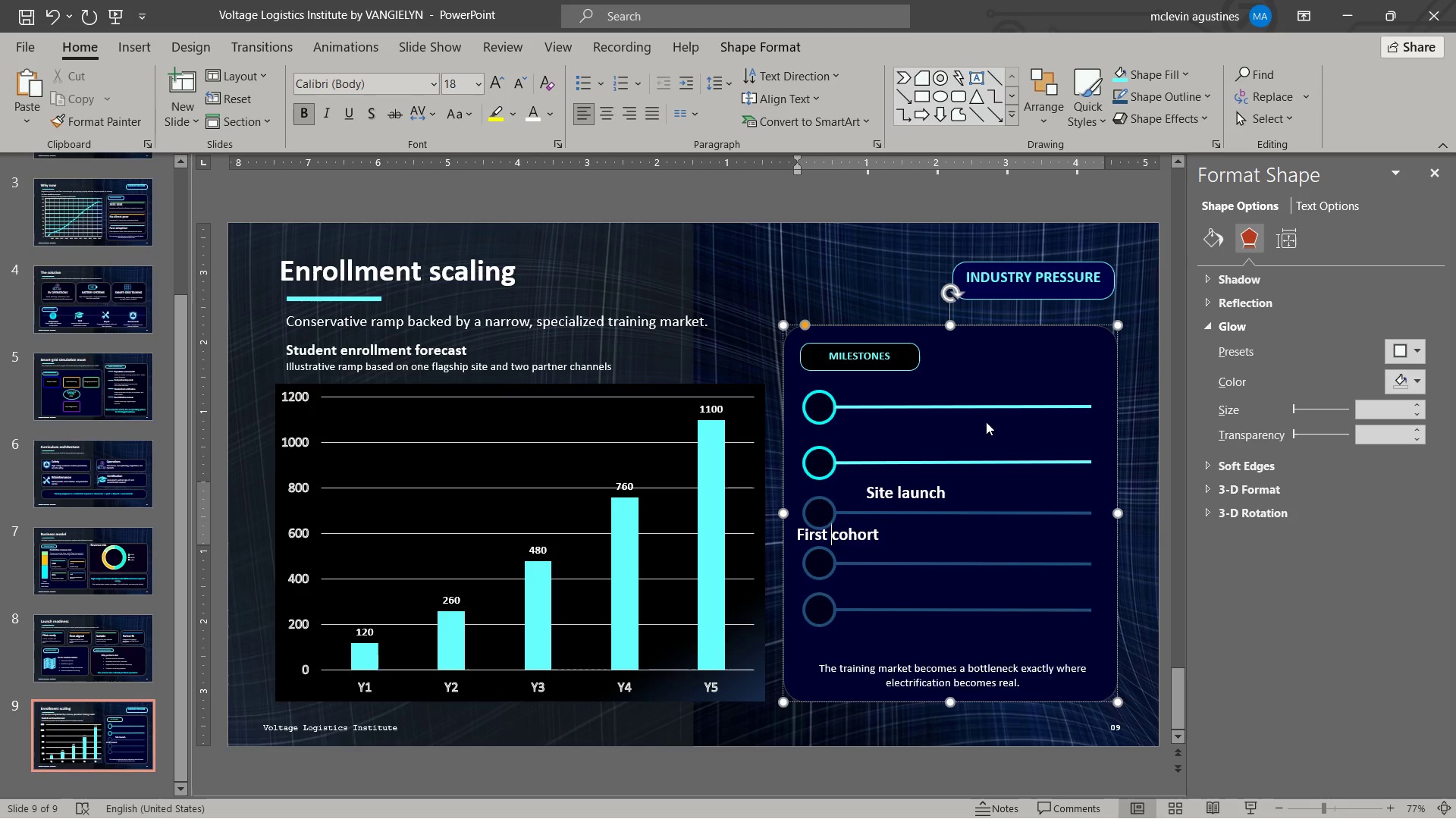 
key(Control+ArrowLeft)
 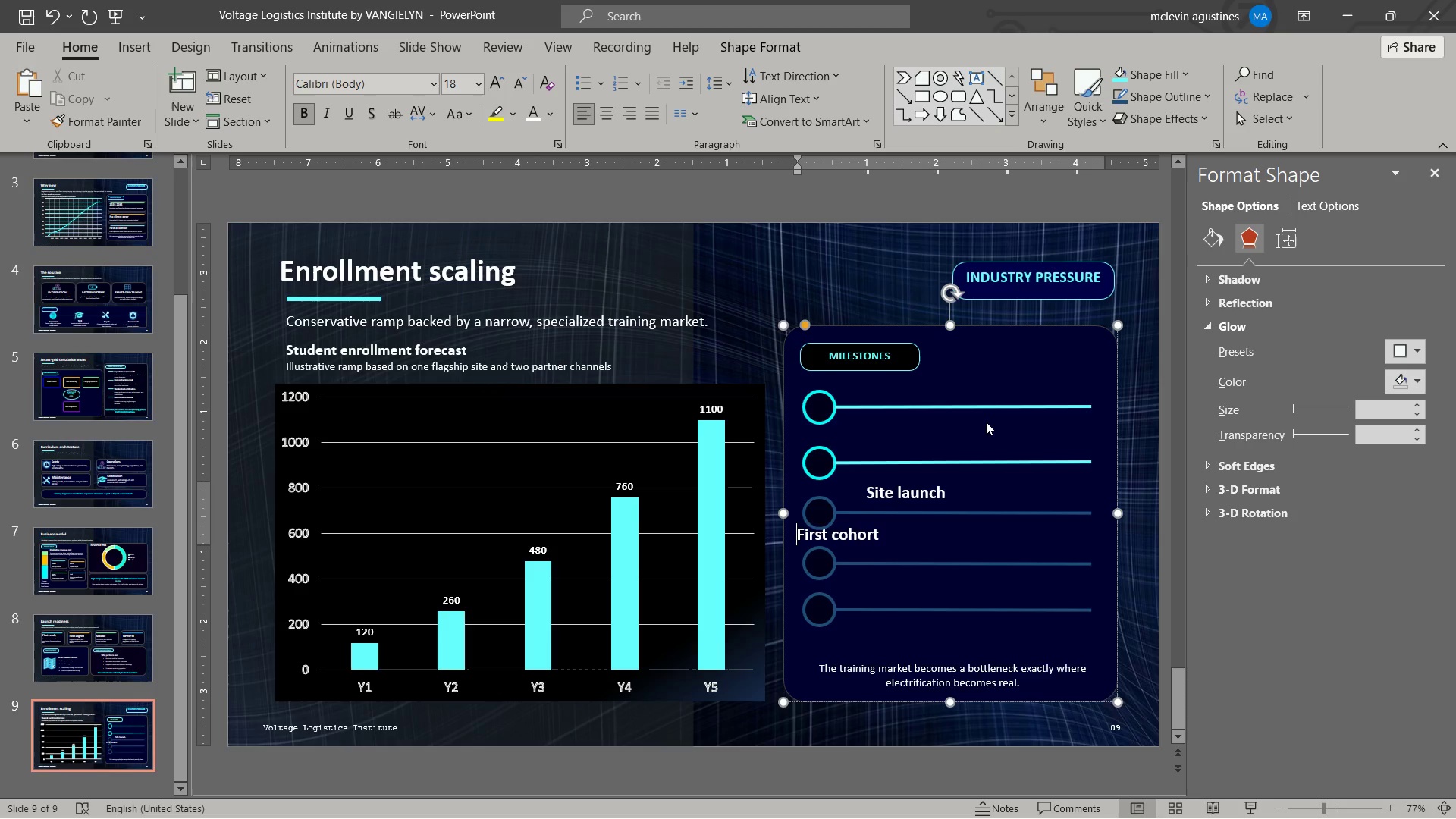 
key(Tab)
 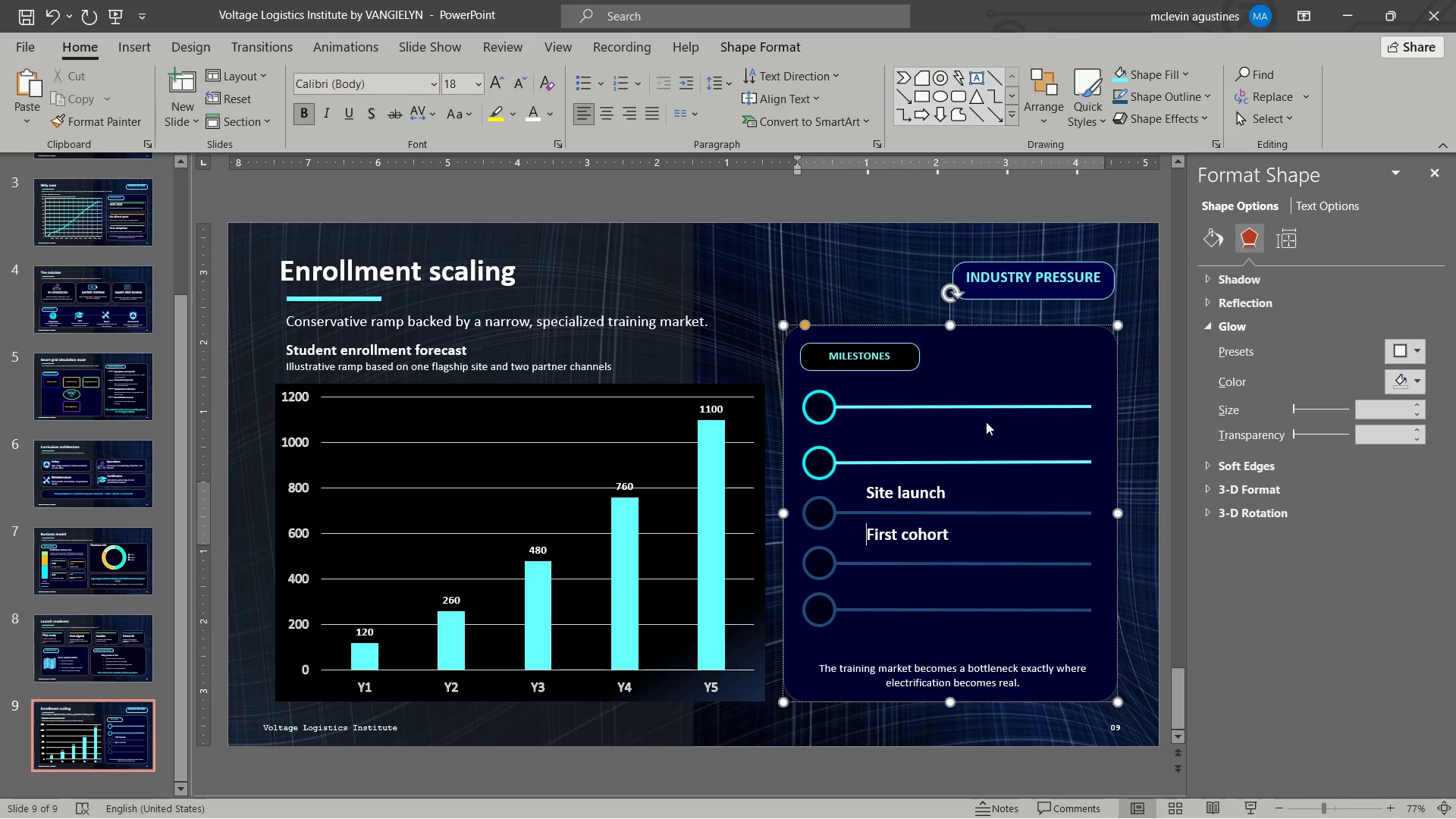 
key(Control+ArrowRight)
 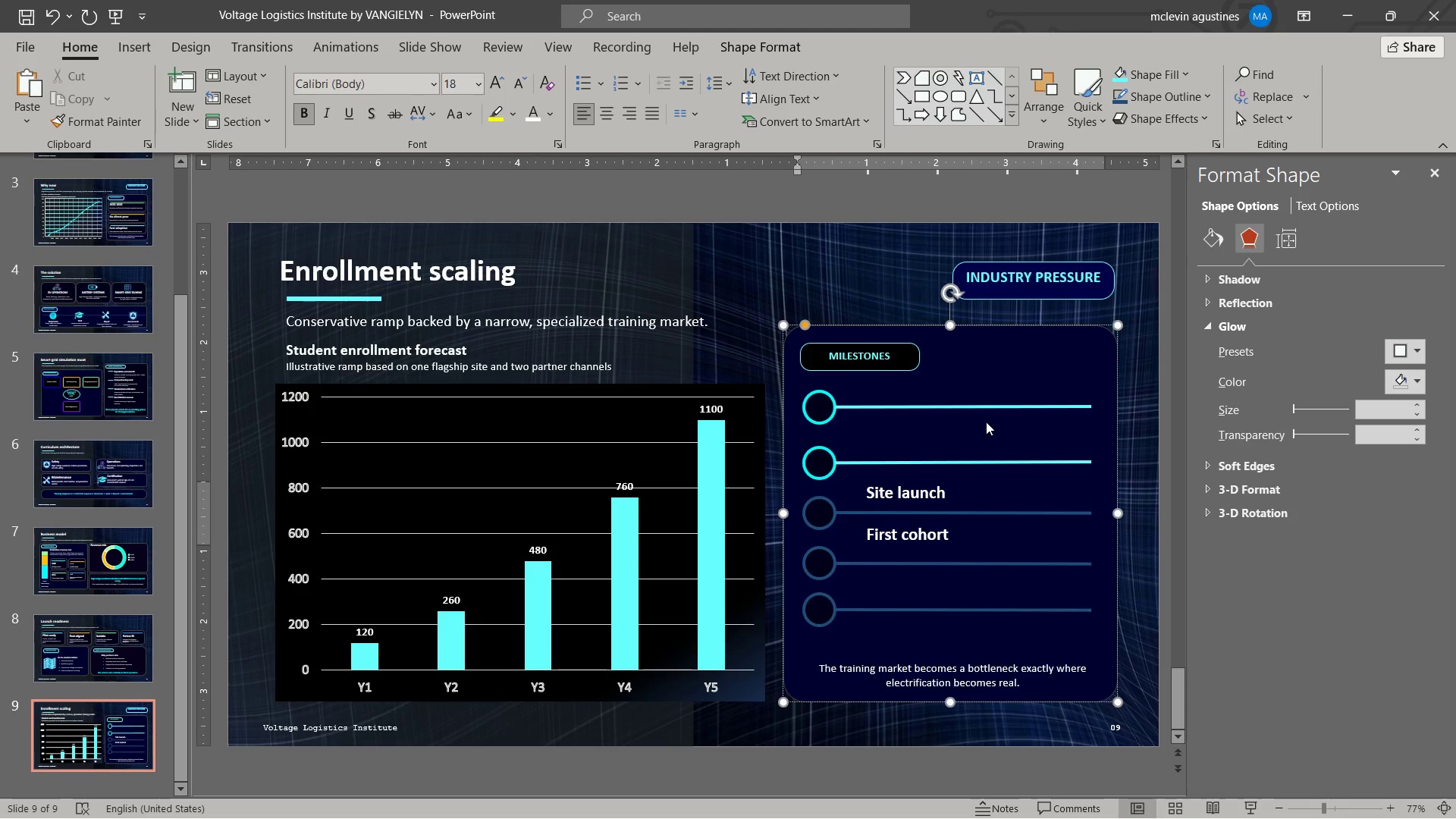 
key(Control+ArrowRight)
 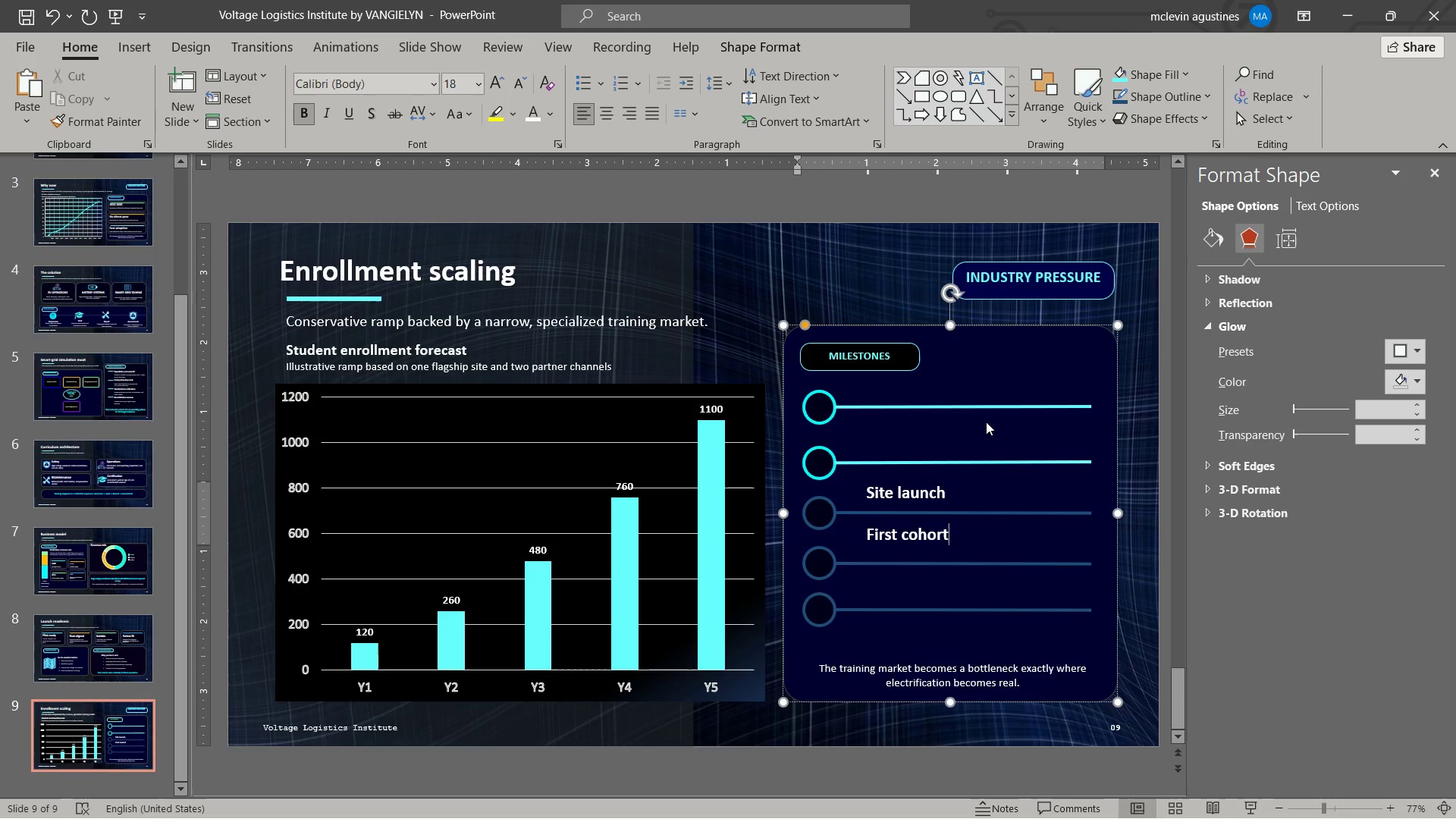 
key(Enter)
 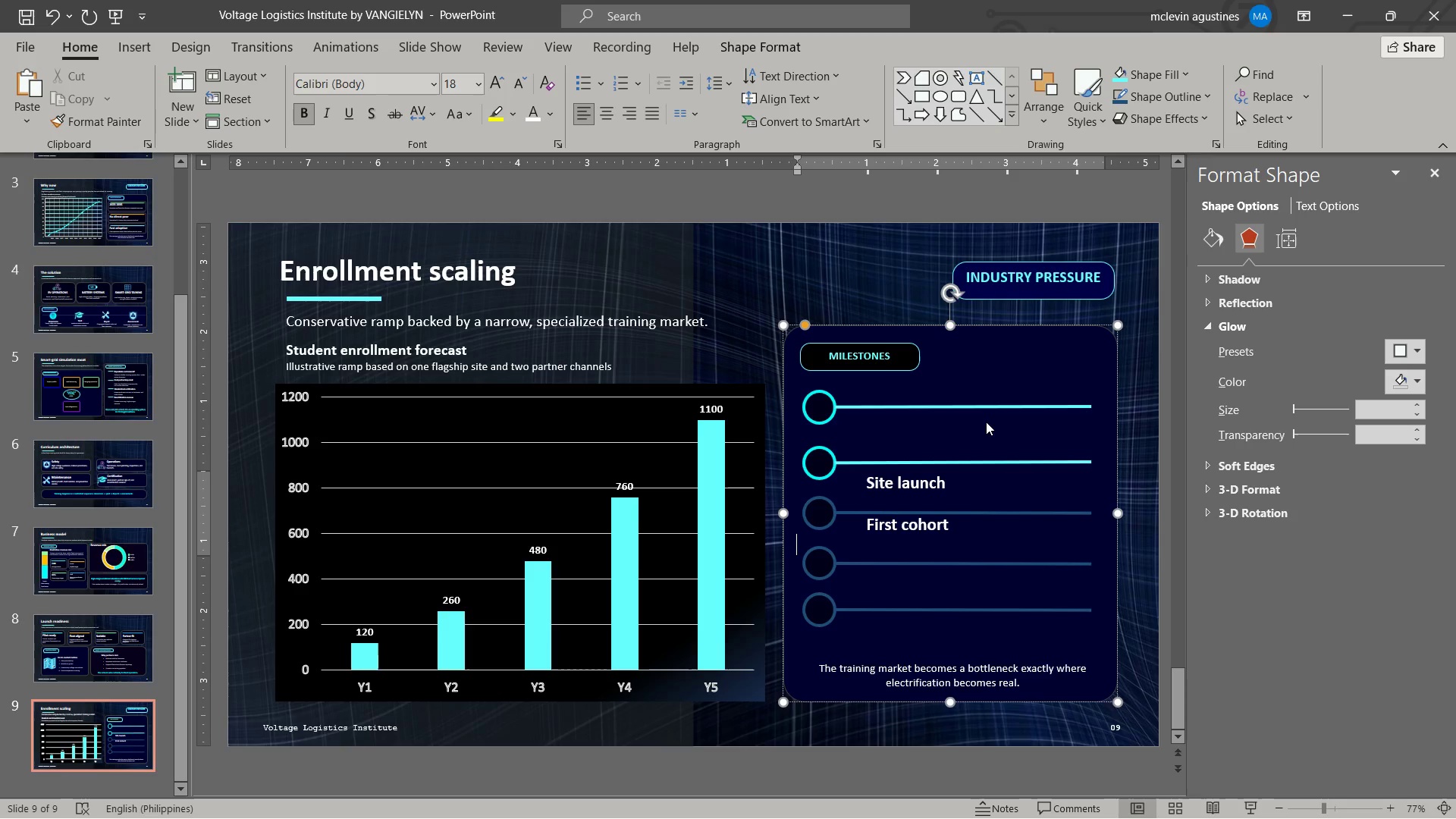 
key(Enter)
 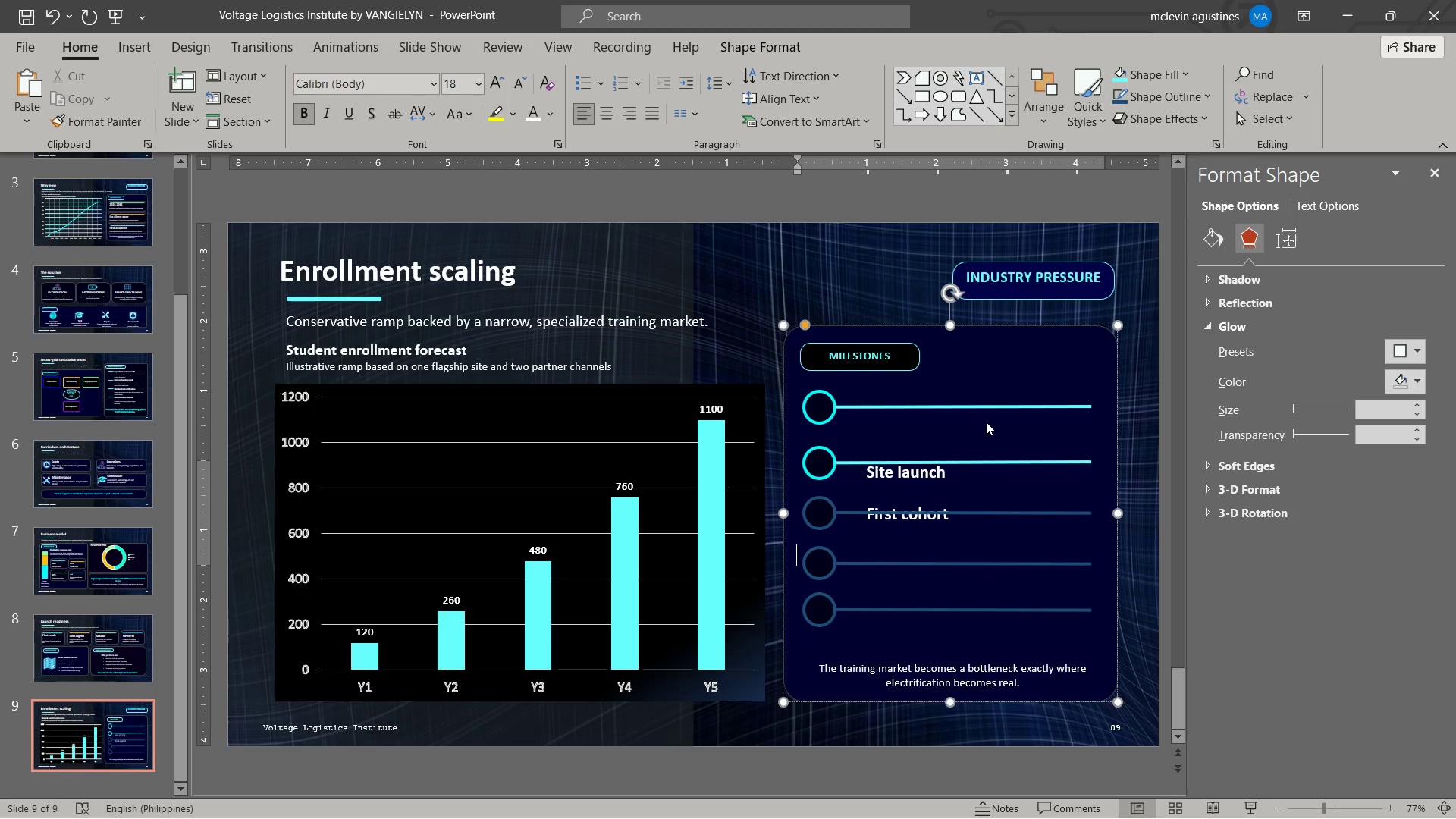 
key(Tab)
type(fleet )
 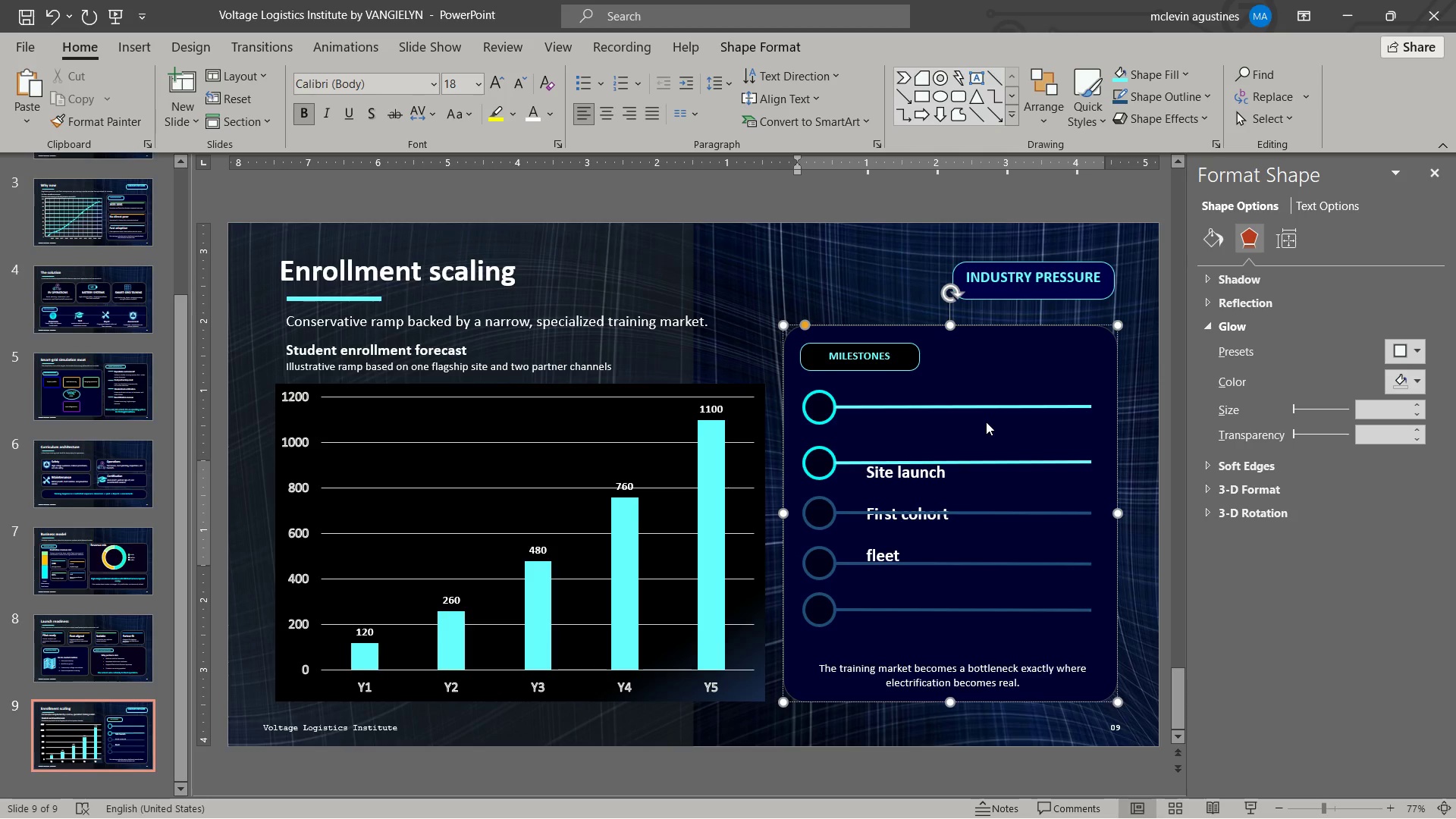 
key(Control+ArrowLeft)
 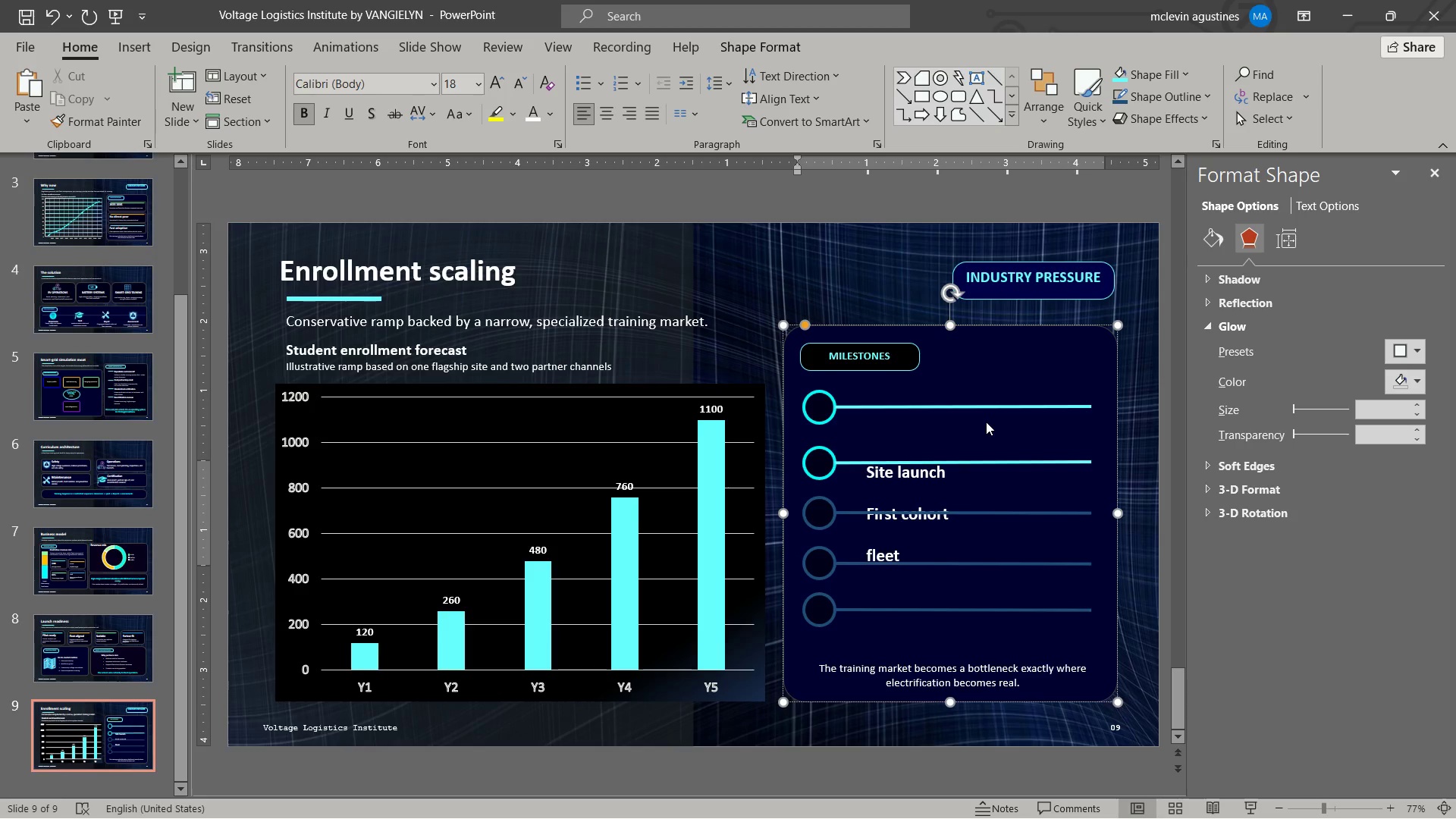 
key(Shift+ArrowRight)
 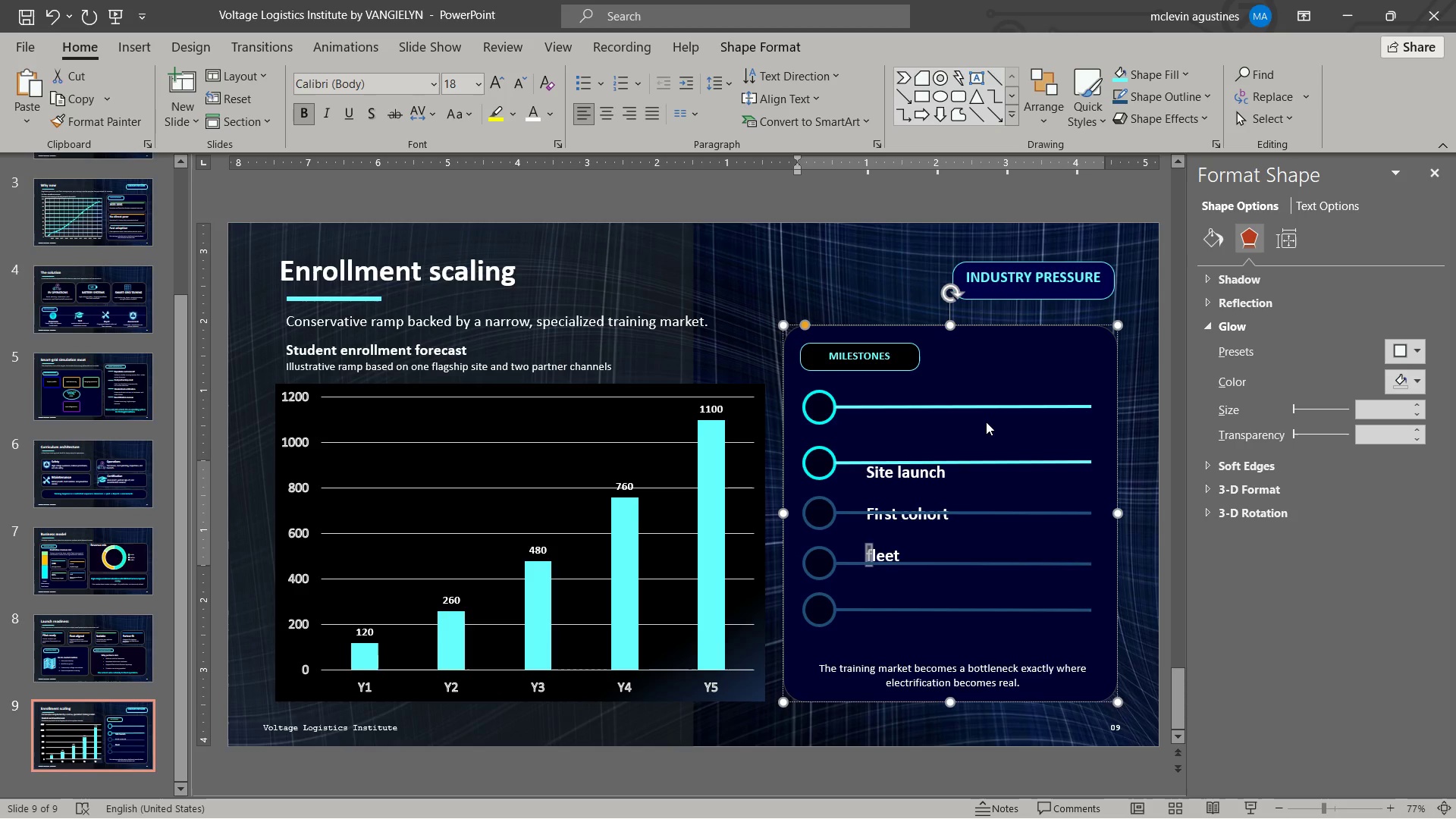 
key(Shift+F)
 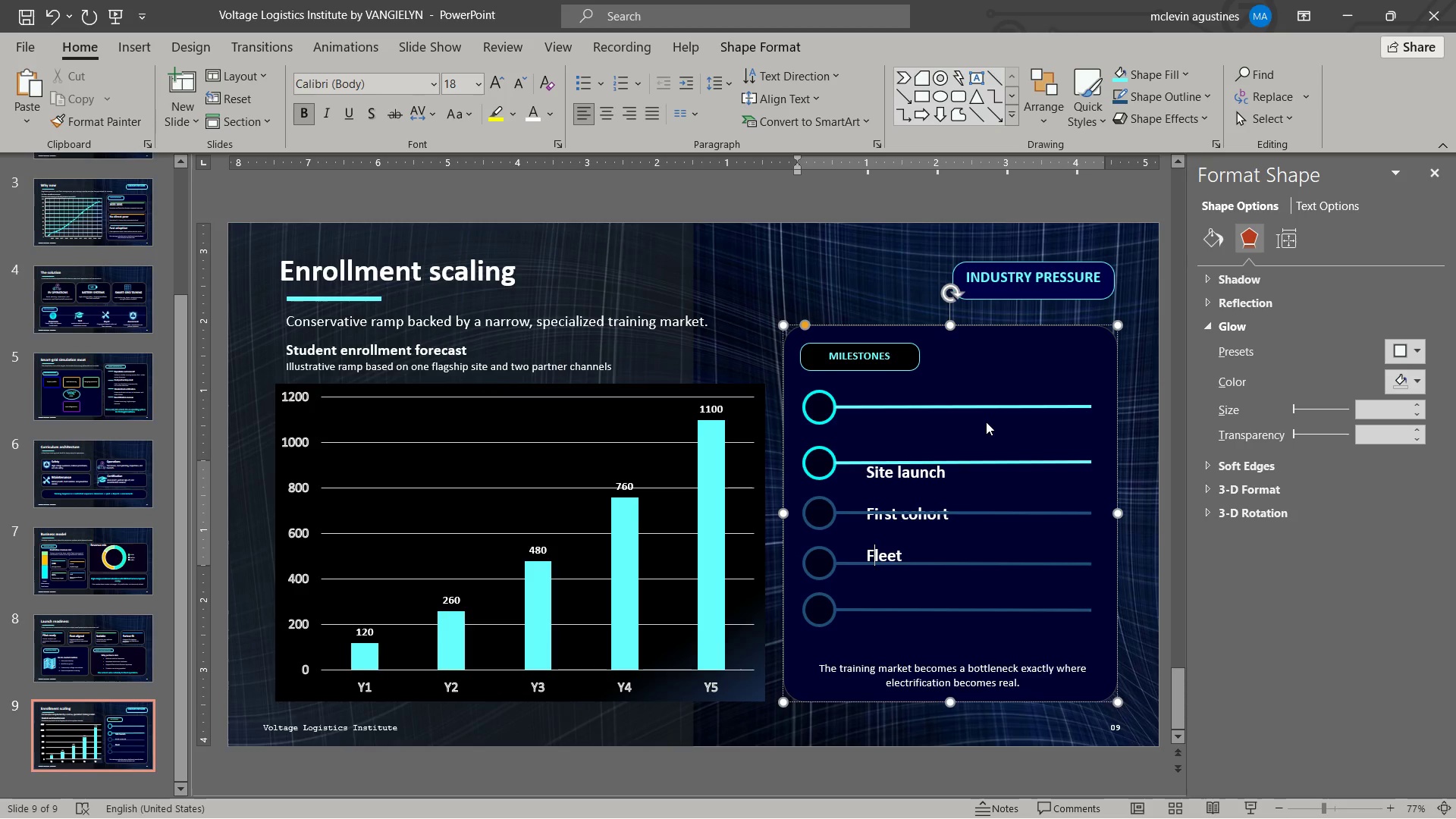 
key(Control+ArrowRight)
 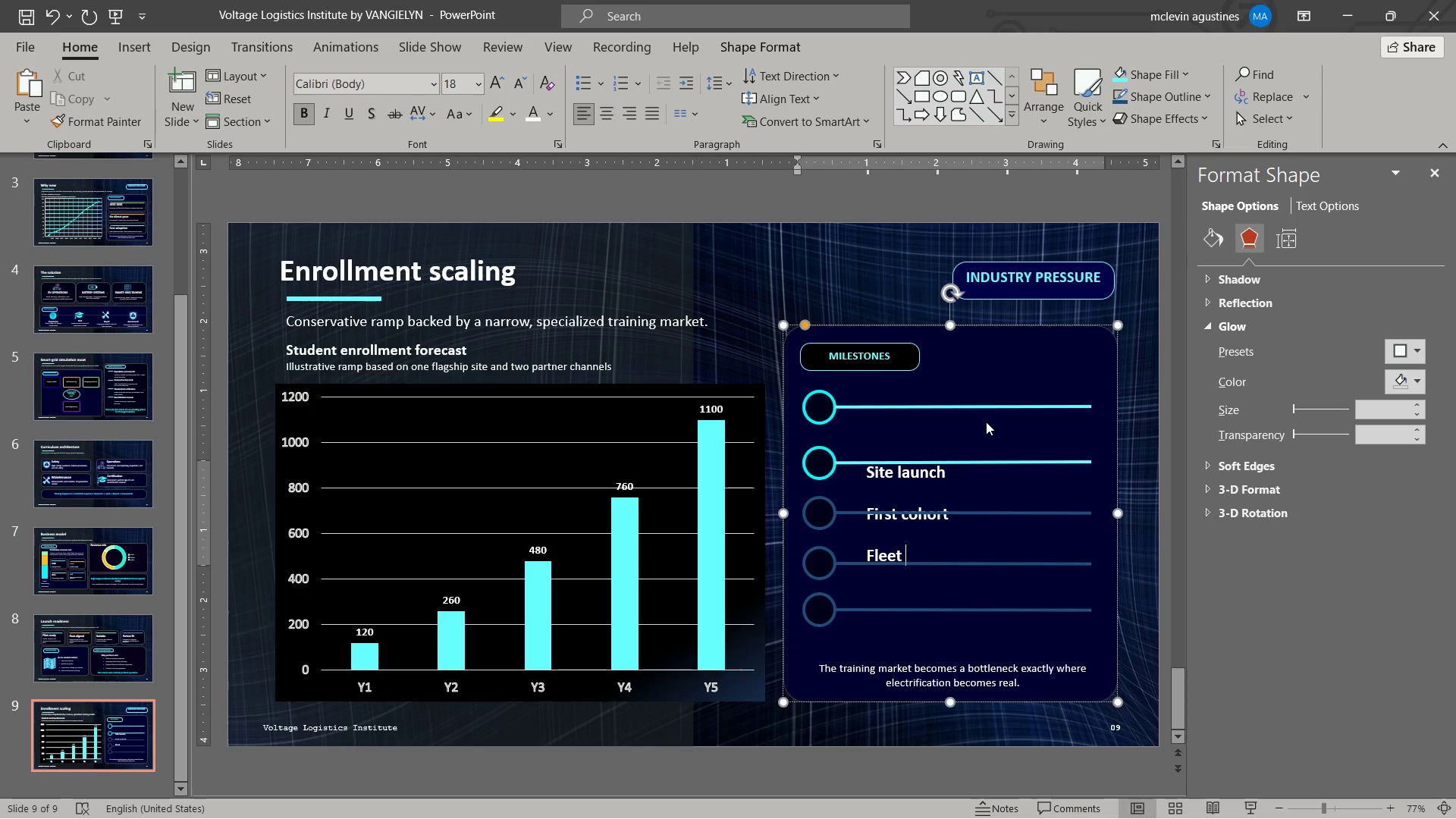 
type(pilots)
 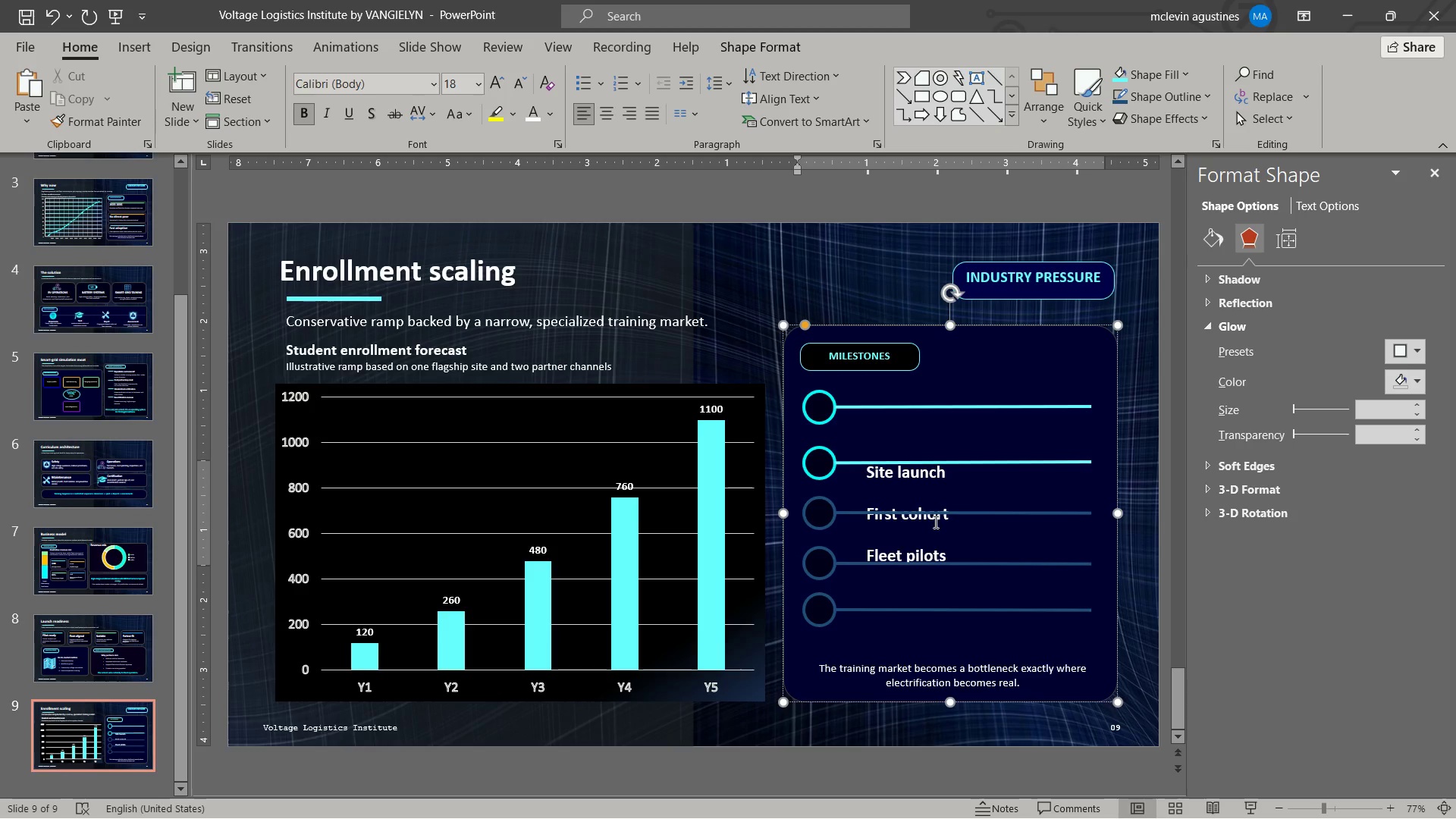 
hold_key(key=ShiftLeft, duration=1.19)
left_click([866, 556])
 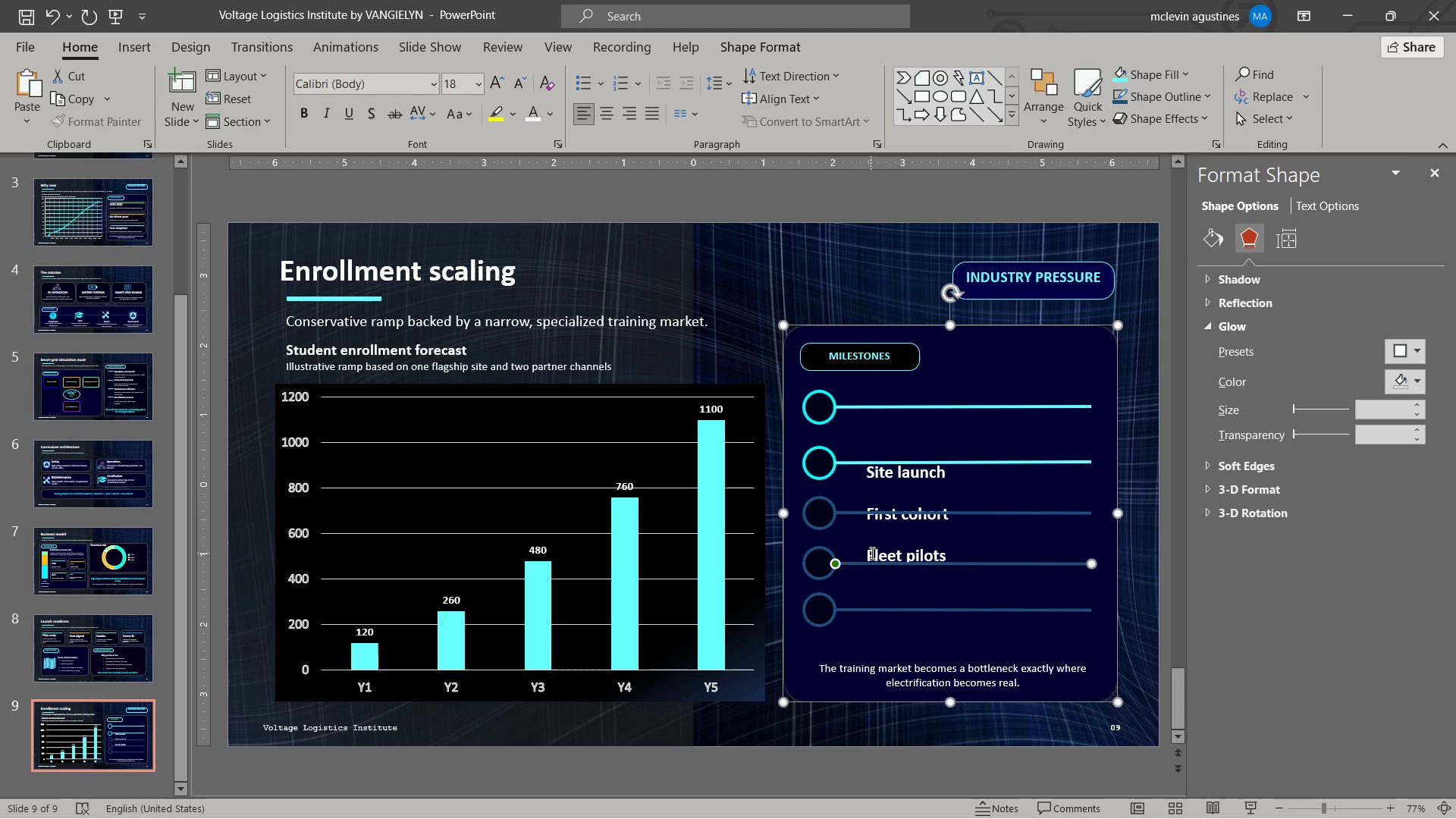 
left_click_drag(start_coordinate=[870, 552], to_coordinate=[940, 548])
 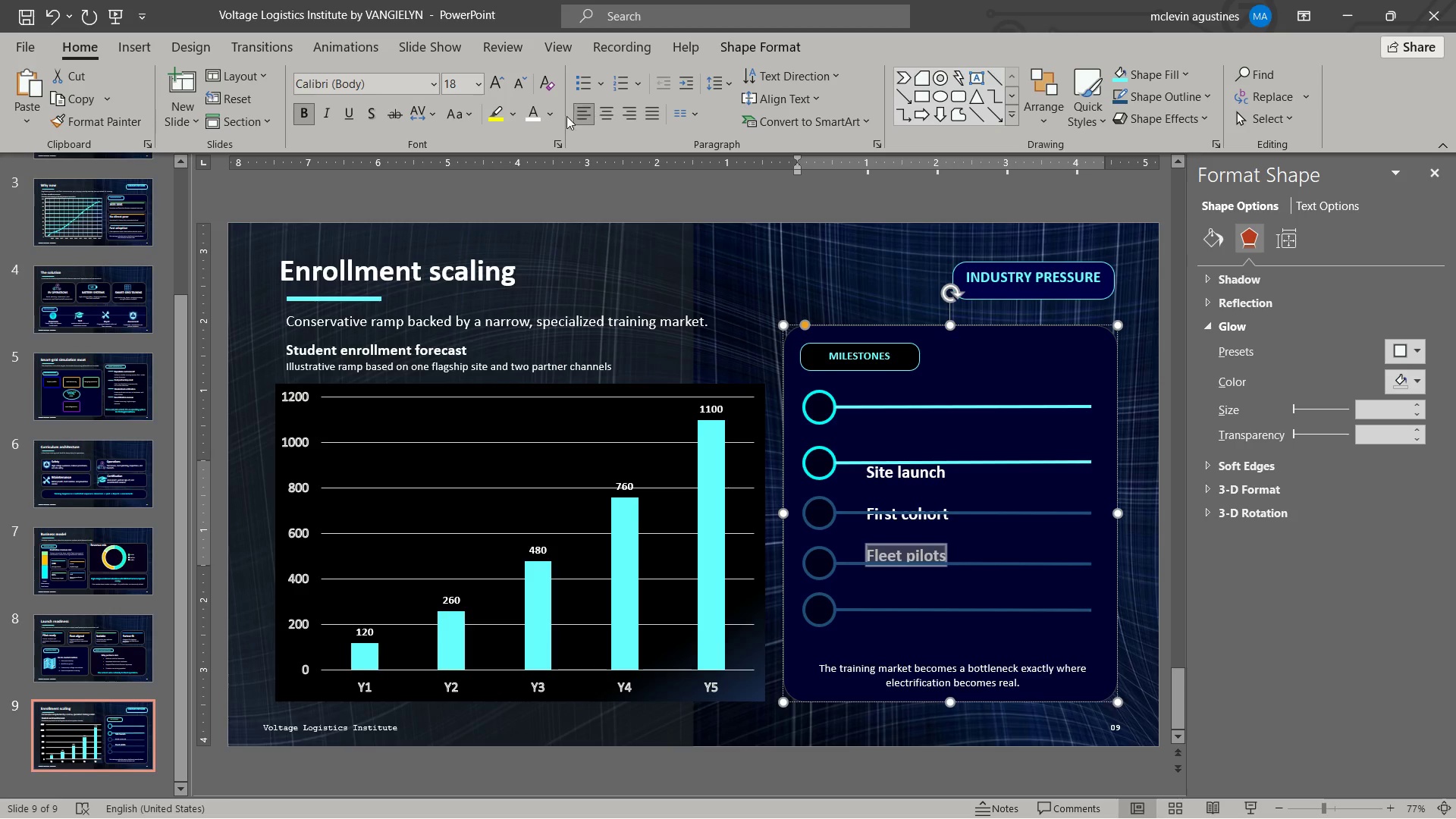 
left_click([553, 121])
 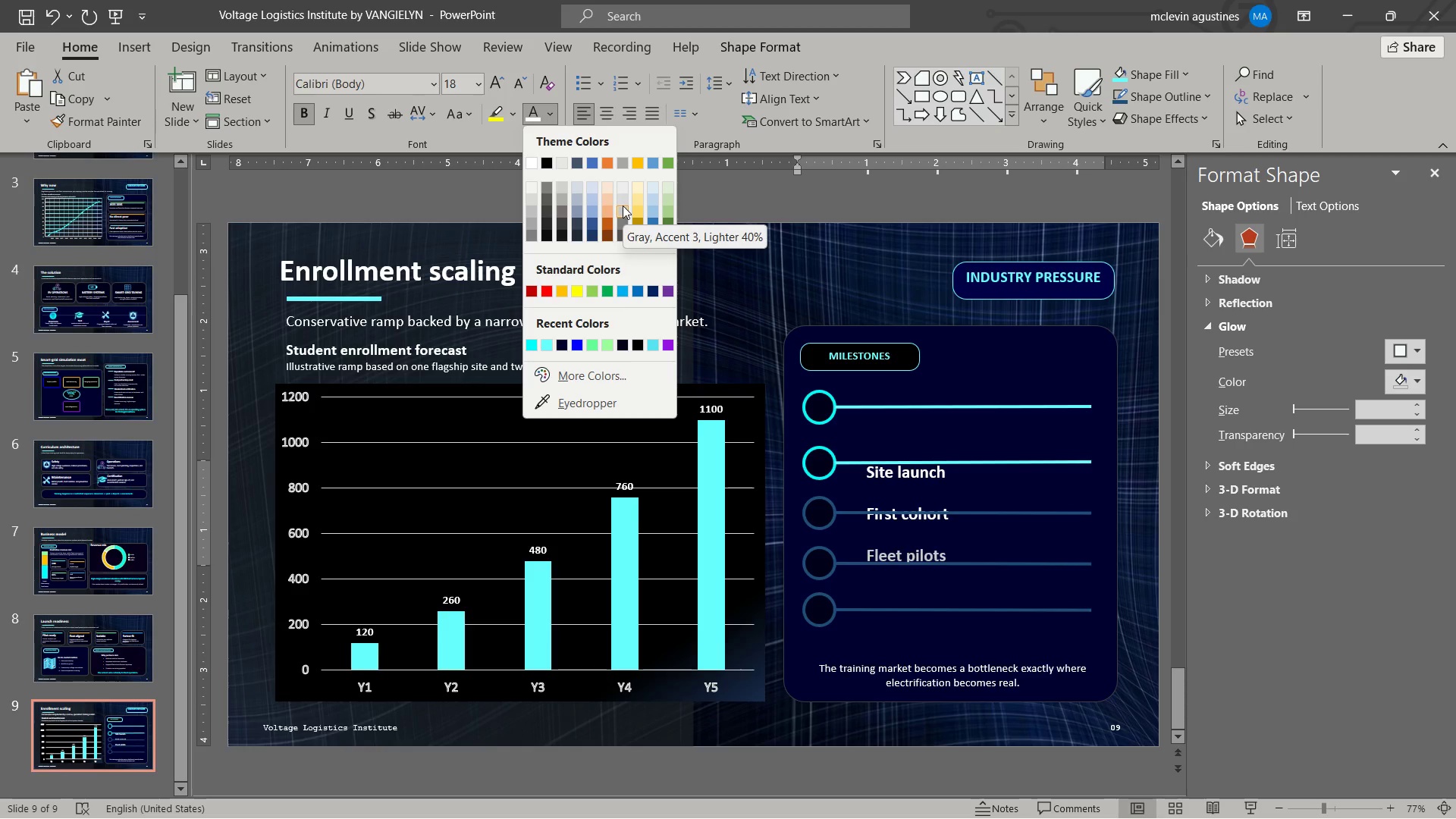 
wait(18.2)
 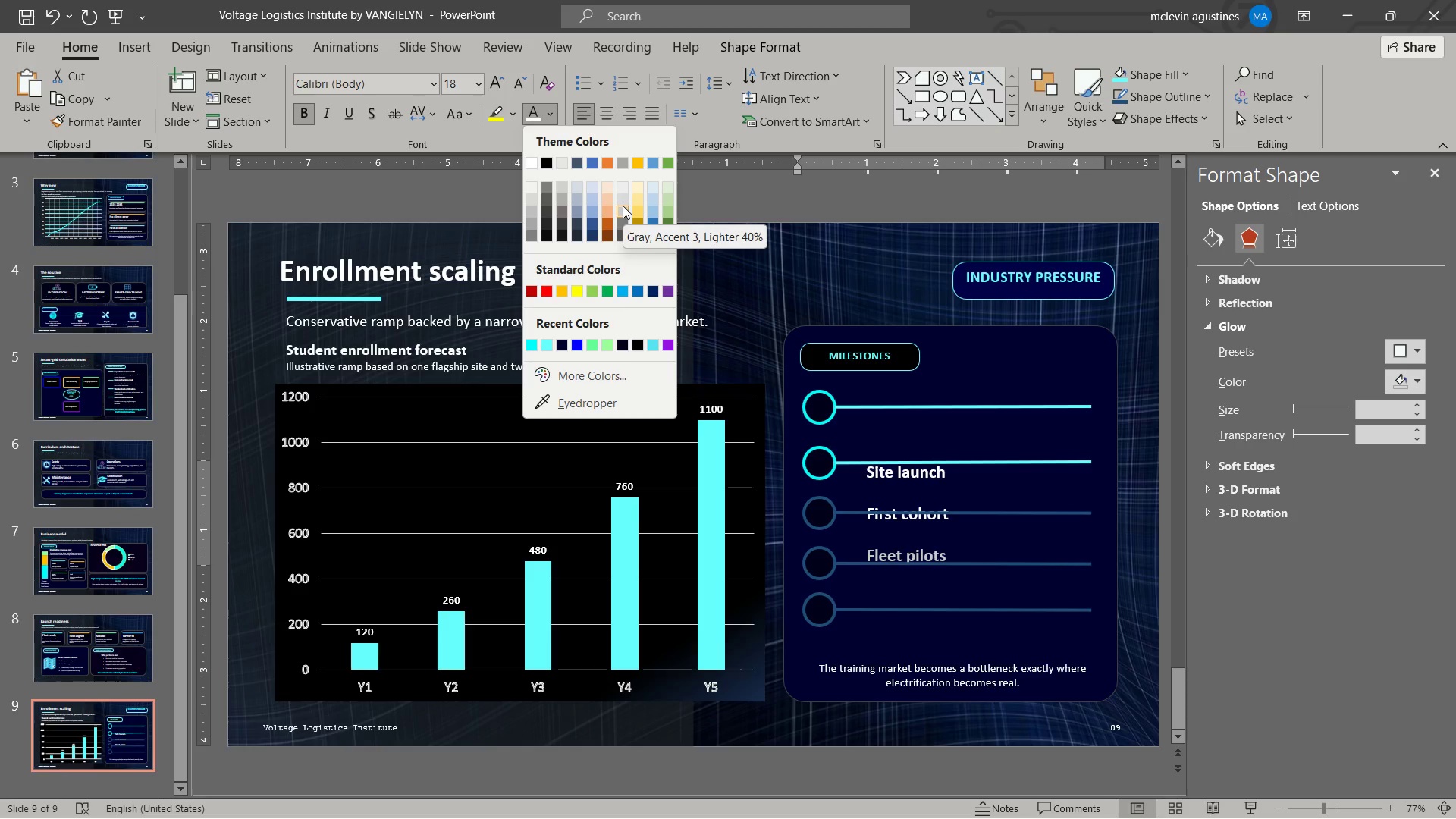 
left_click([624, 220])
 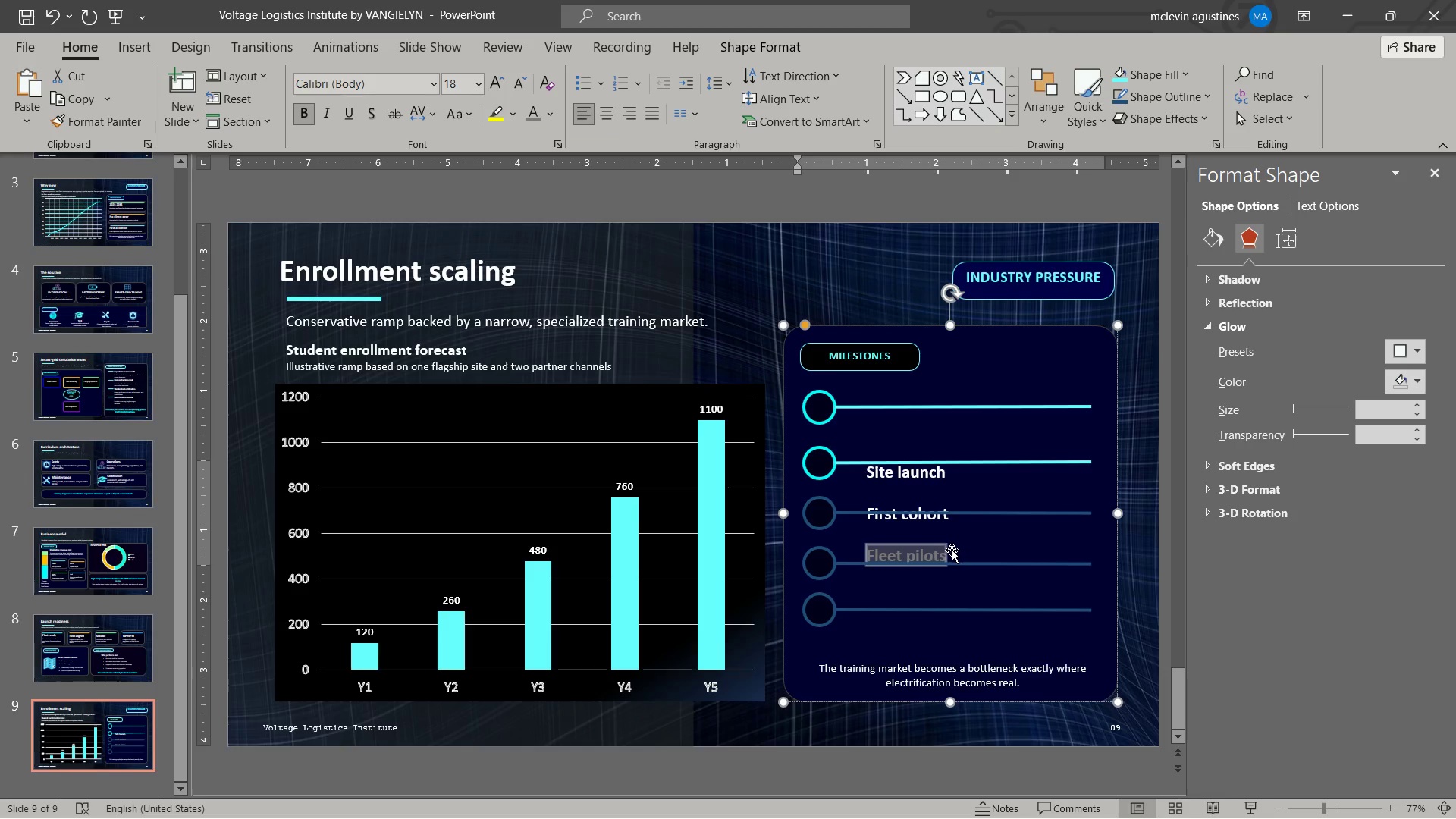 
left_click([937, 556])
 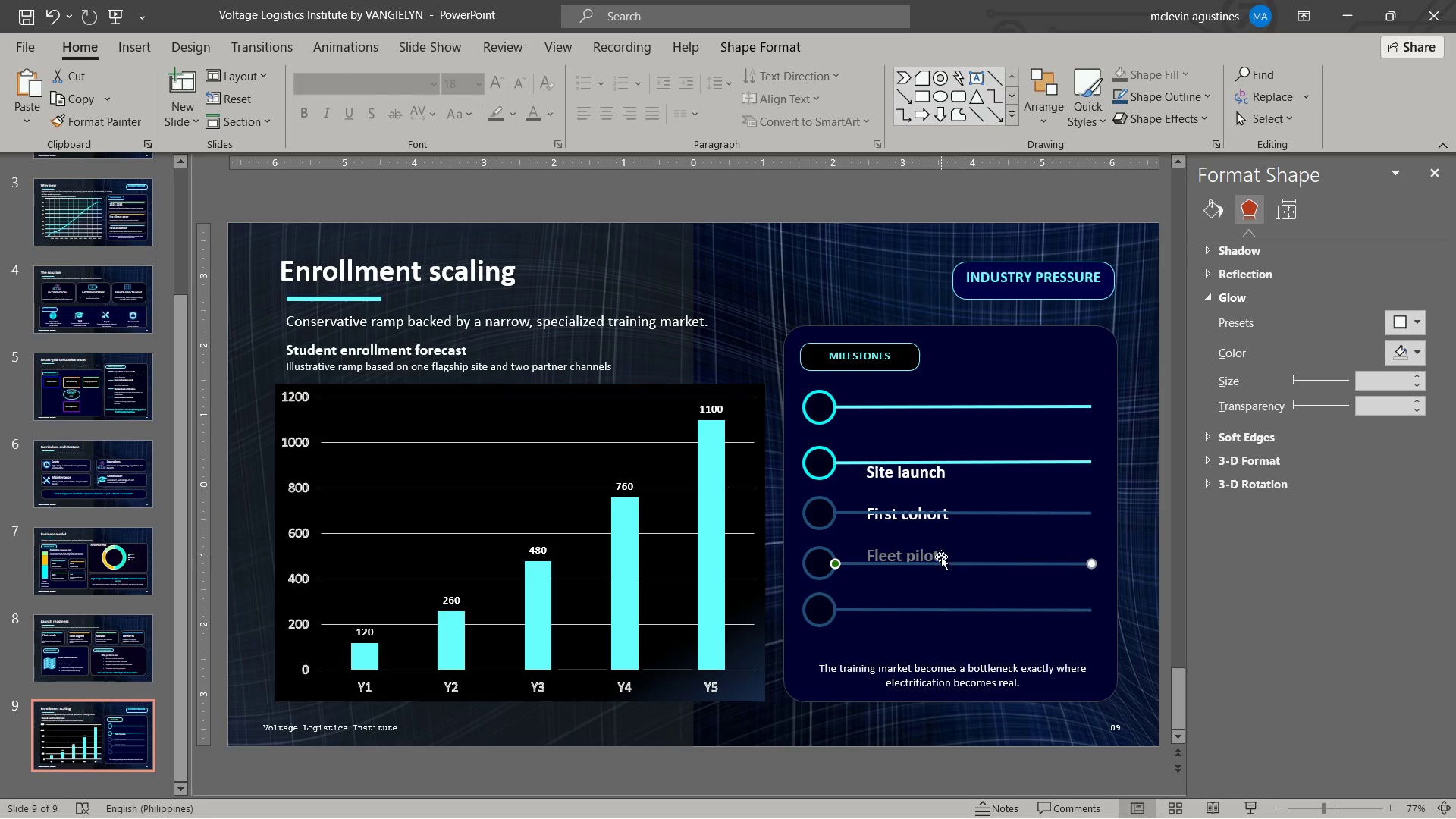 
left_click([941, 557])
 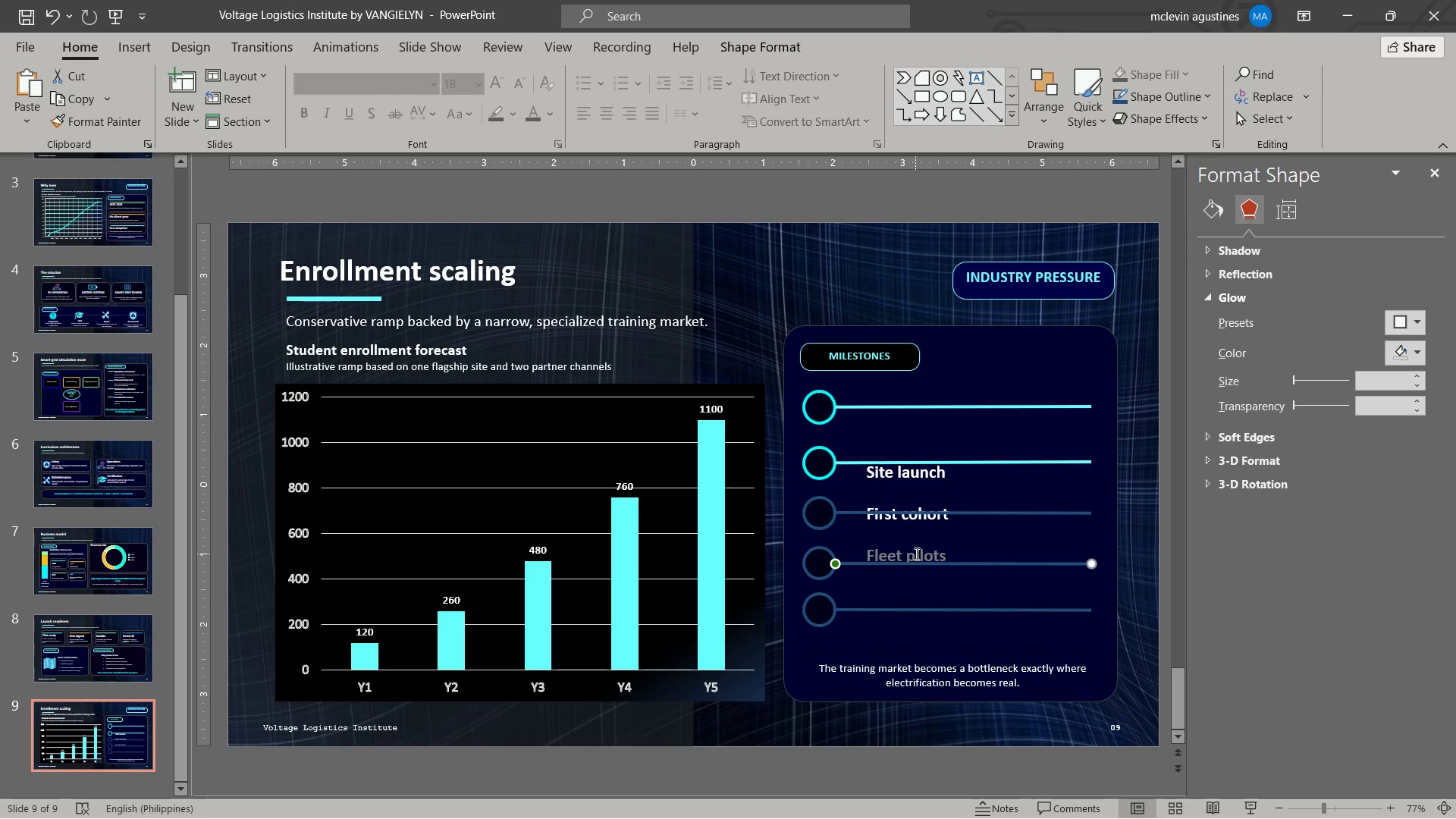 
left_click([915, 554])
 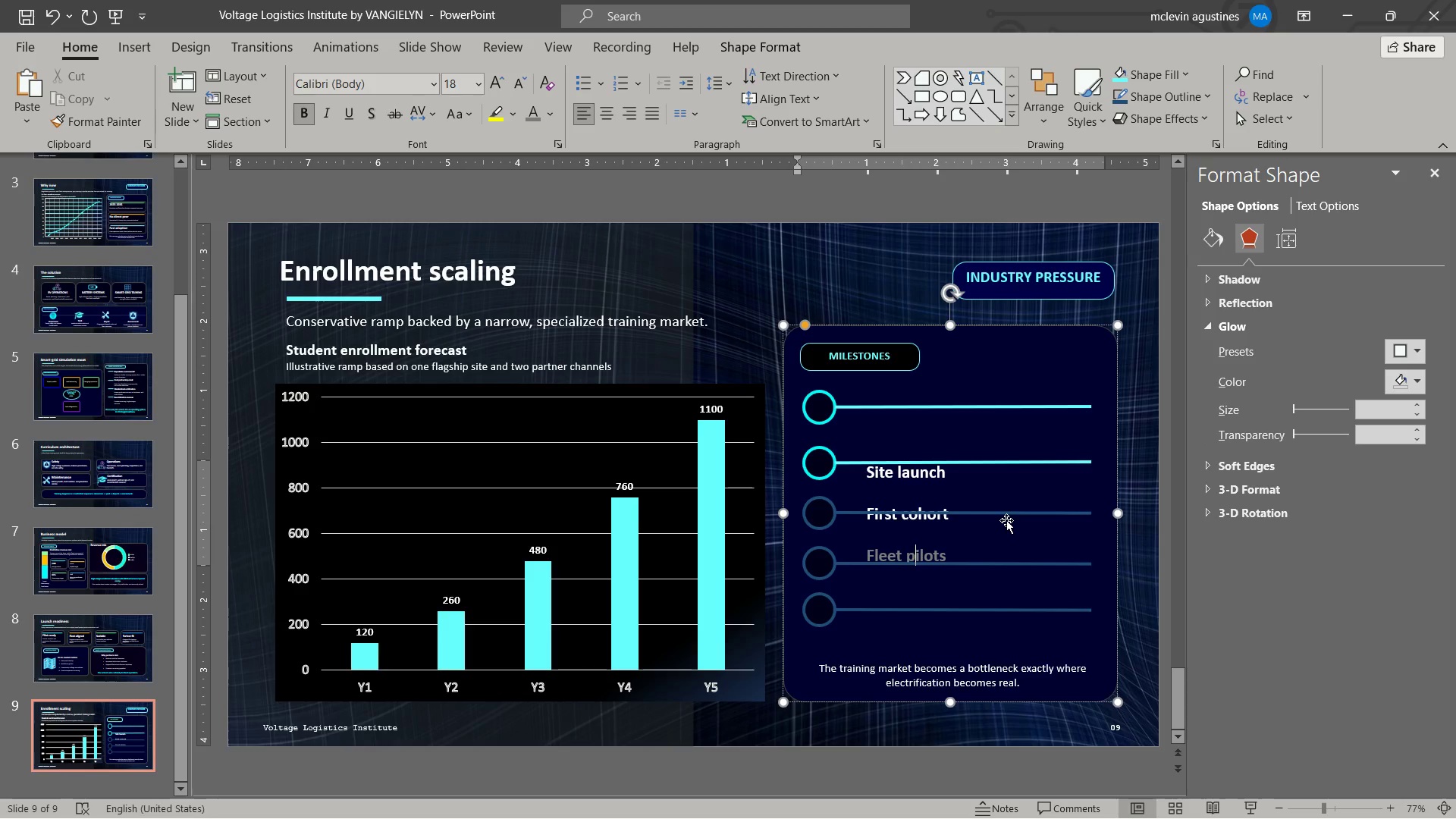 
key(ArrowRight)
 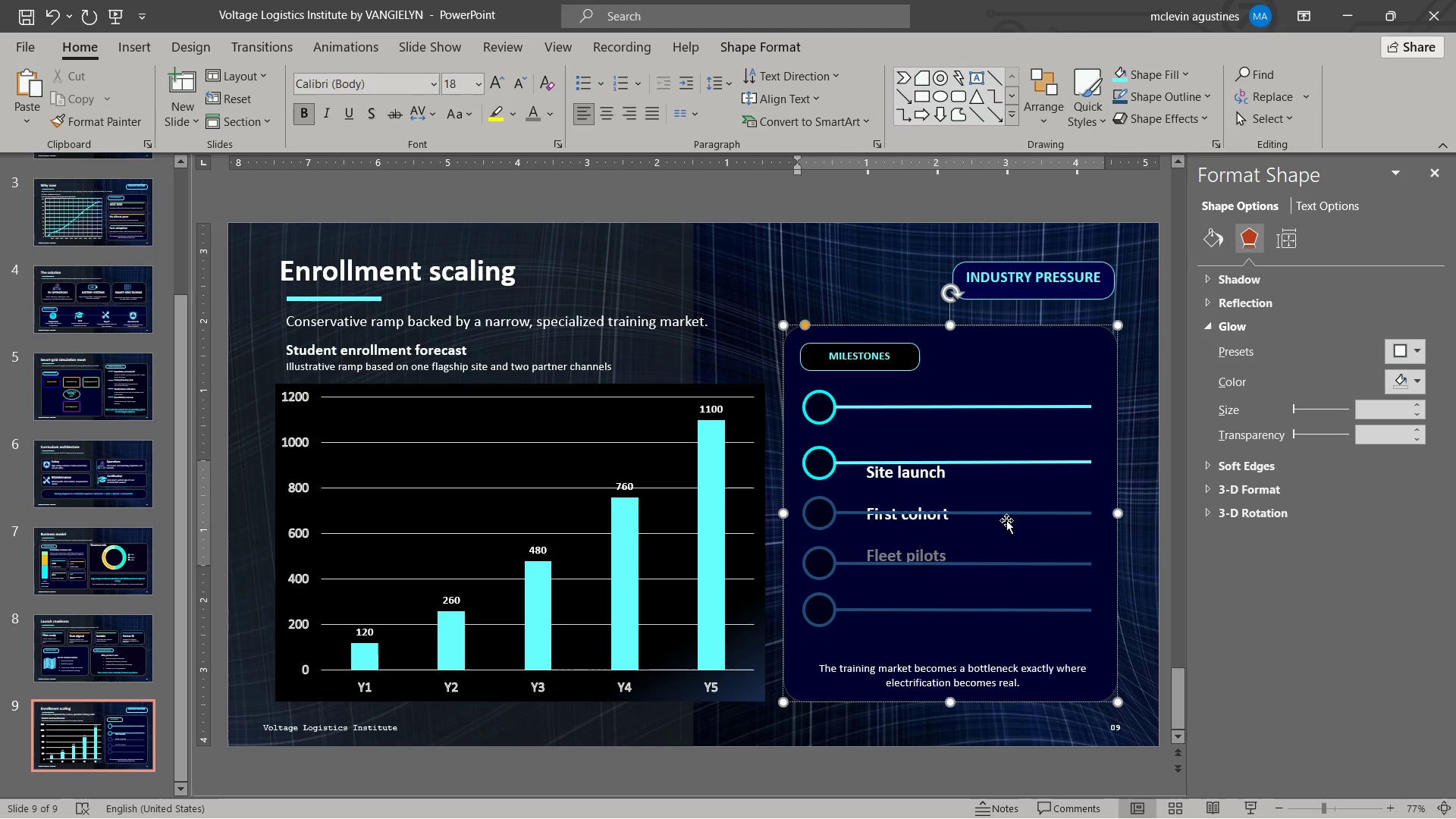 
key(ArrowRight)
 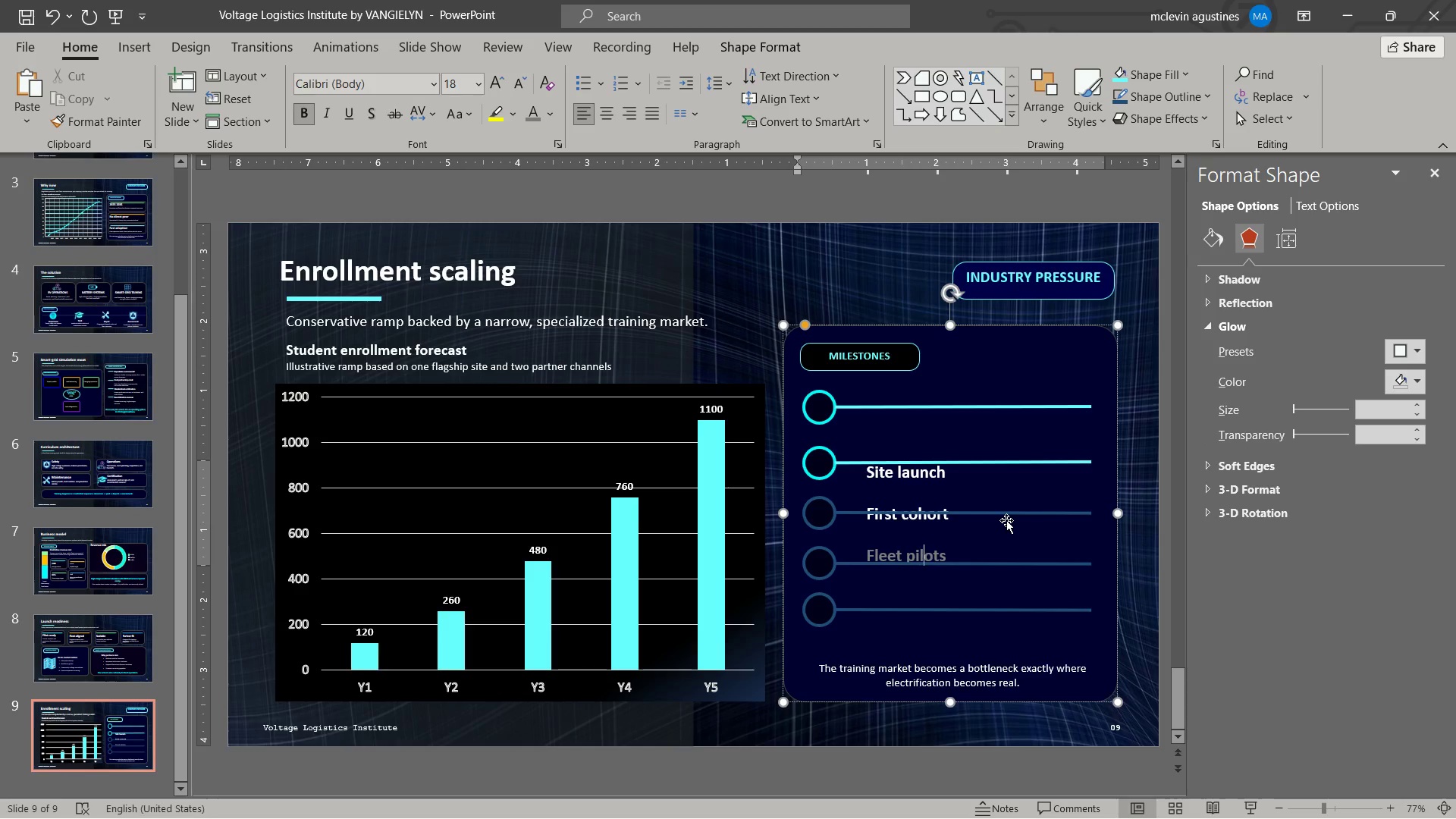 
key(ArrowRight)
 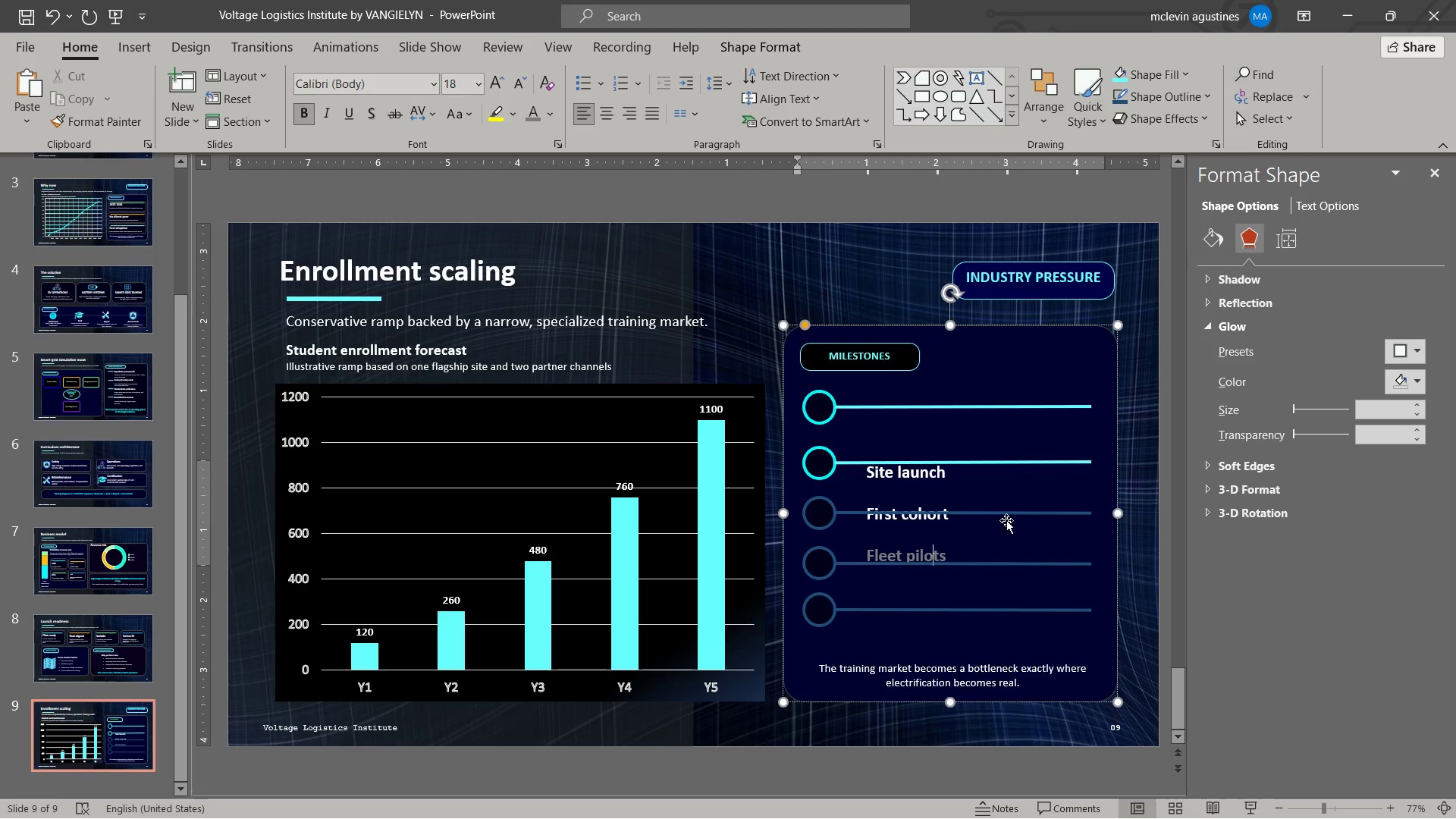 
key(ArrowRight)
 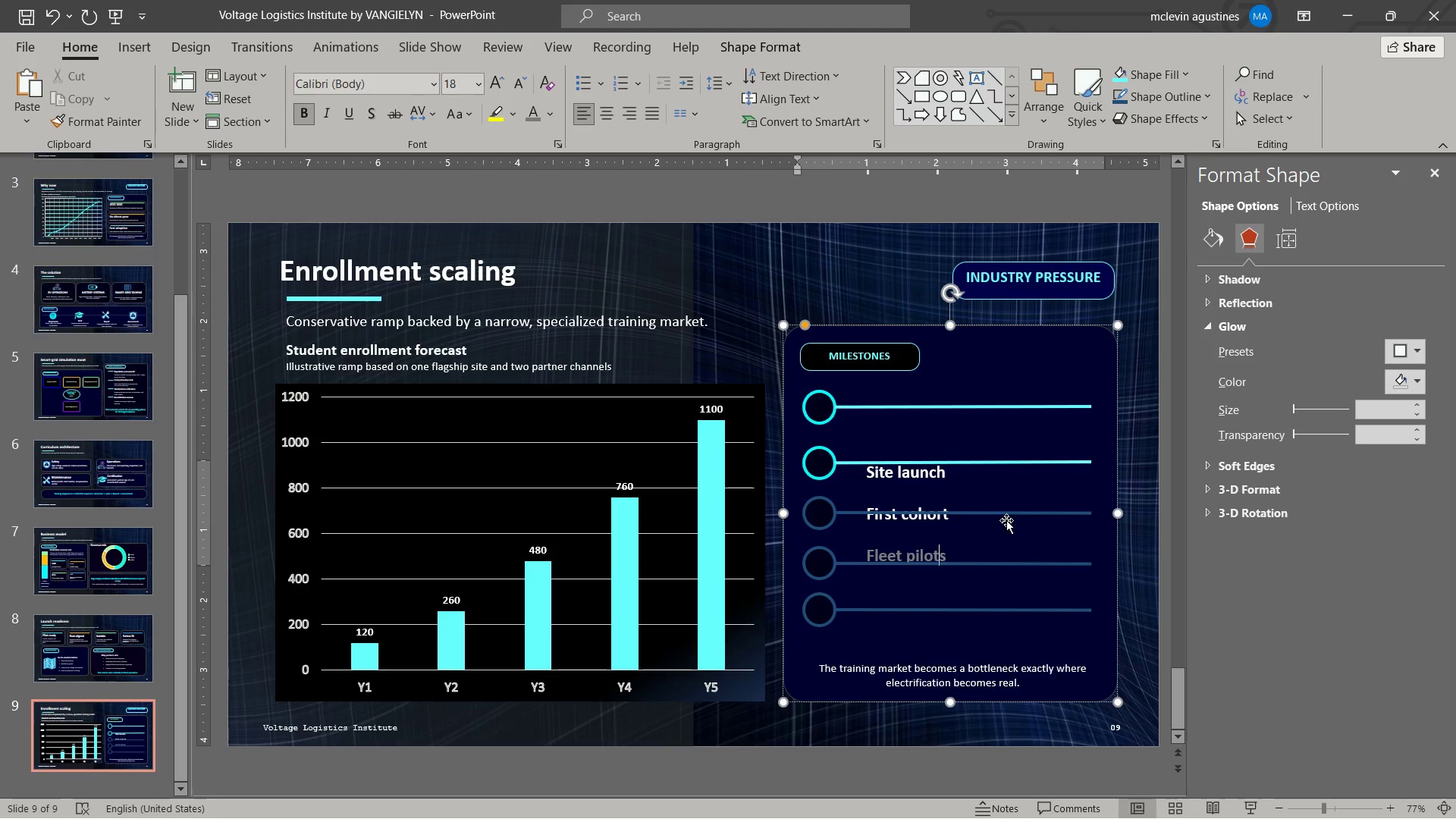 
key(ArrowRight)
 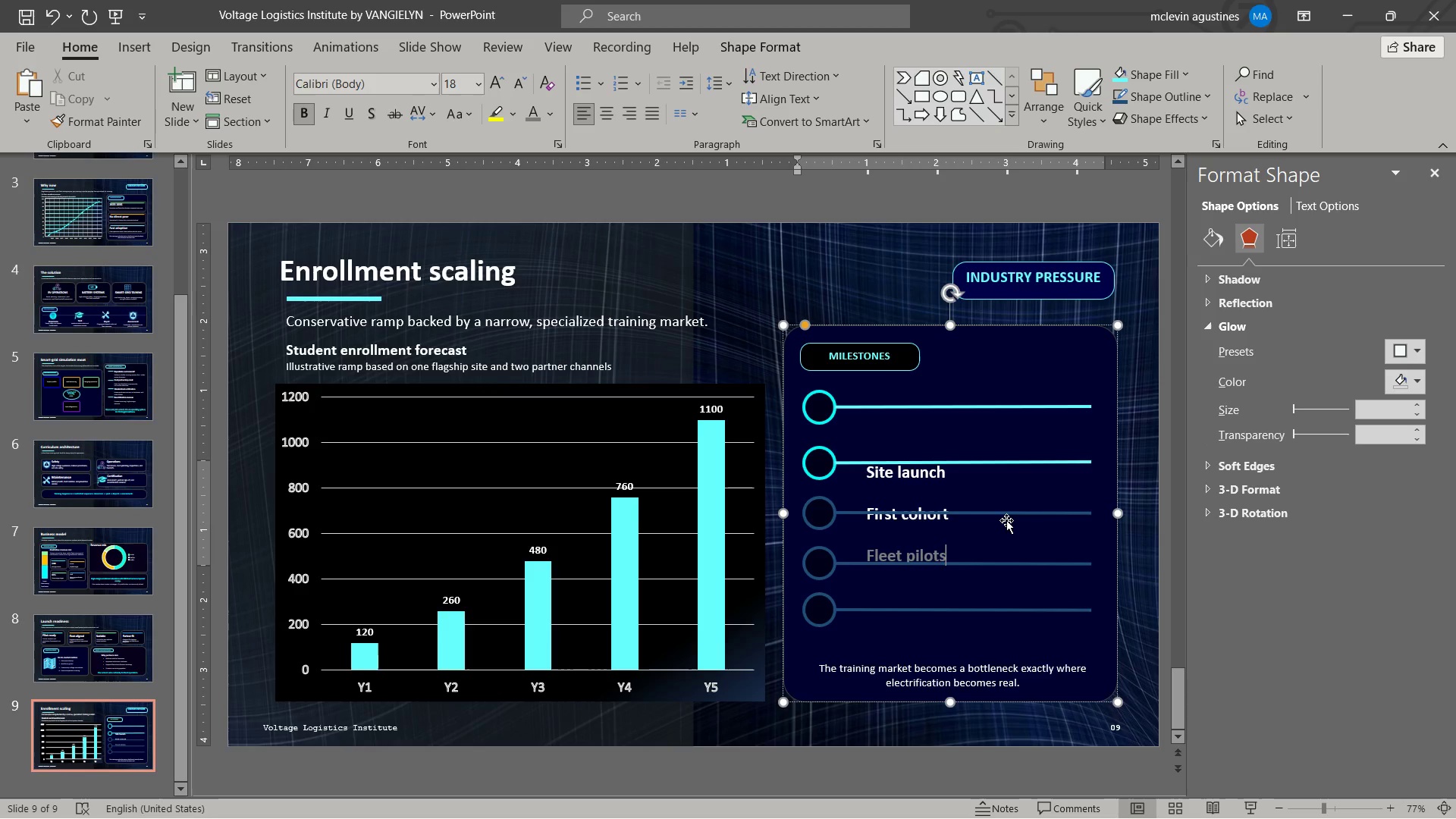 
key(ArrowRight)
 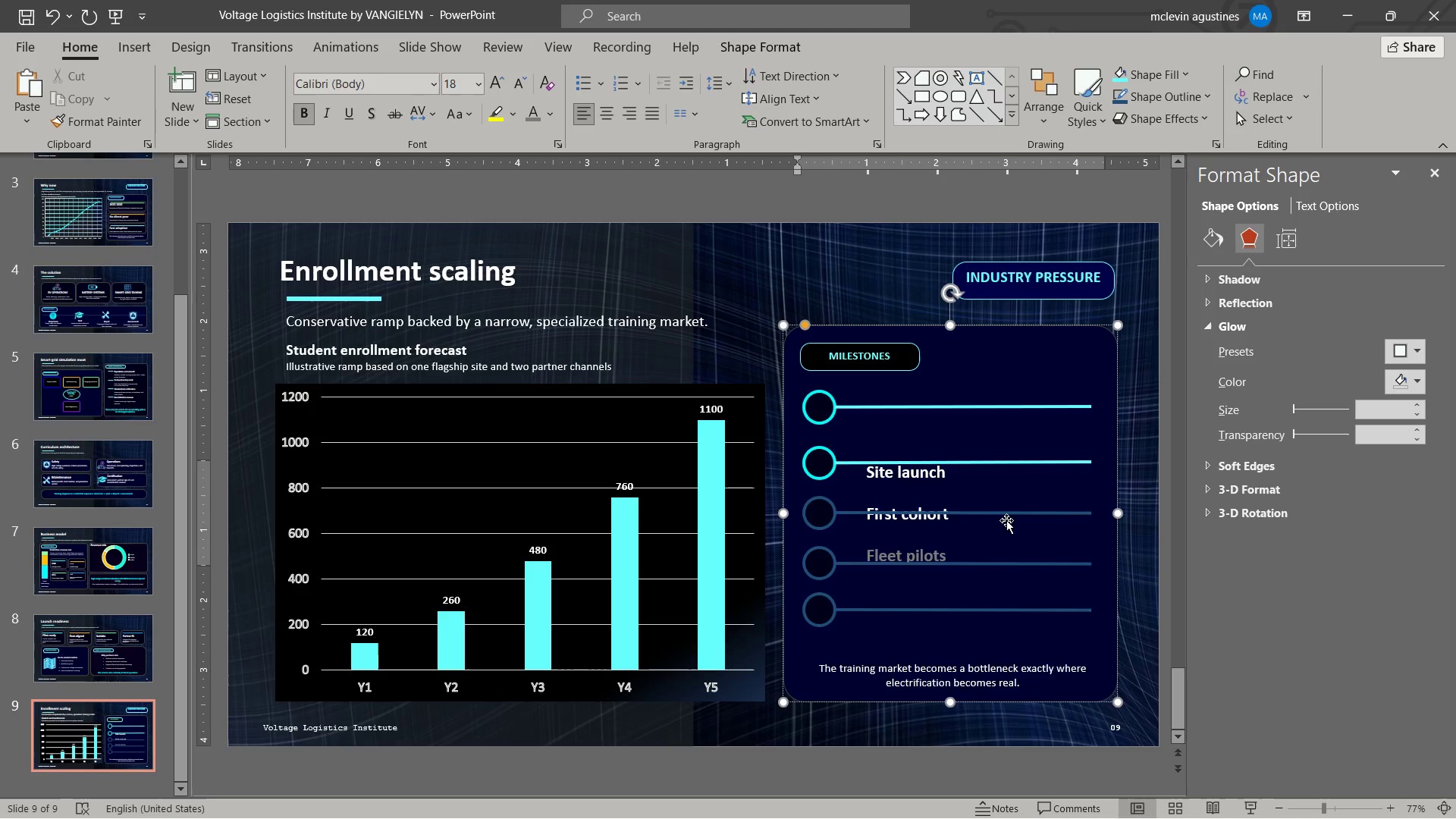 
key(Enter)
 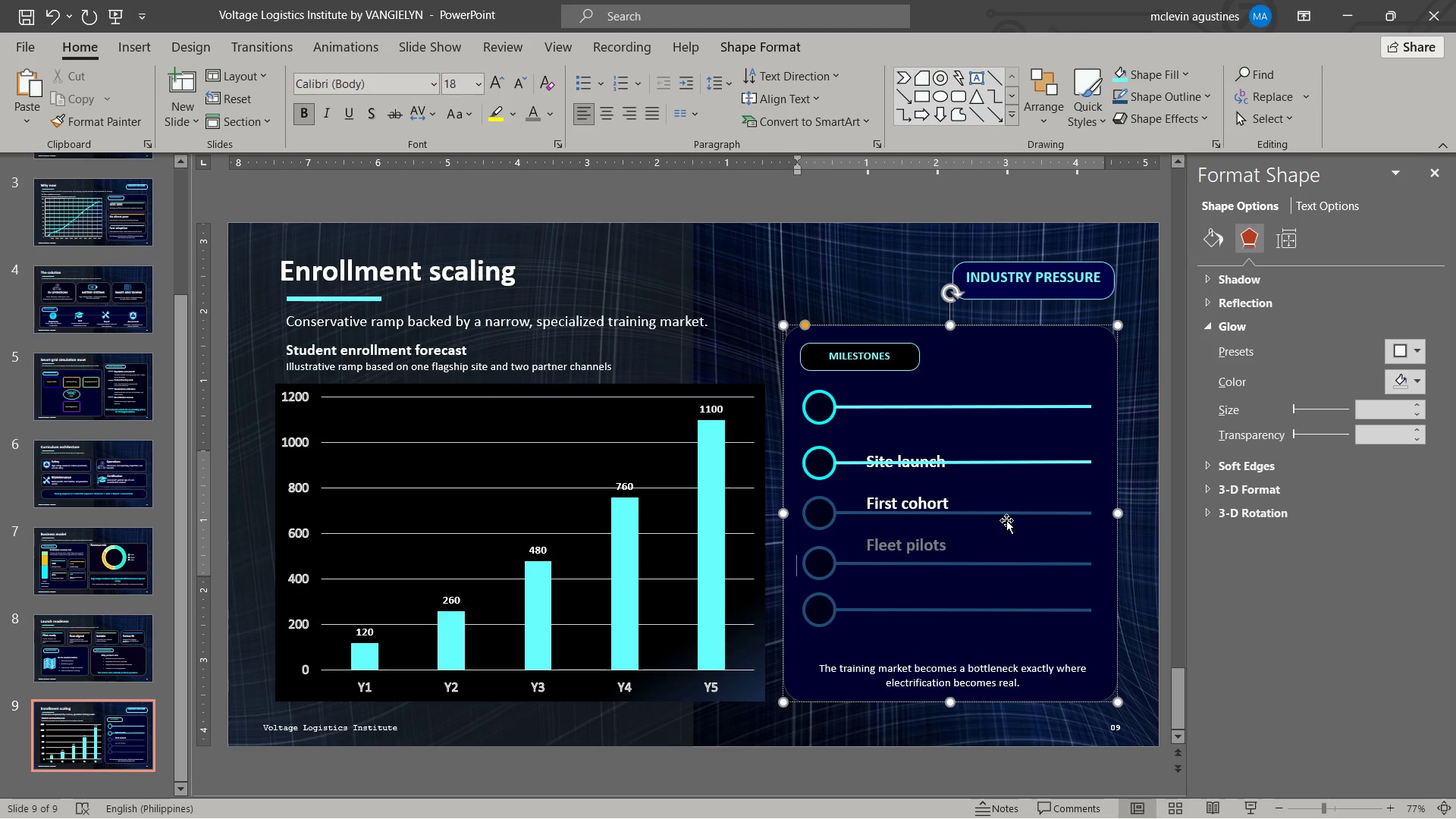 
type(Second)
 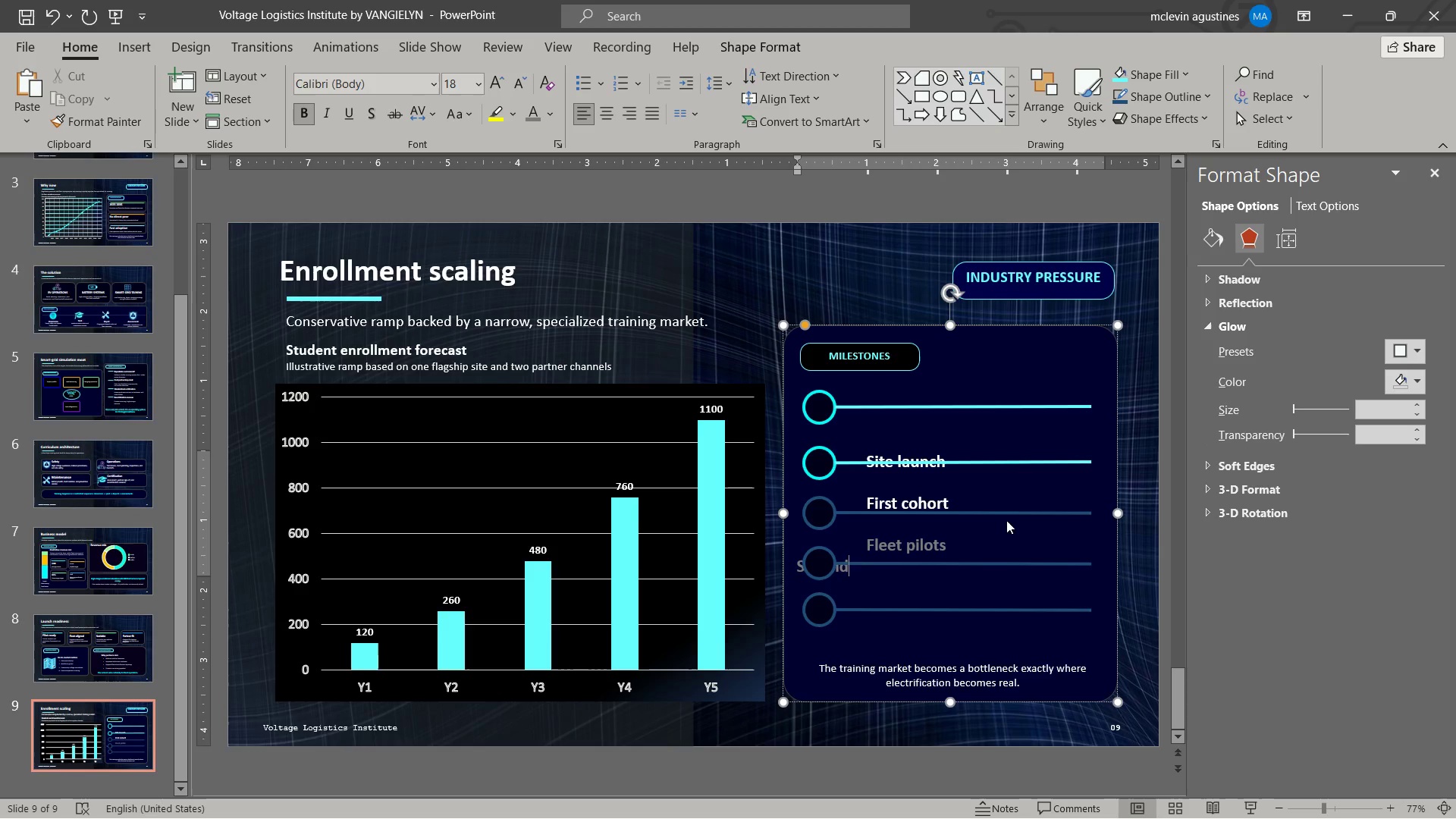 
key(Control+ArrowLeft)
 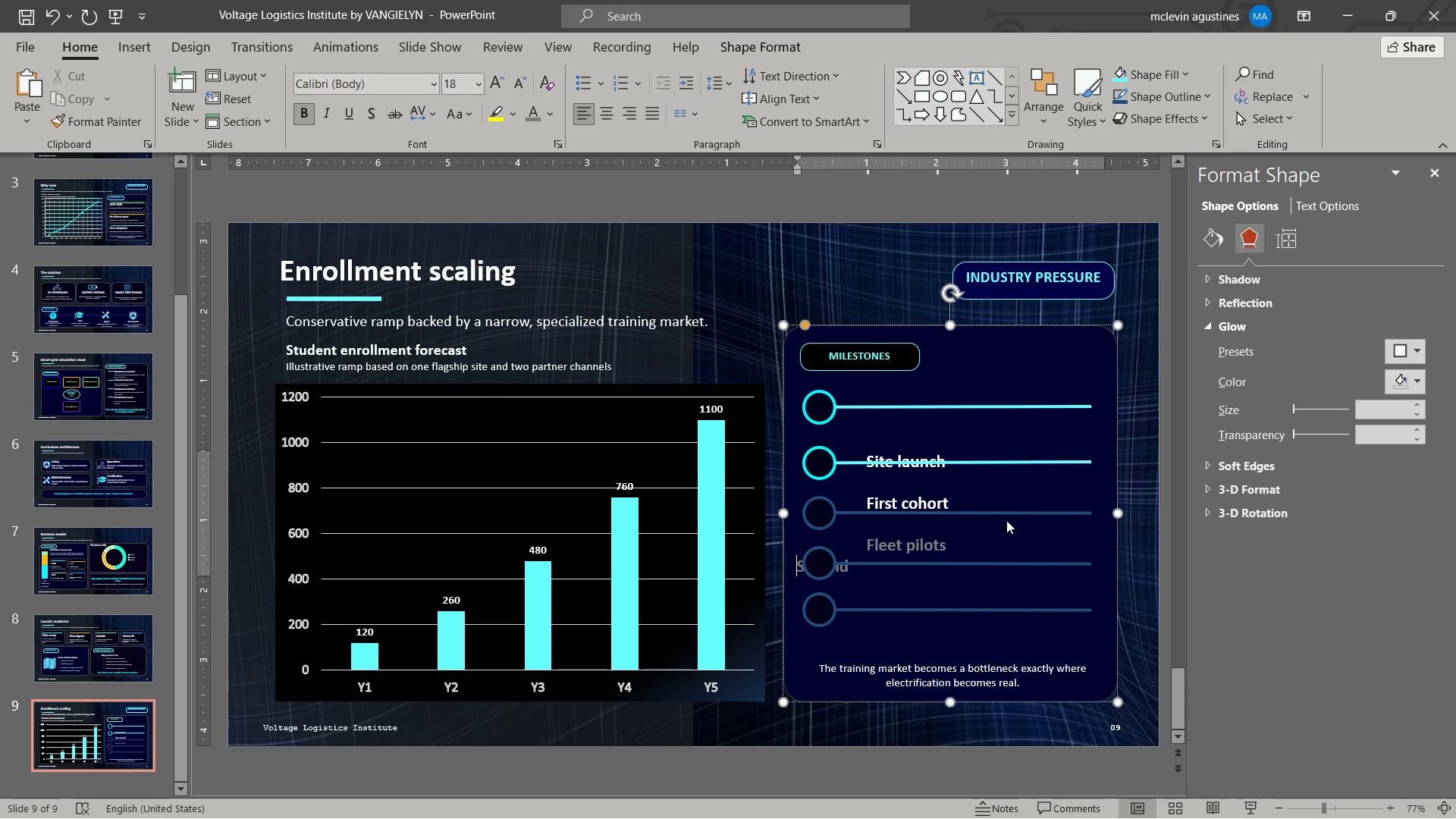 
key(Tab)
 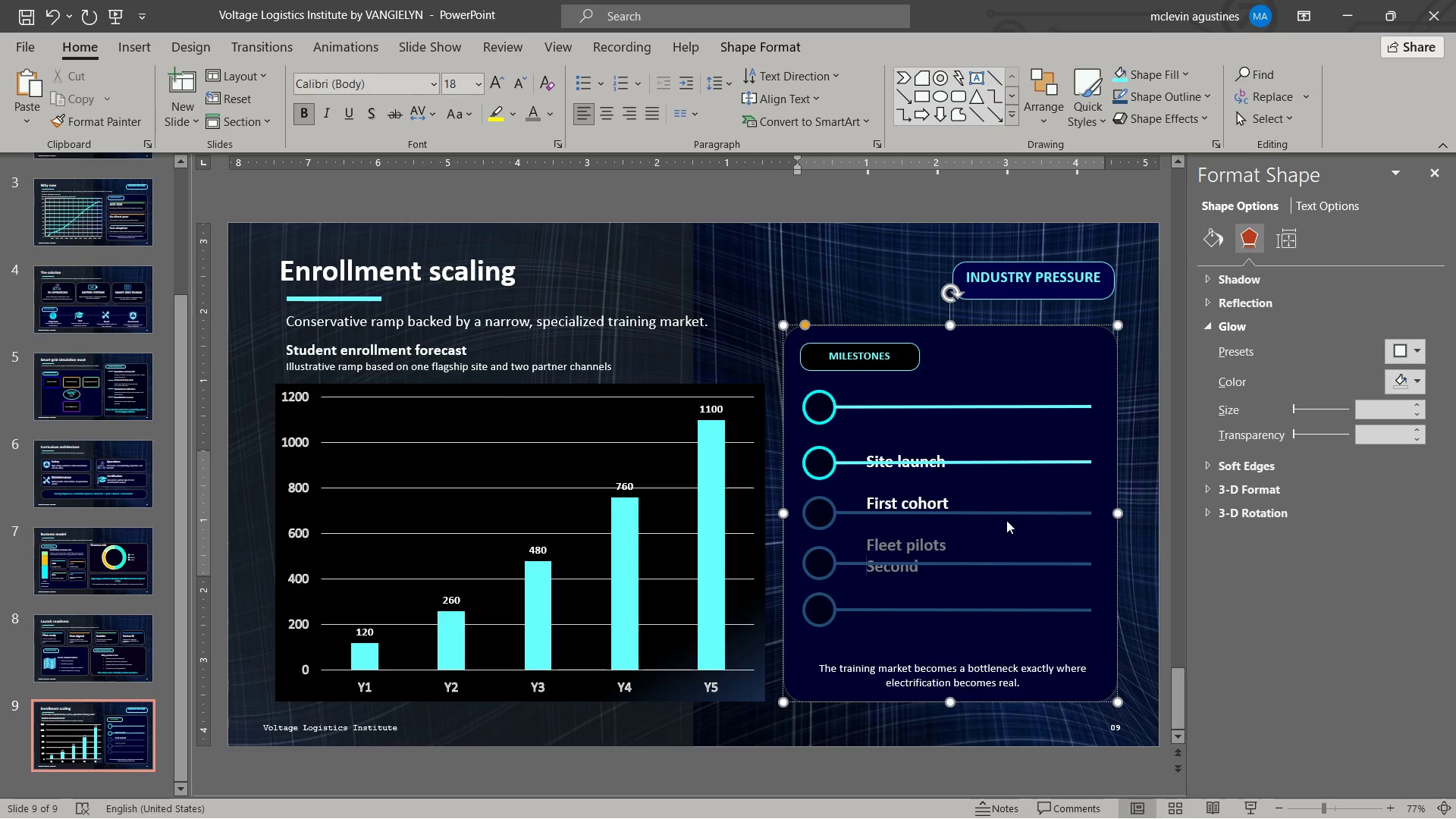 
key(Control+ArrowRight)
 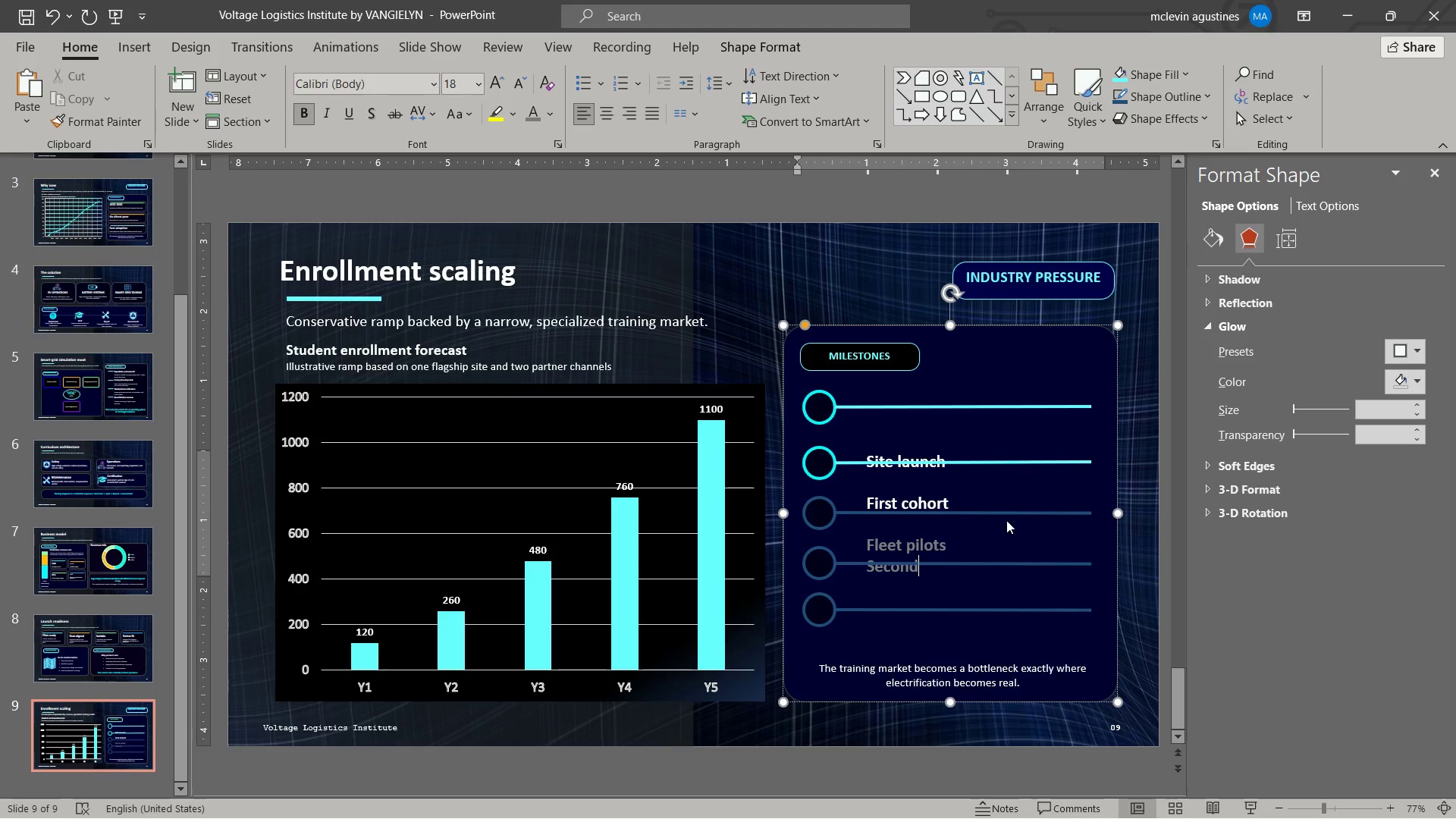 
type( market)
 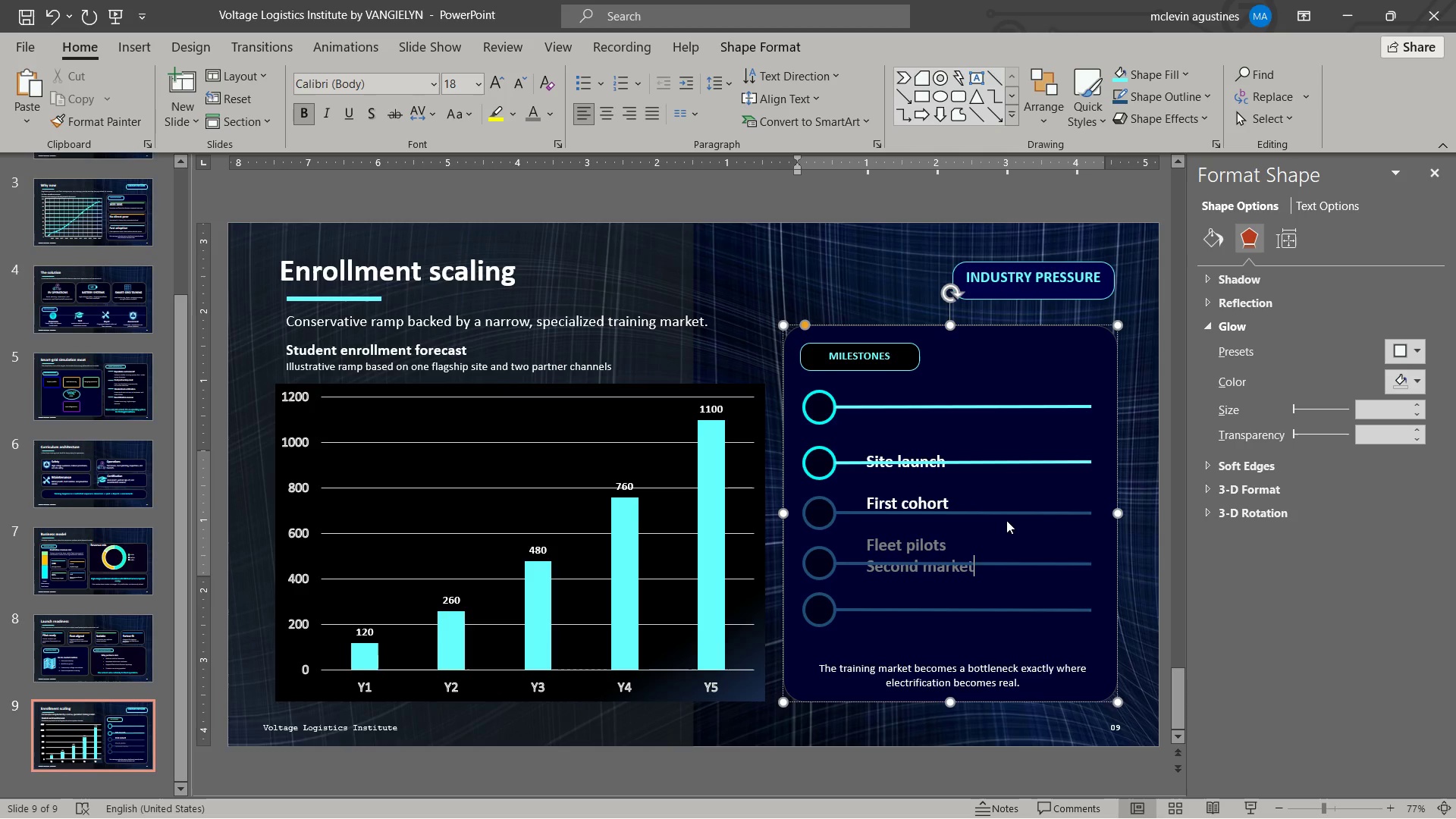 
key(Control+ArrowLeft)
 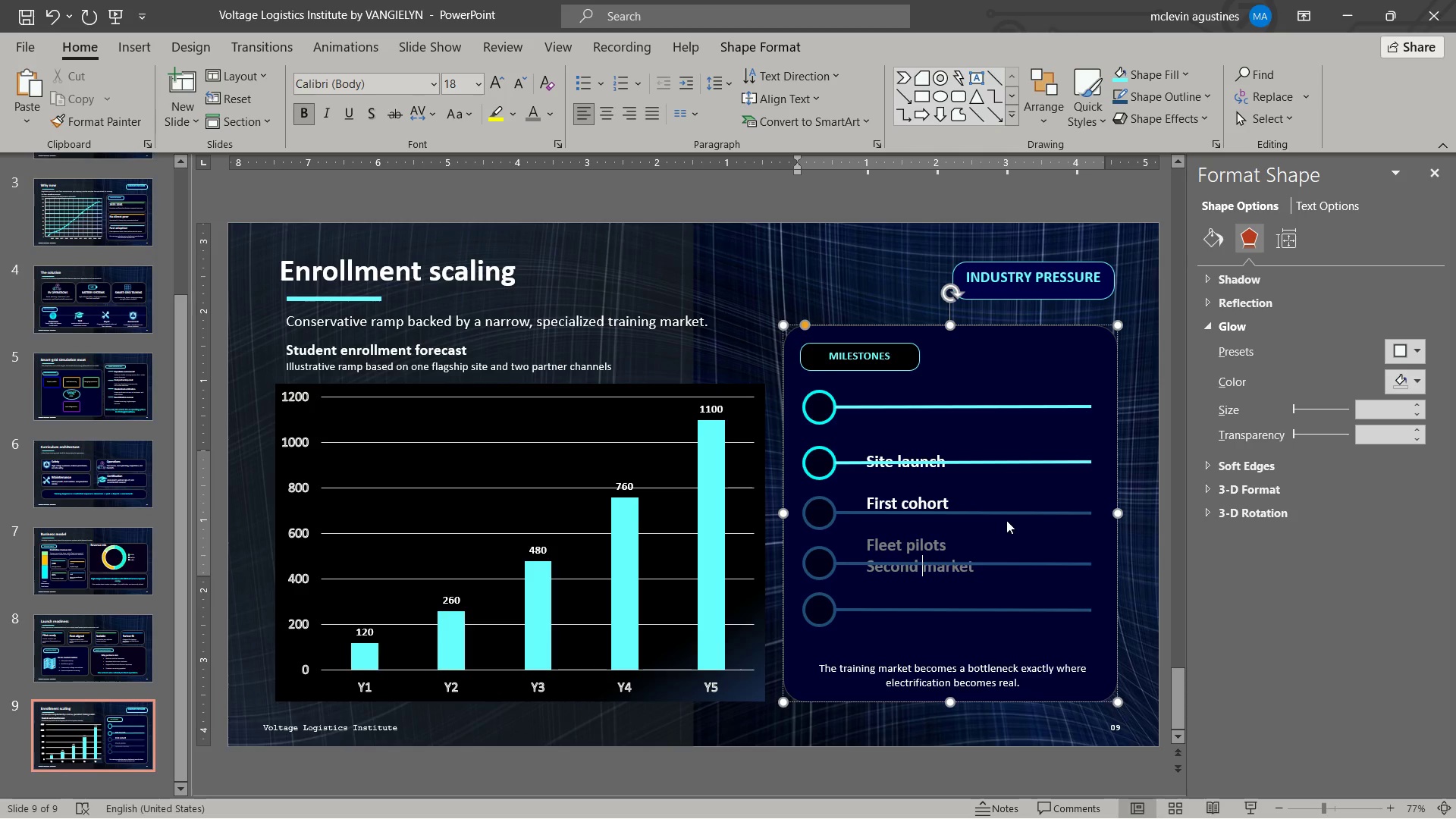 
hold_key(key=ControlLeft, duration=0.67)
 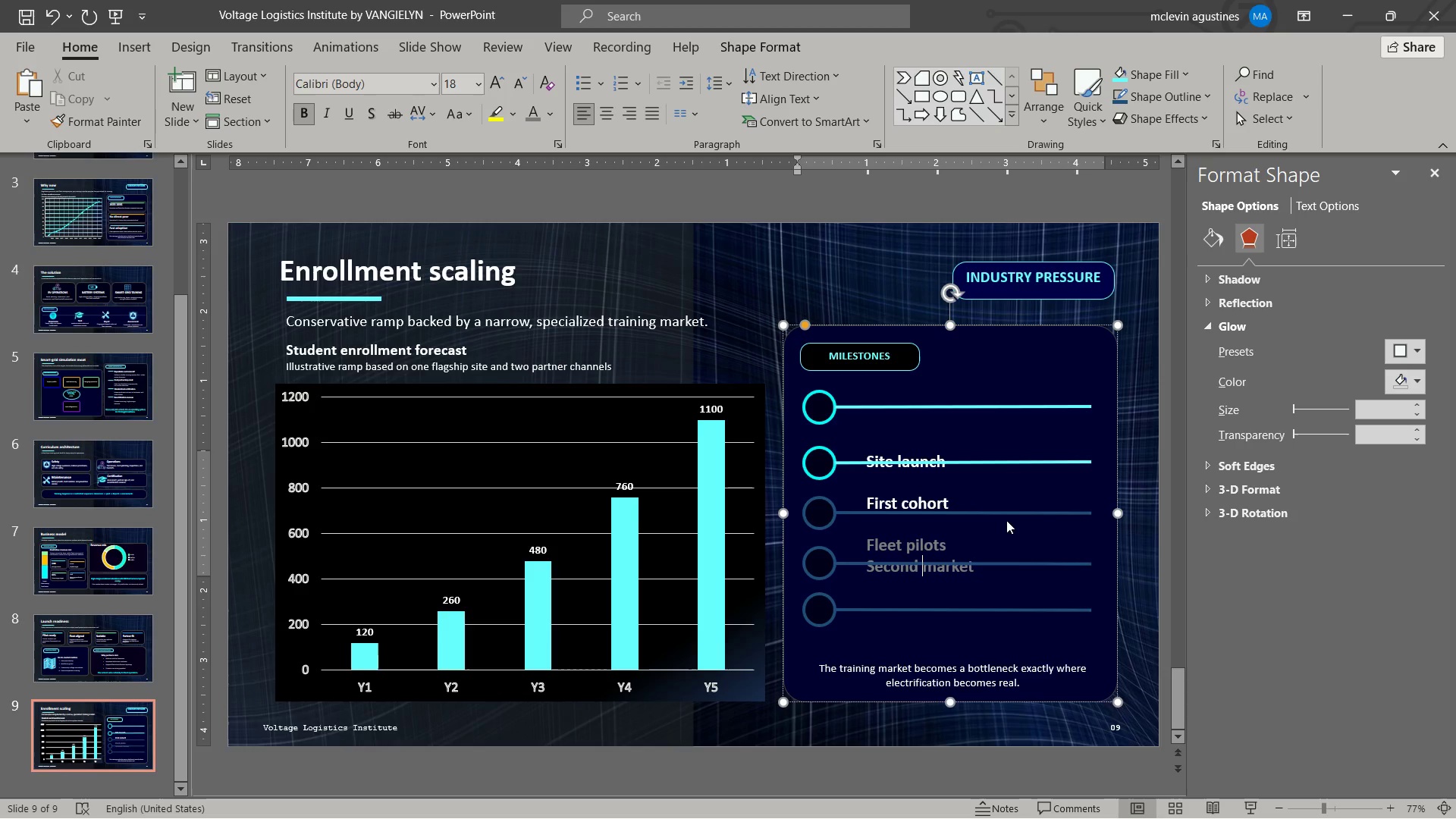 
key(ArrowUp)
 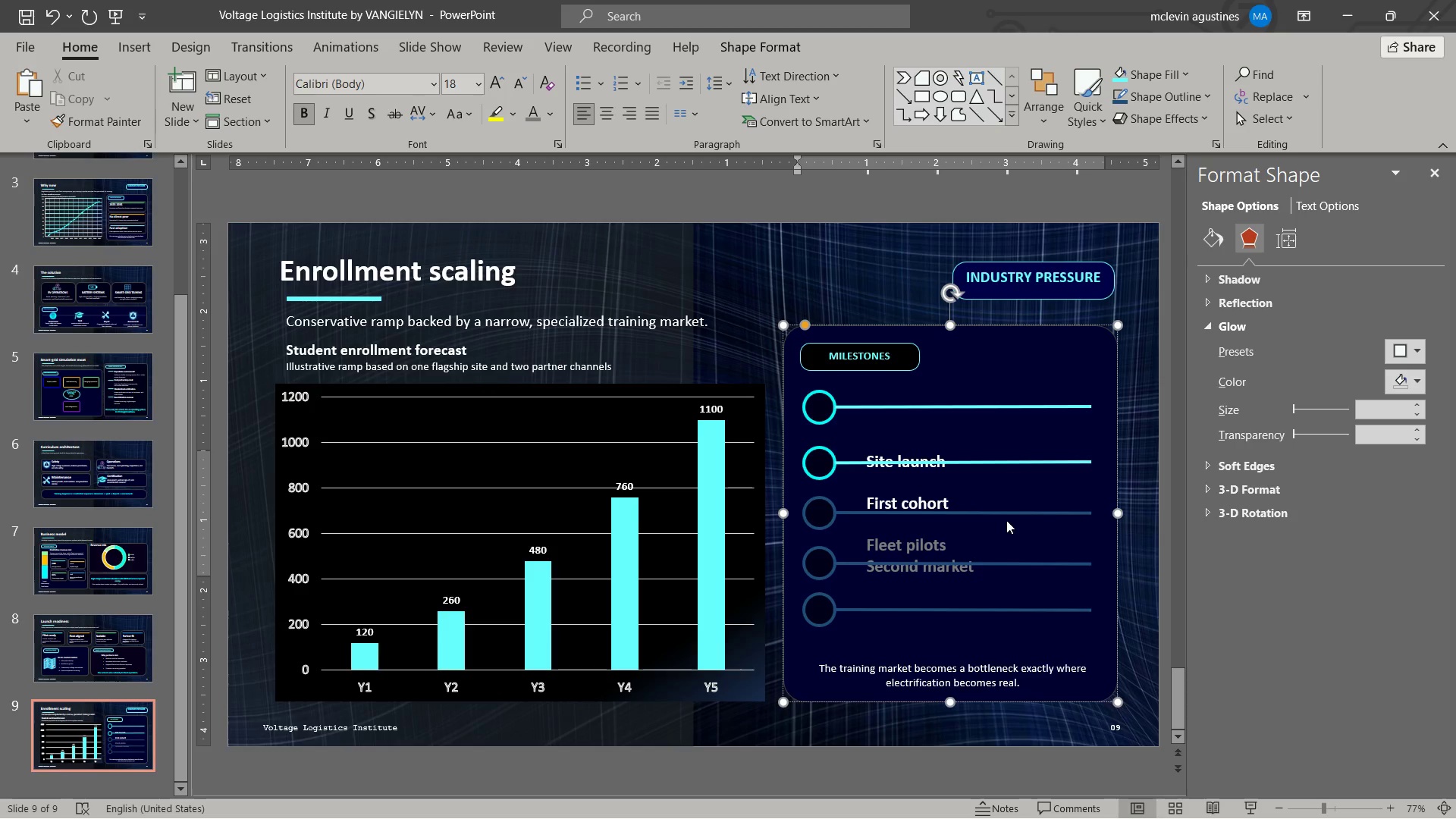 
key(Control+ArrowRight)
 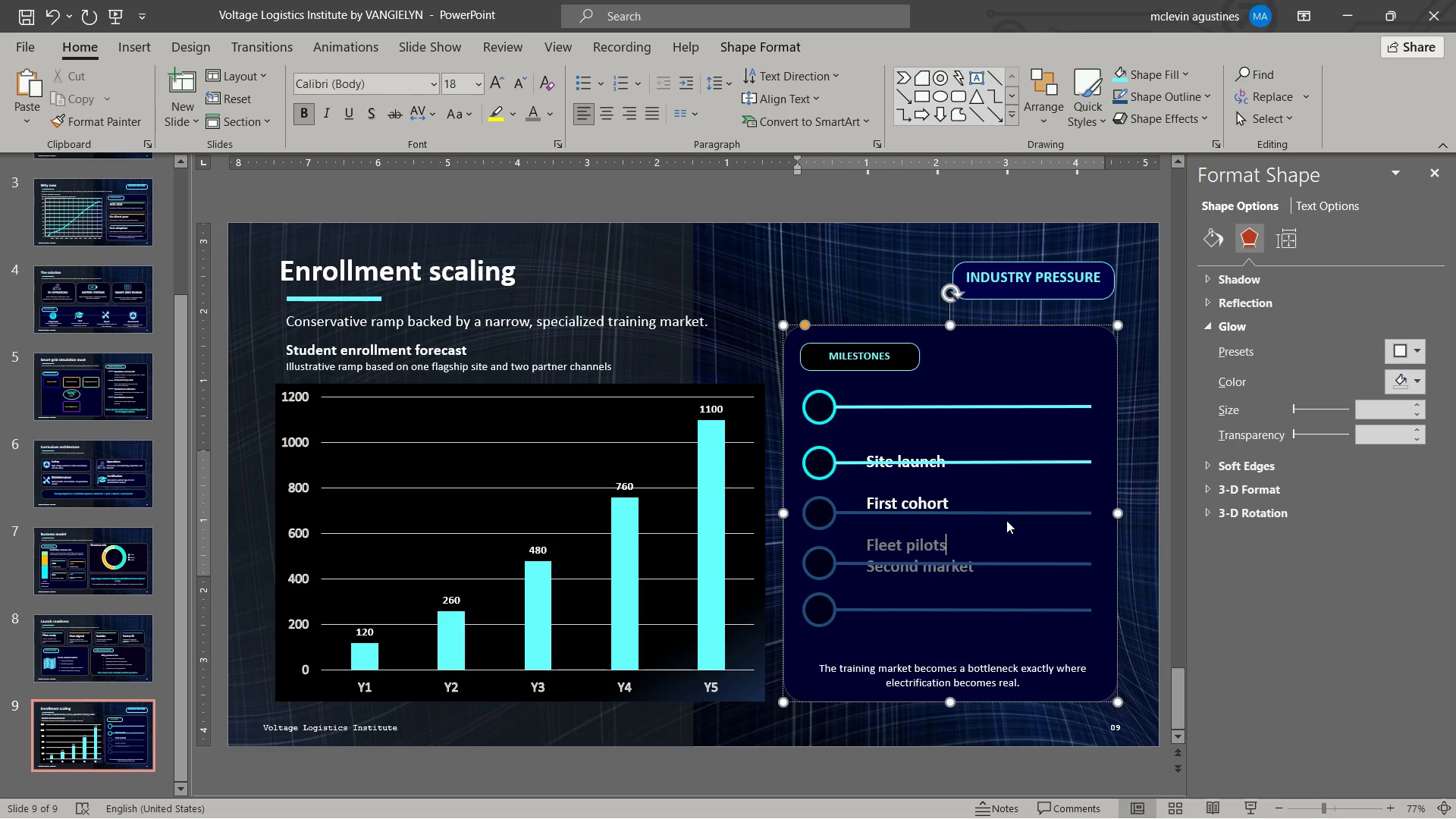 
key(Enter)
 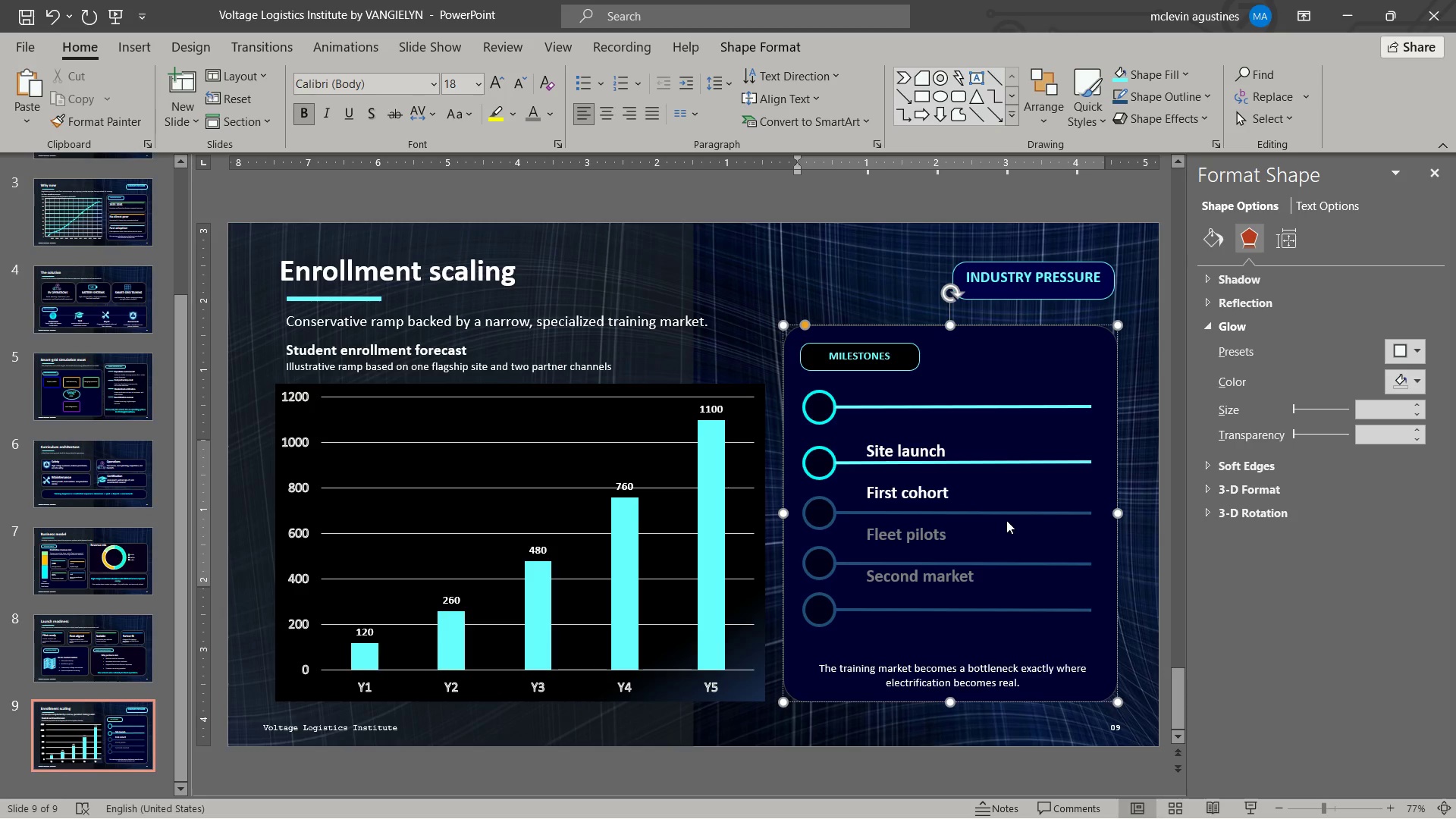 
key(ArrowDown)
 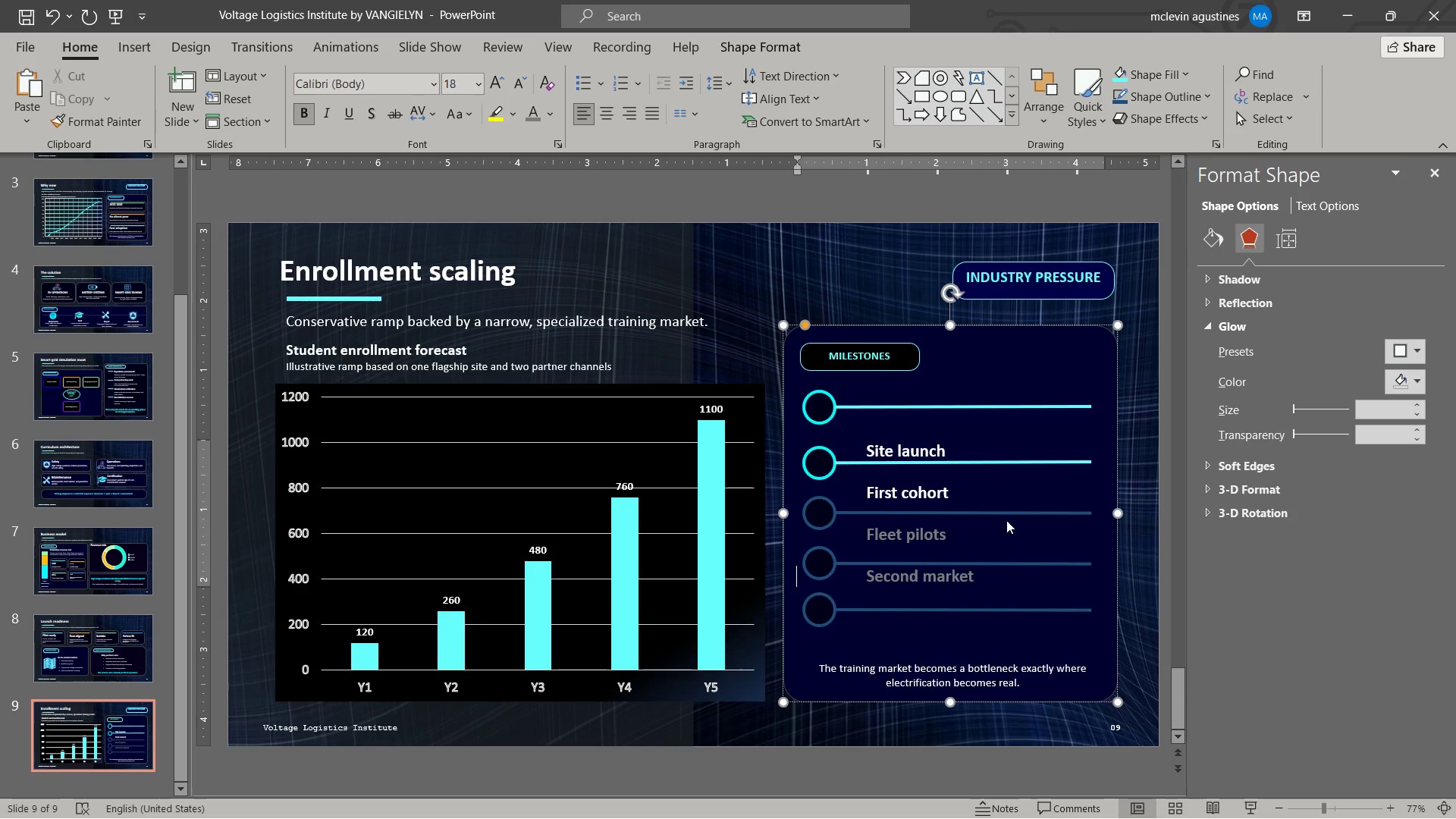 
key(Control+ArrowRight)
 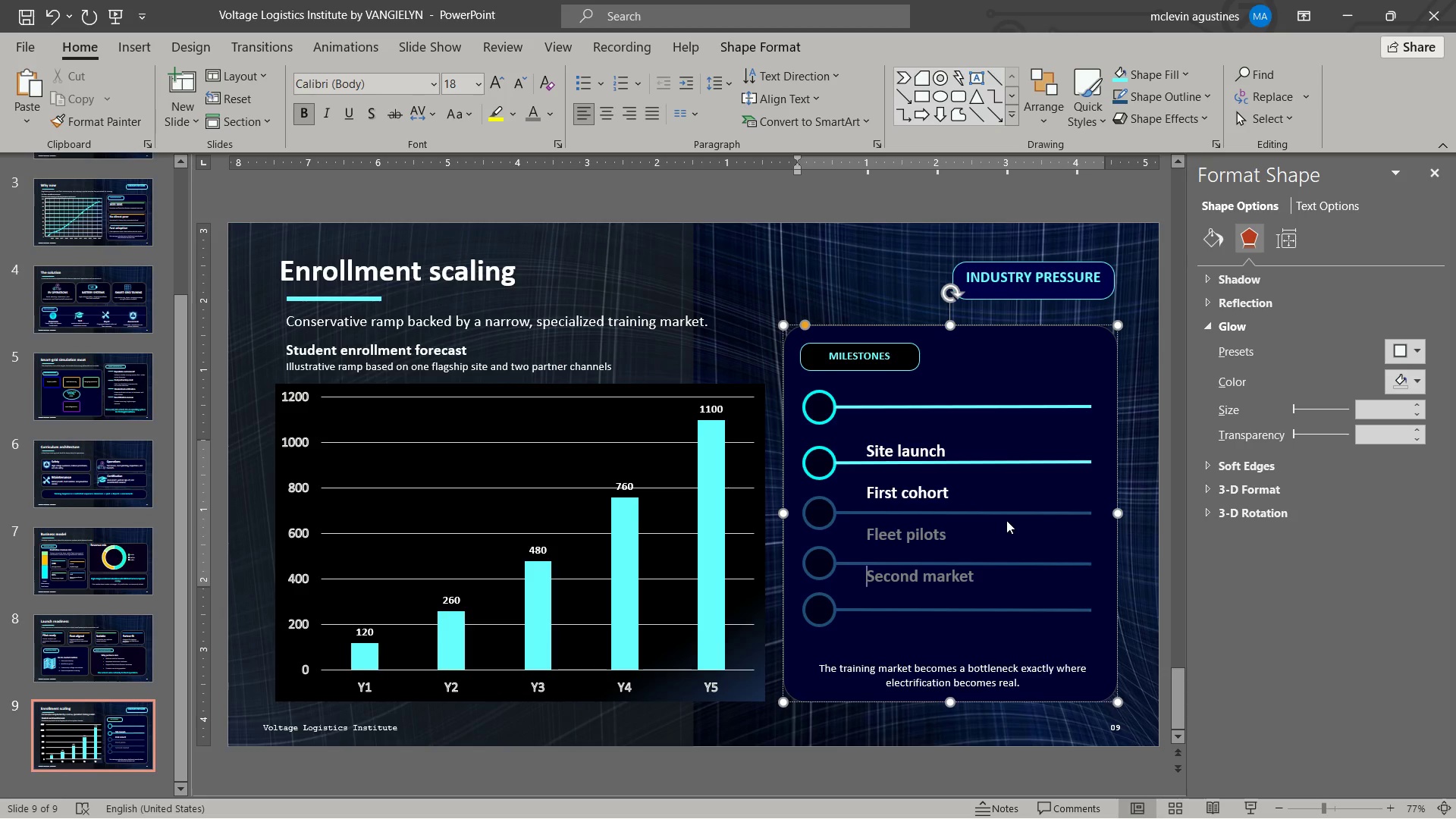 
key(Control+ArrowRight)
 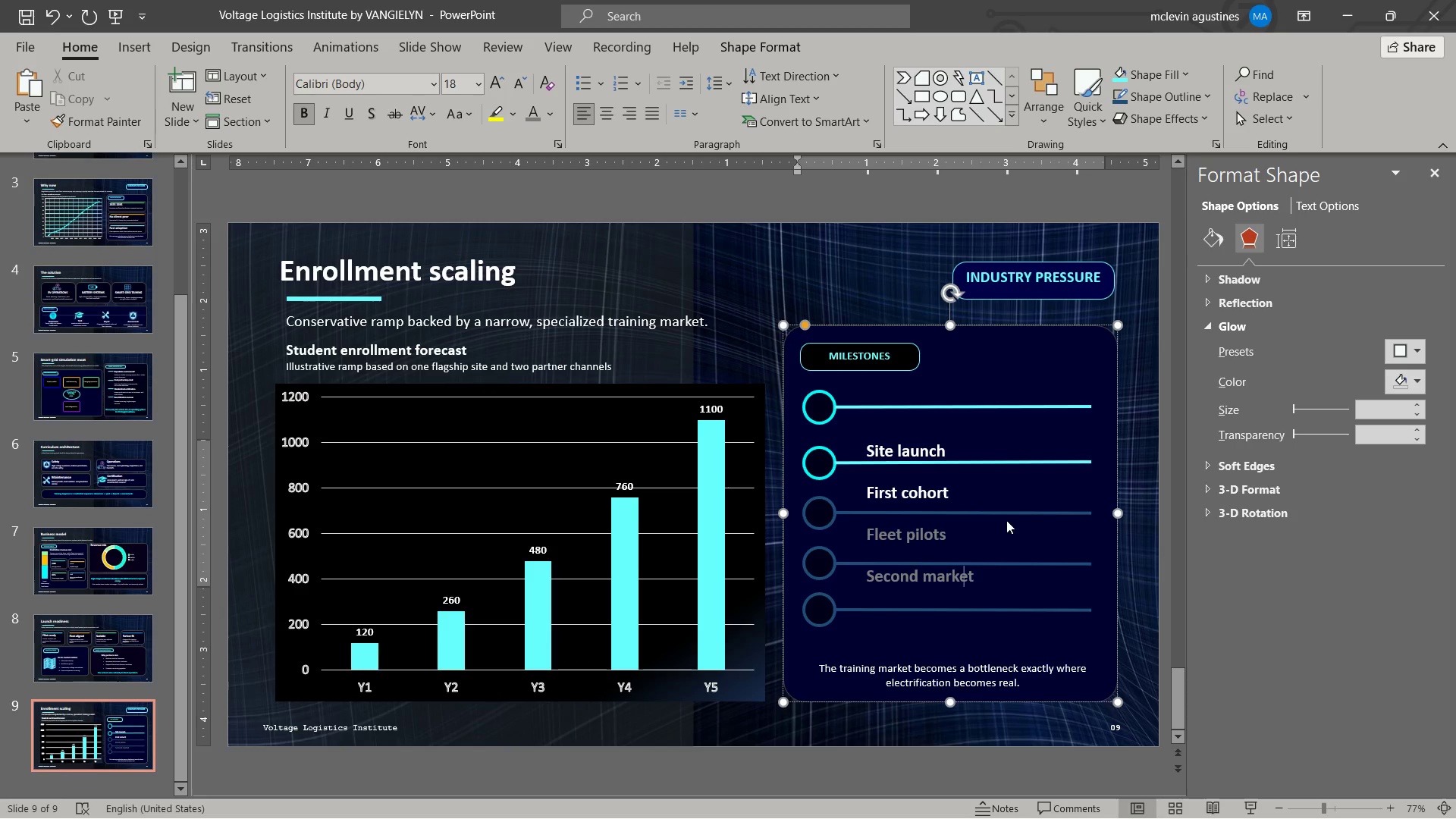 
key(Control+ArrowRight)
 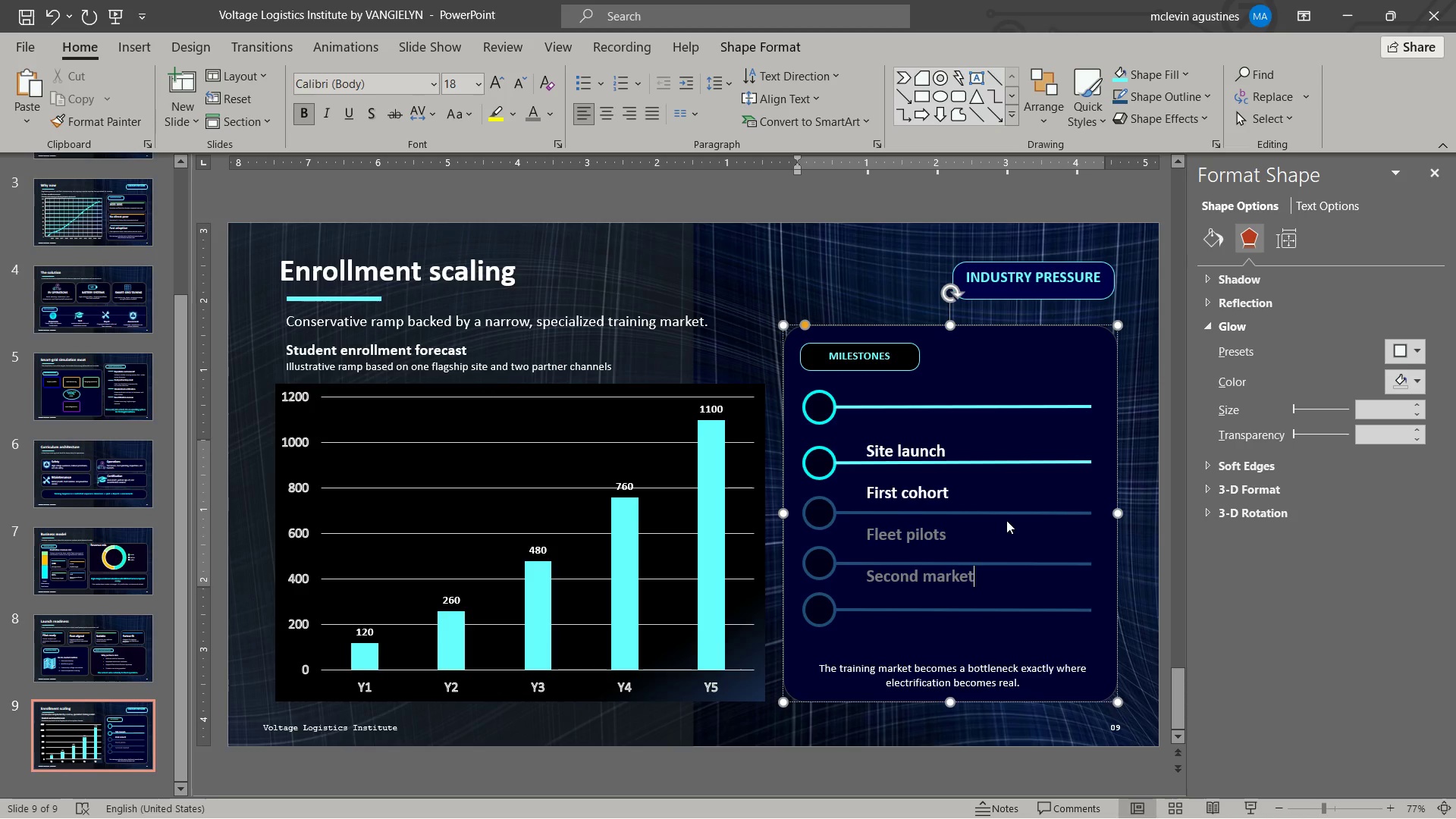 
key(Enter)
 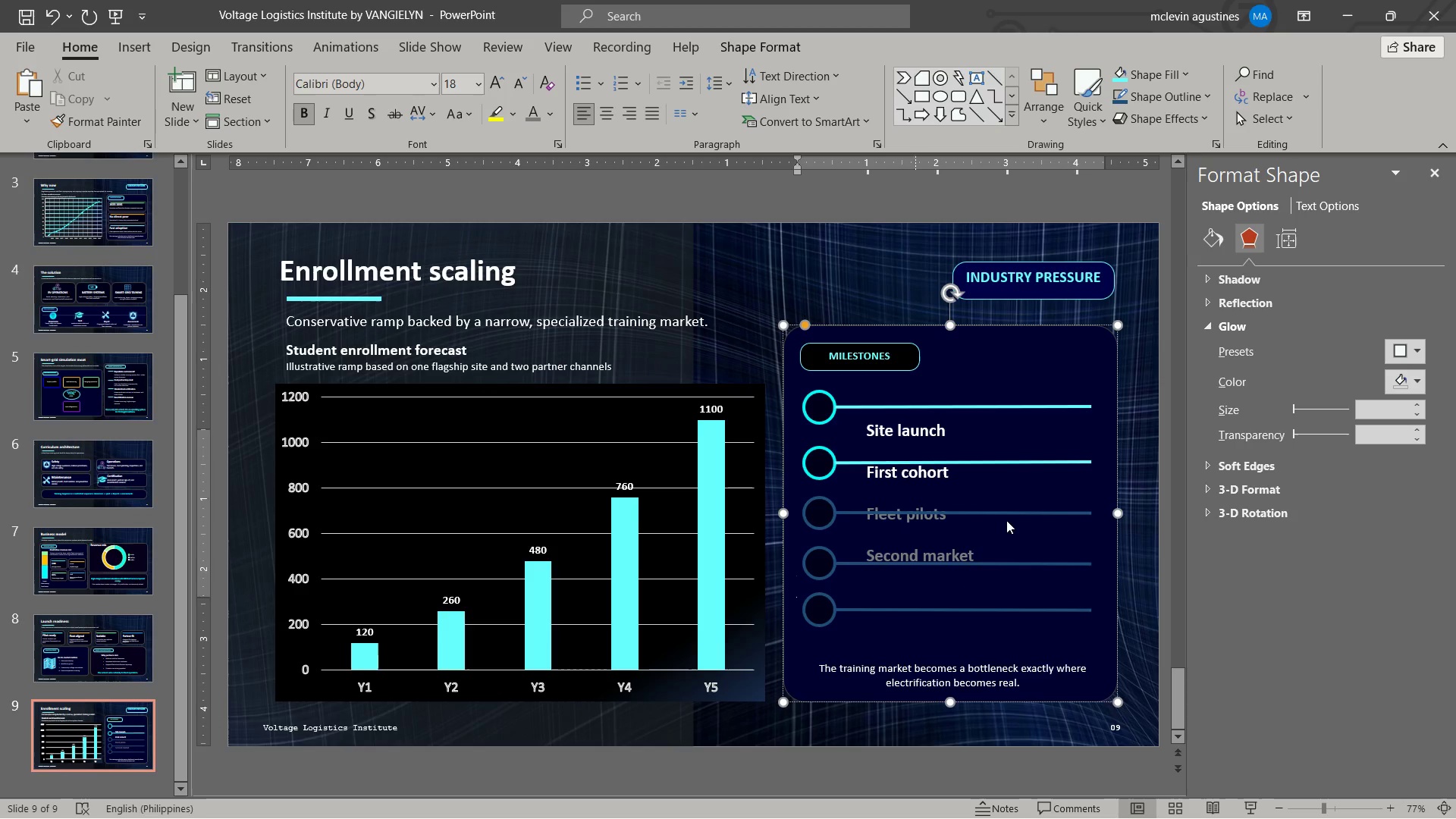 
key(Enter)
 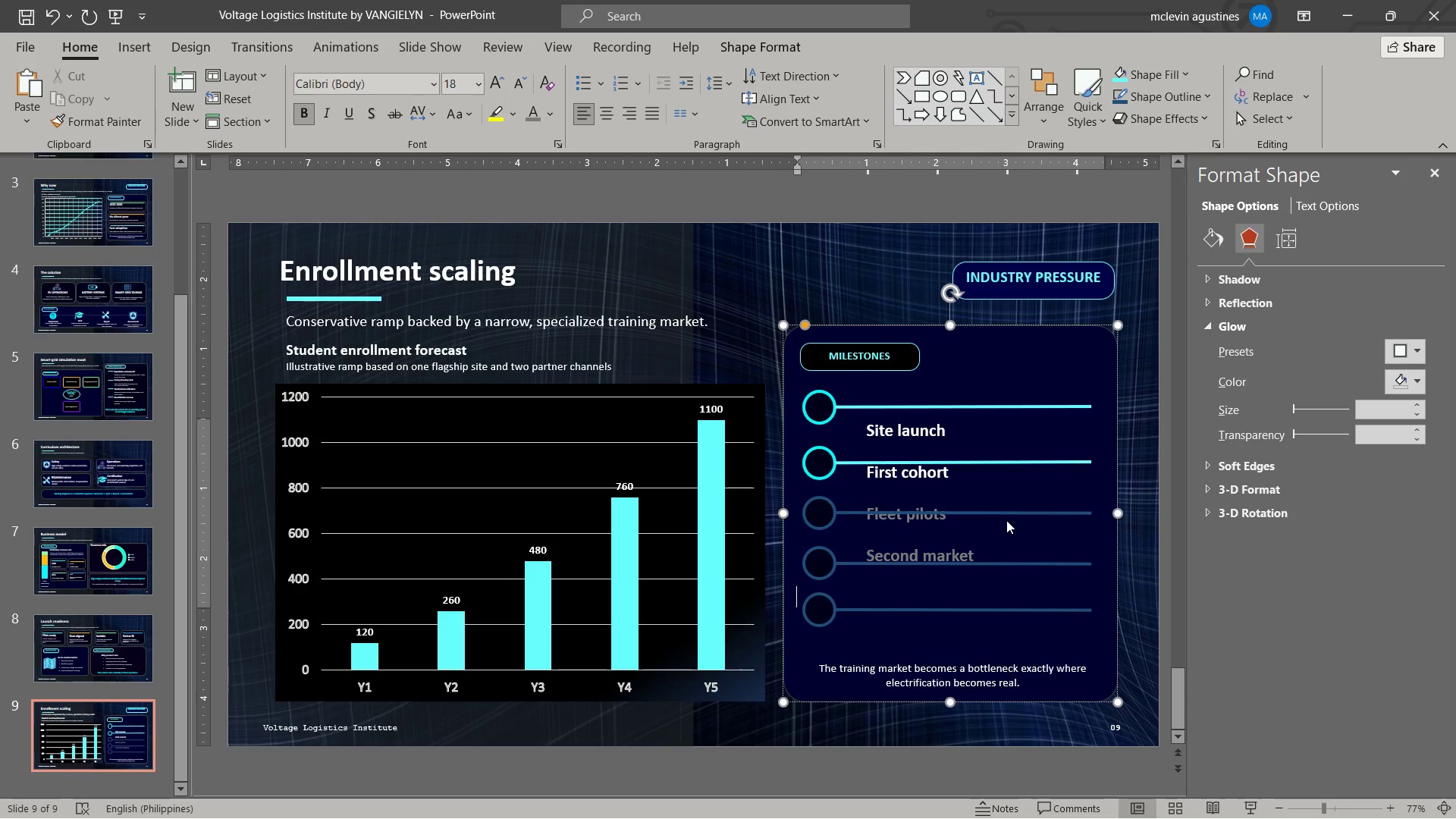 
key(Tab)
type(License-ready model)
 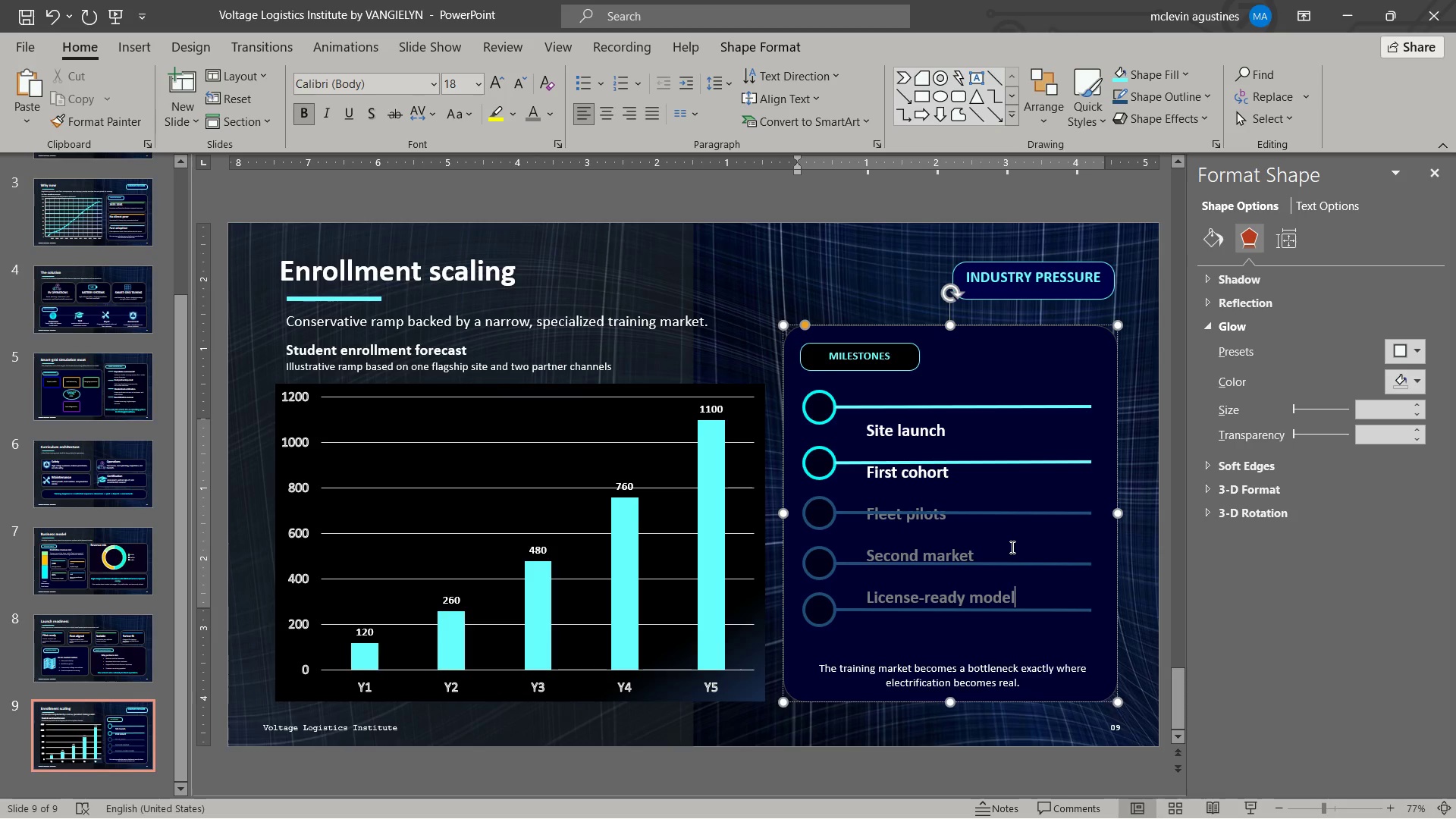 
key(Enter)
 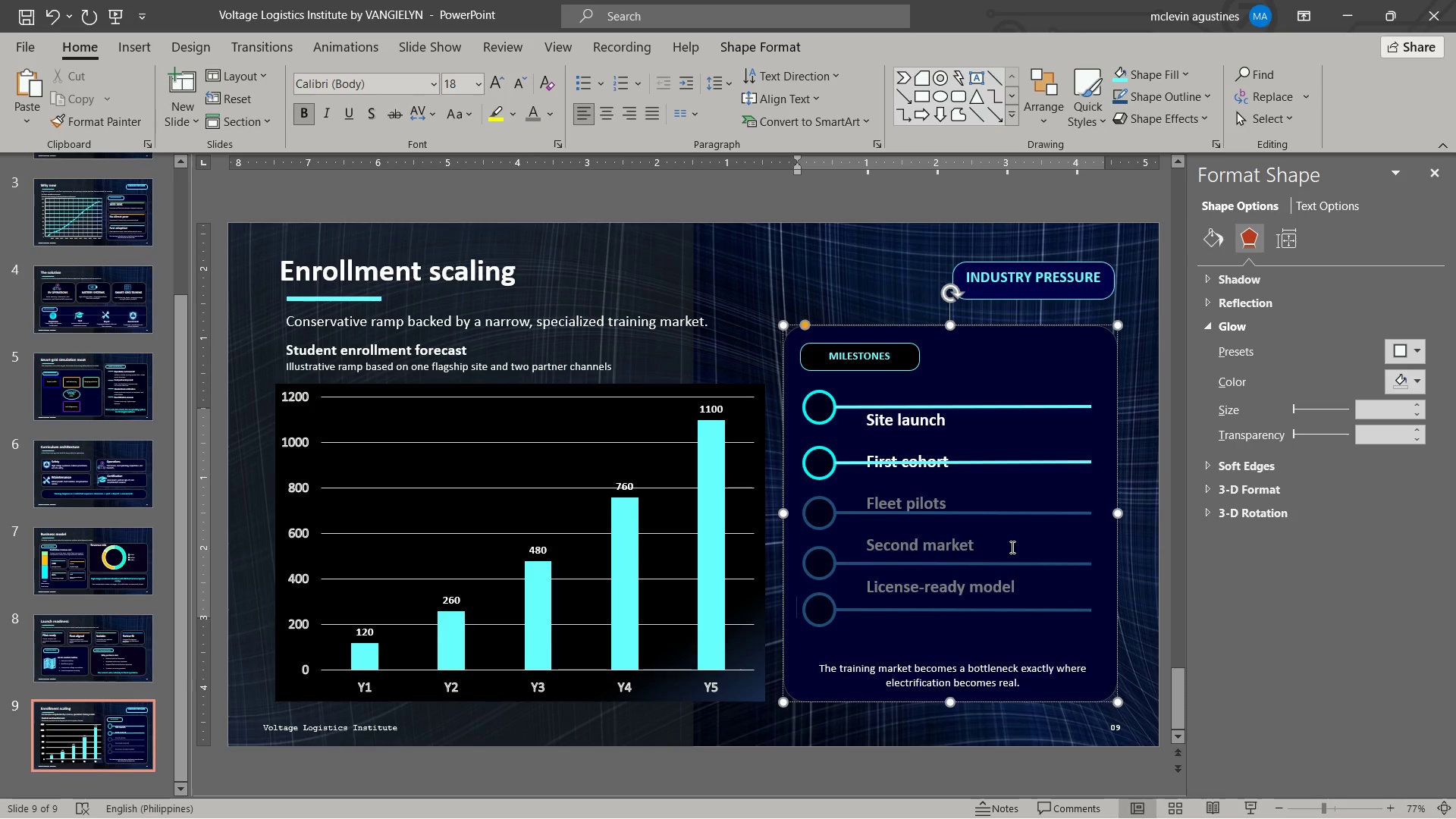 
key(Enter)
 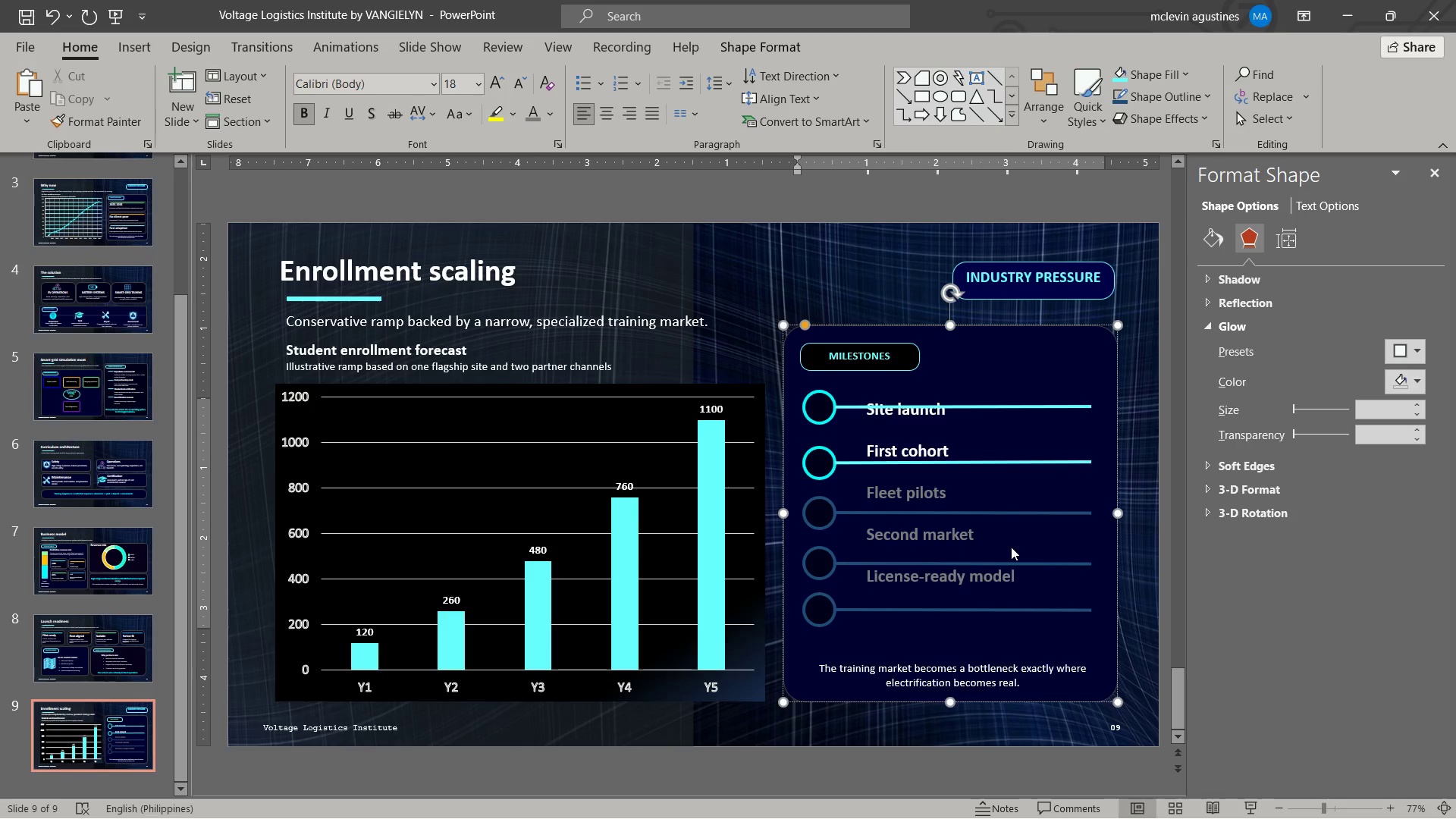 
key(Enter)
 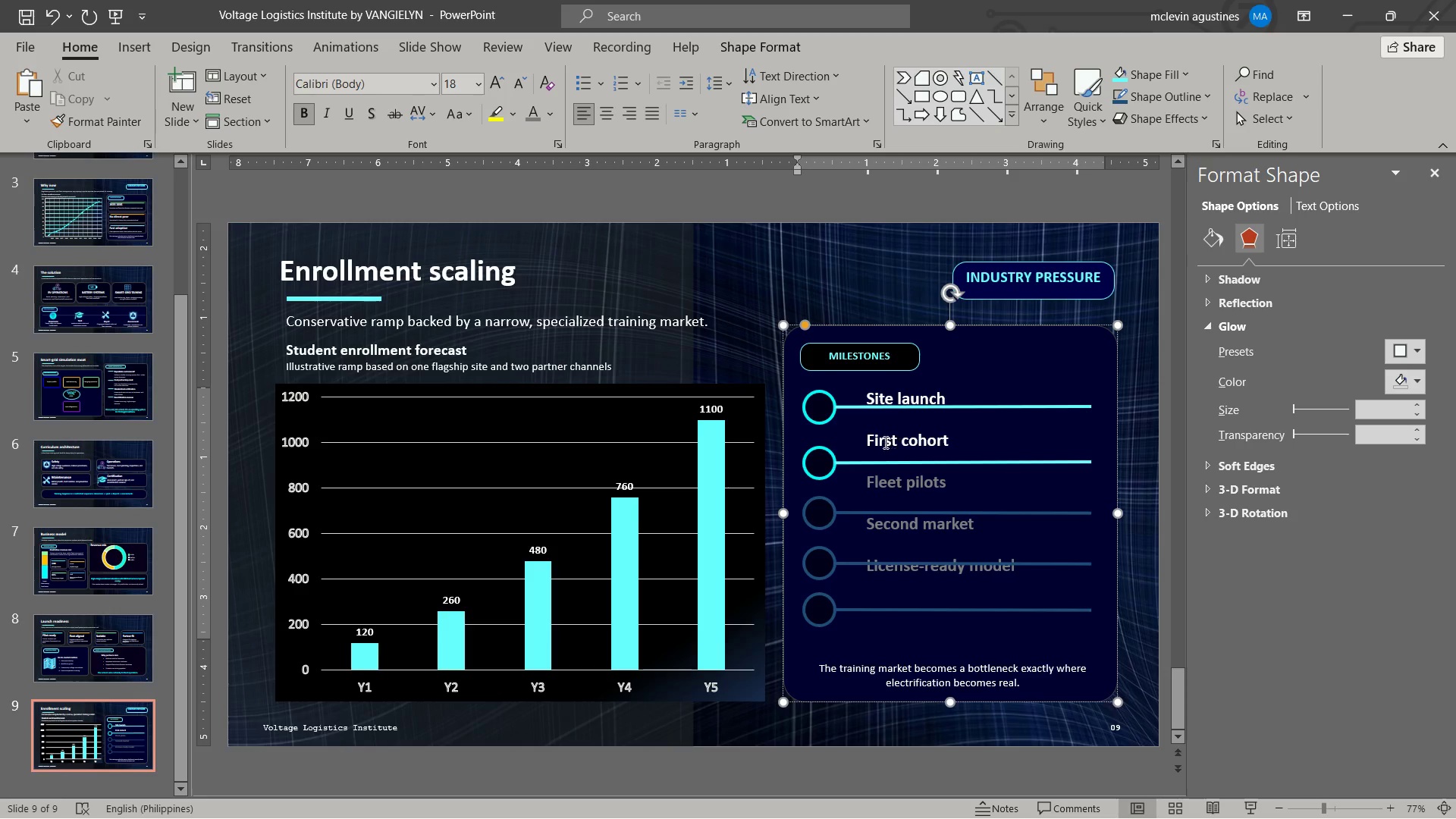 
left_click([872, 428])
 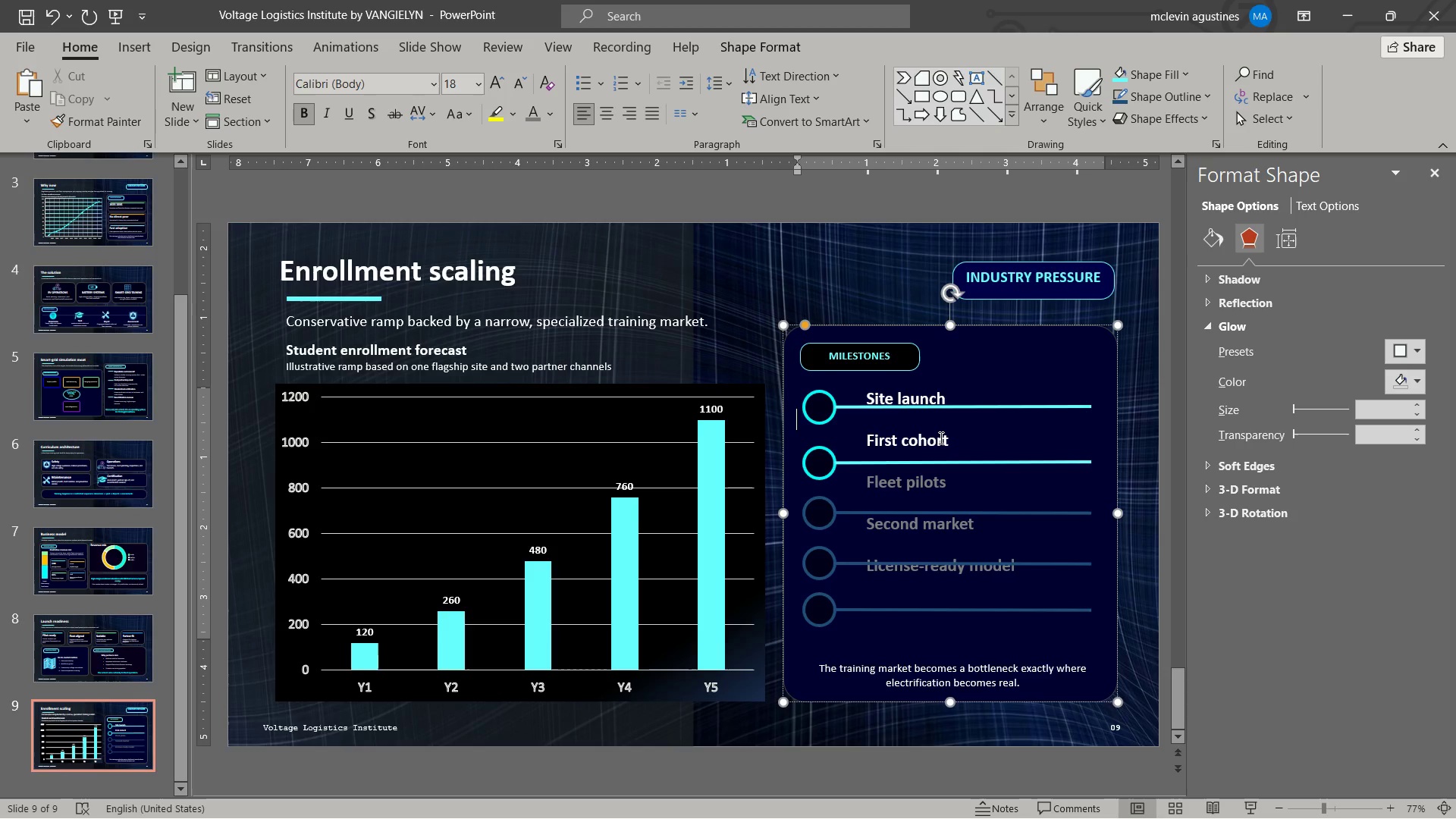 
key(Shift+ArrowRight)
 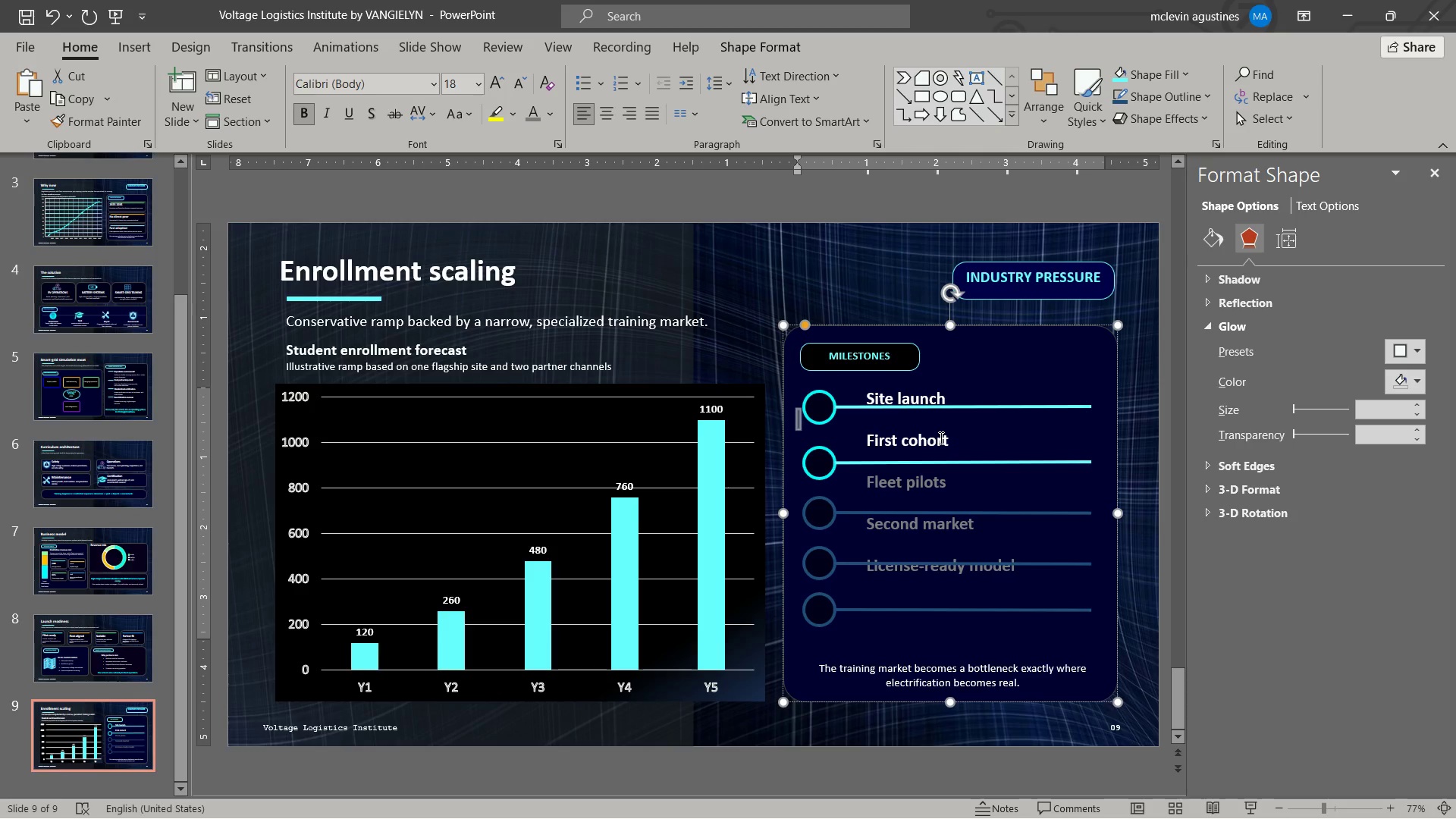 
key(Control+BracketRight)
 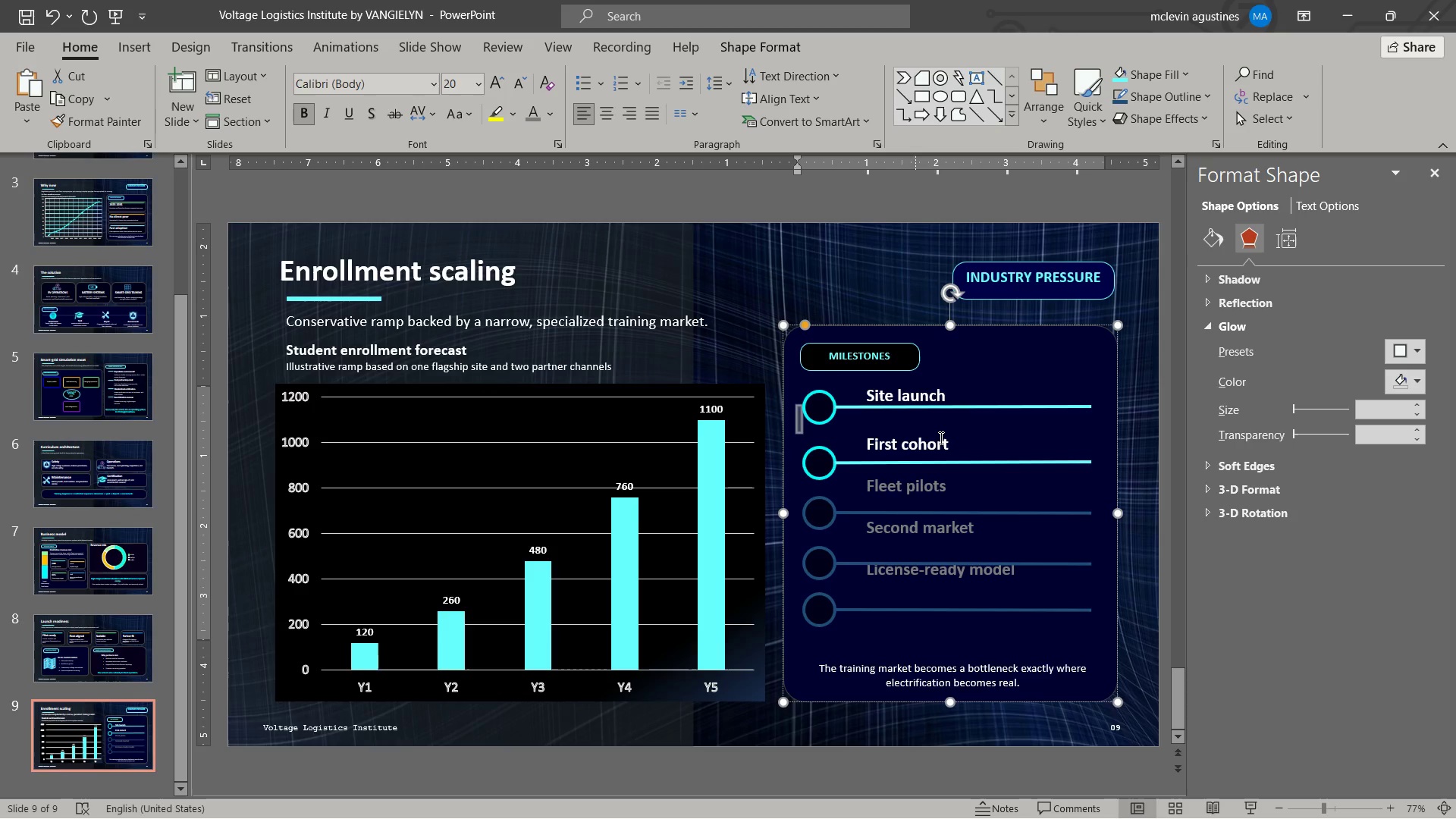 
key(Control+BracketRight)
 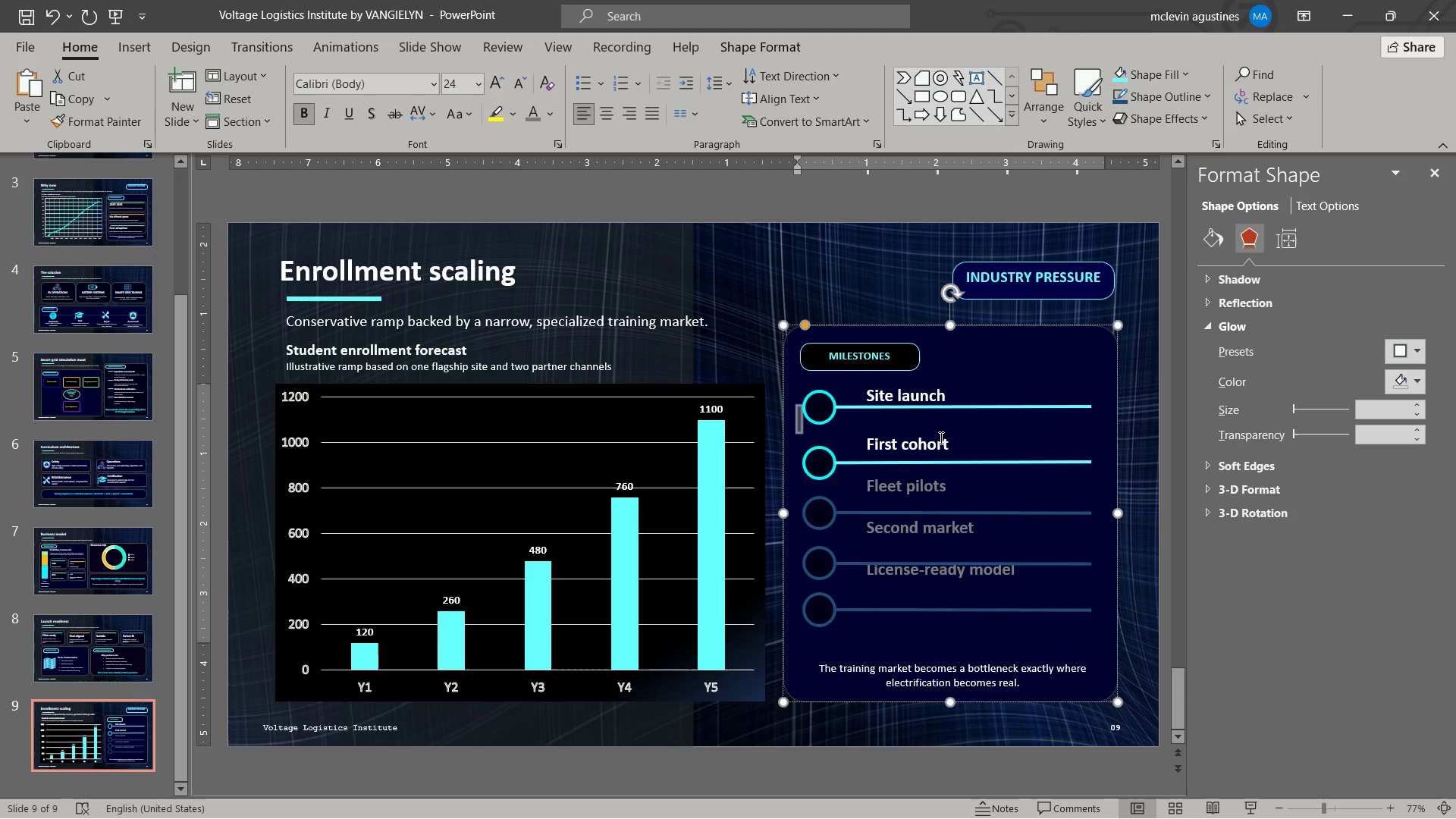 
key(Control+BracketRight)
 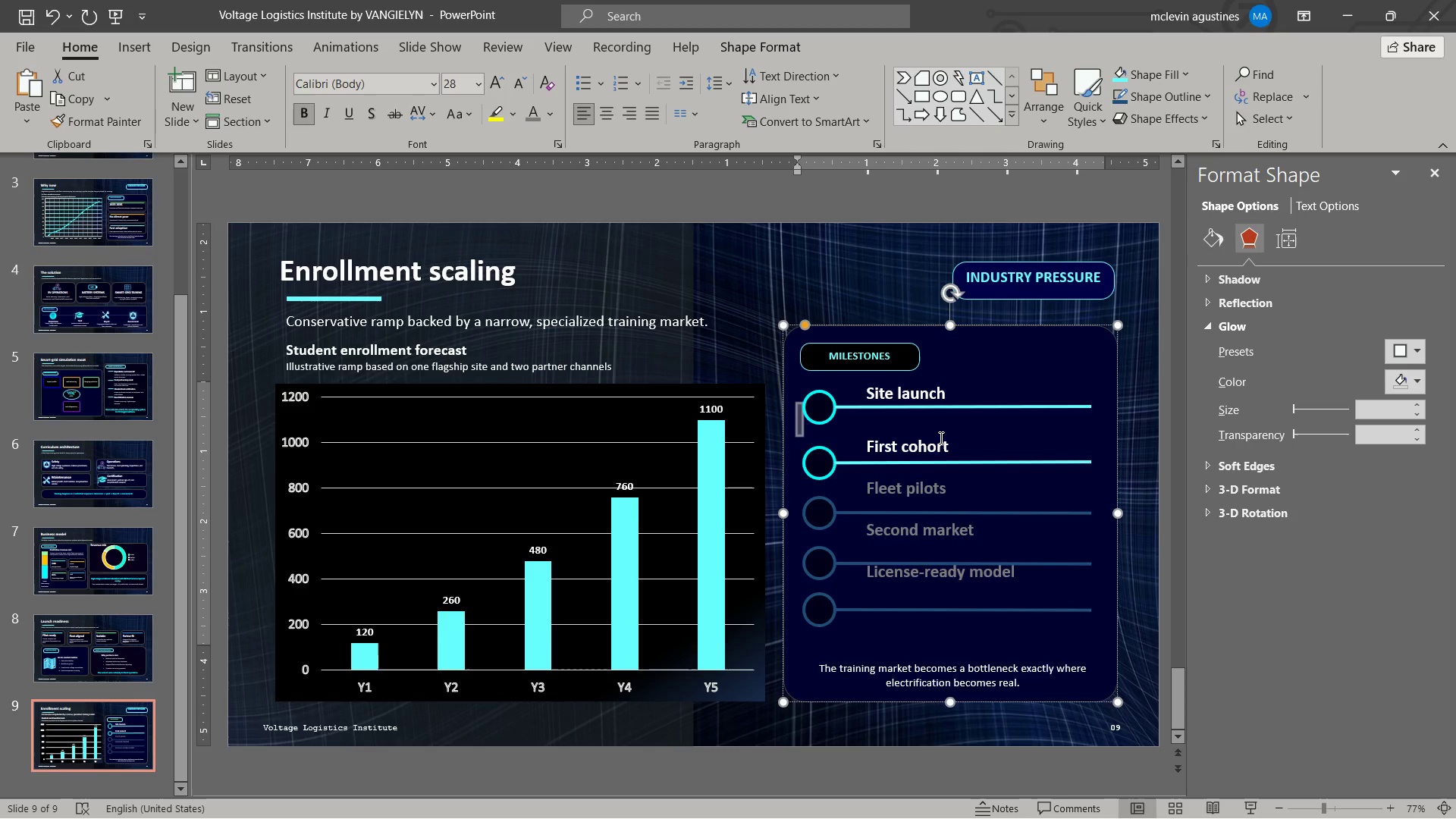 
key(ArrowUp)
 